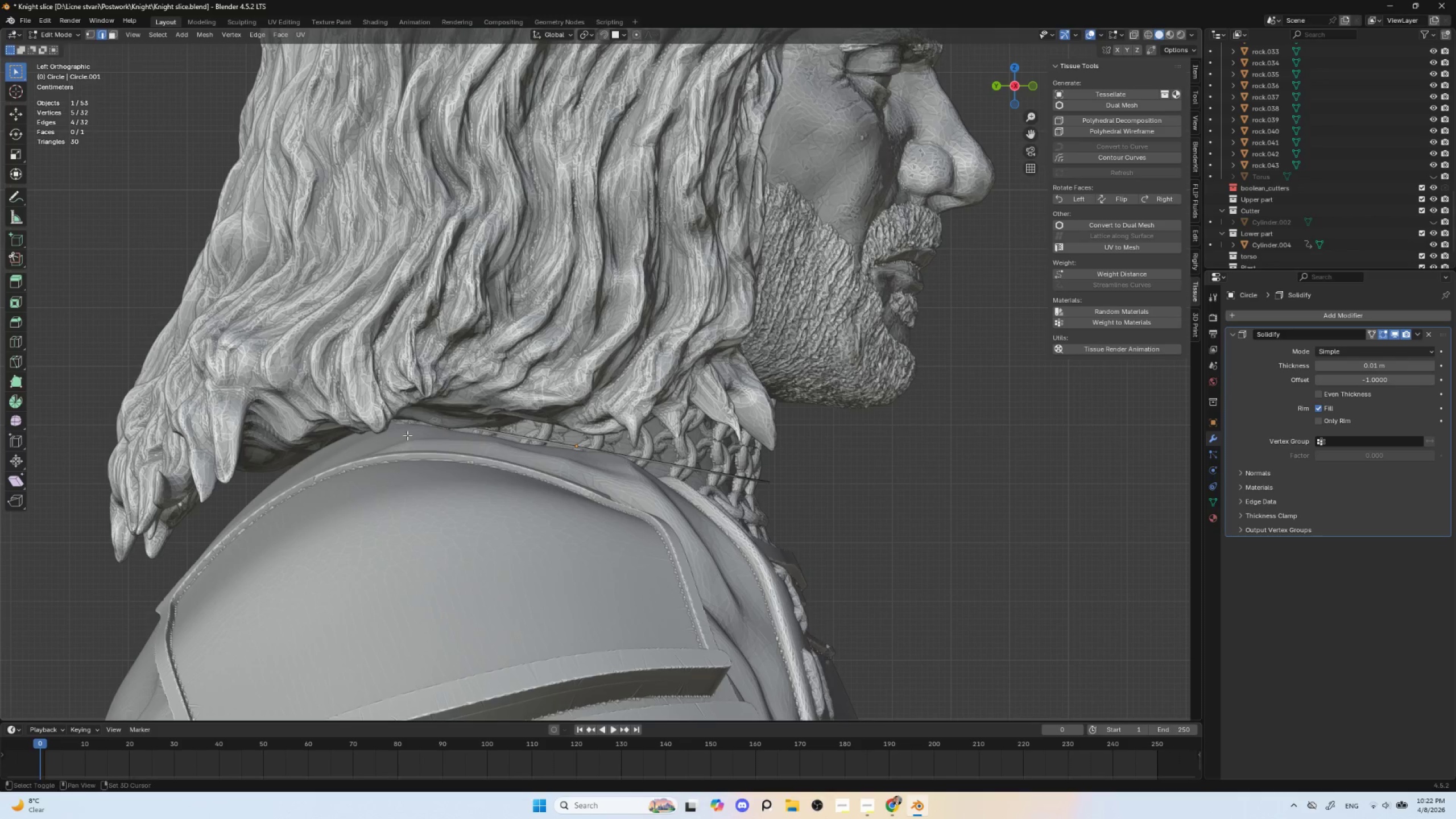 
hold_key(key=ShiftLeft, duration=0.53)
 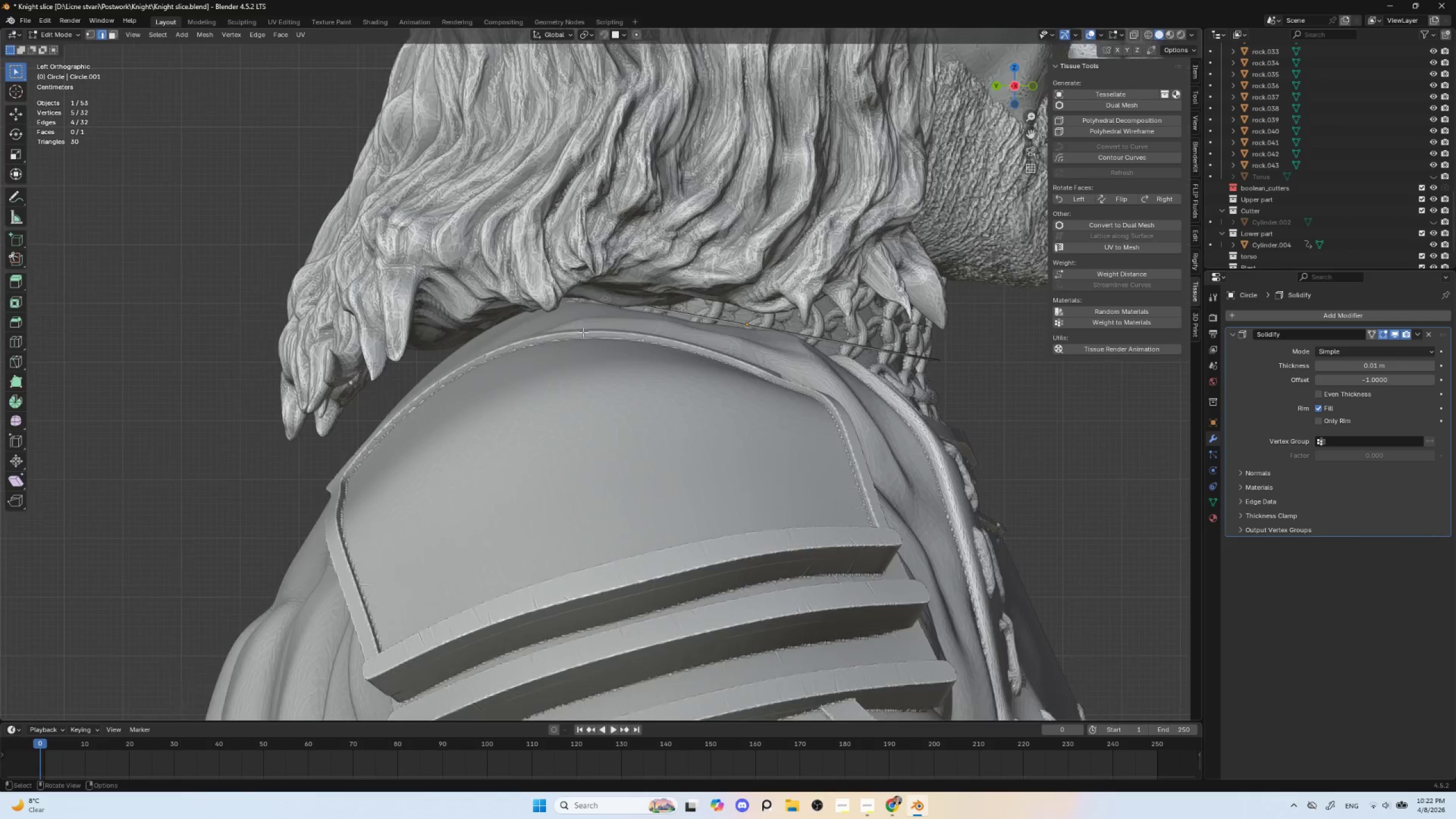 
scroll: coordinate [583, 332], scroll_direction: up, amount: 1.0
 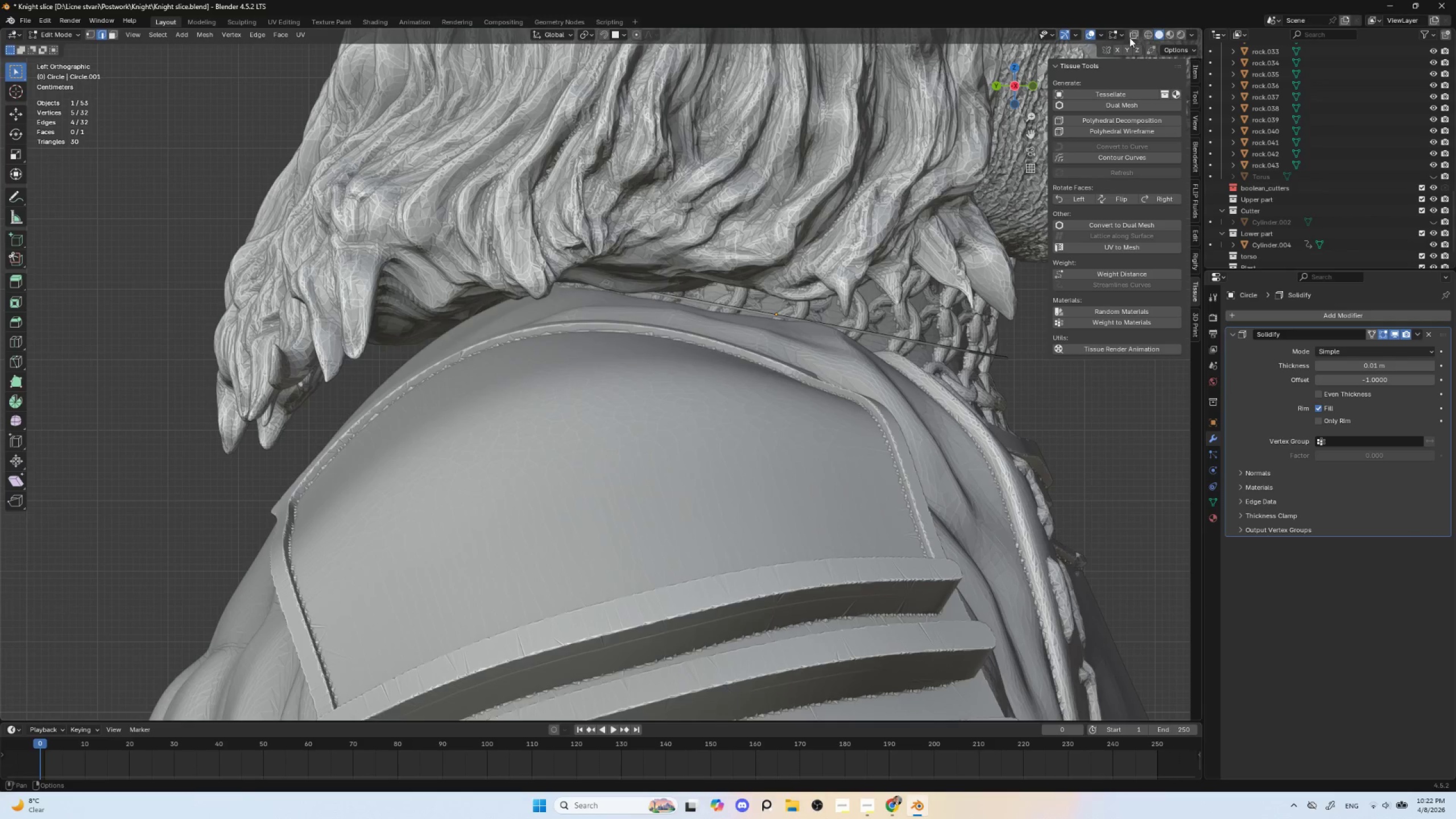 
left_click([1135, 36])
 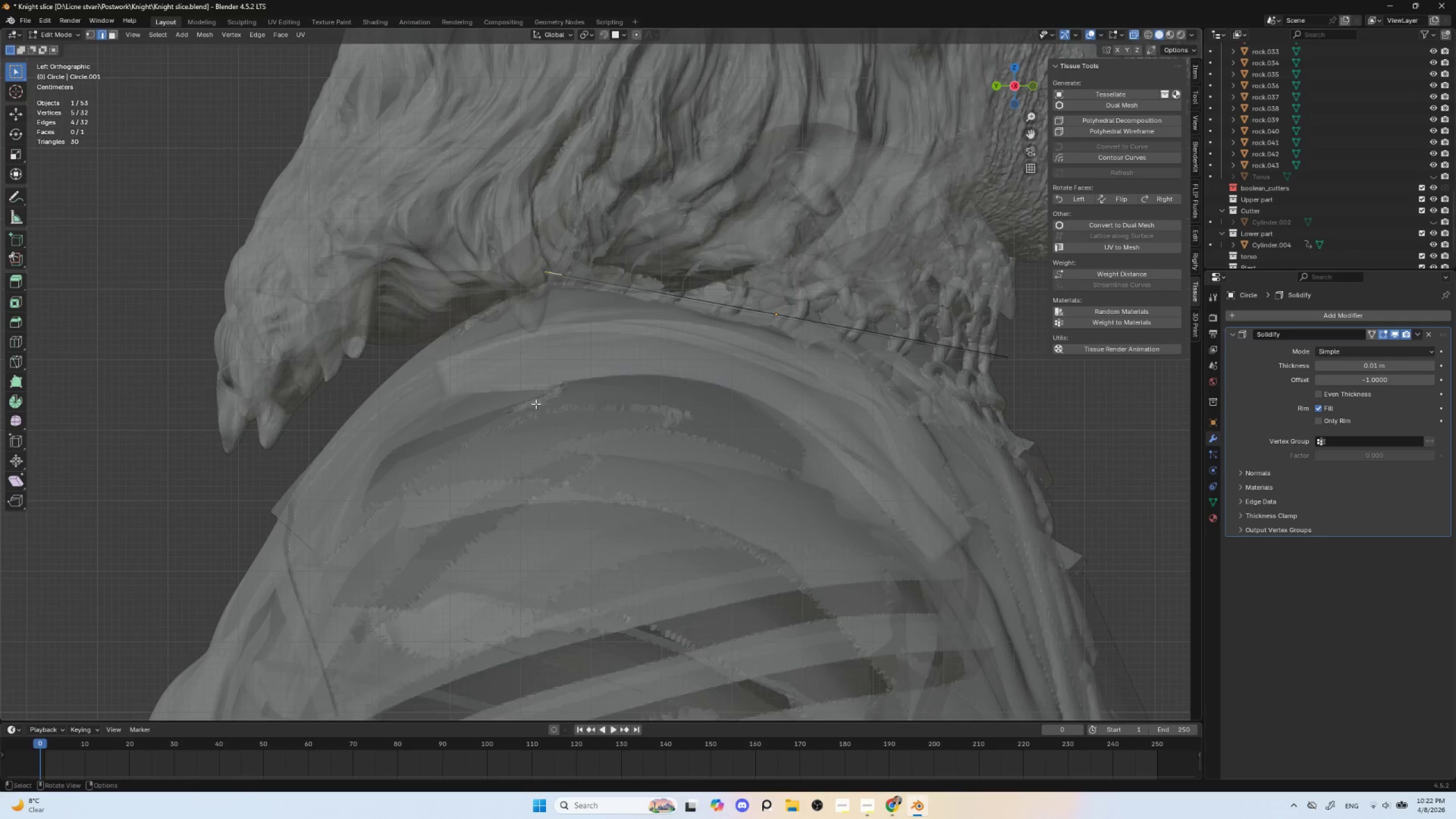 
scroll: coordinate [533, 402], scroll_direction: up, amount: 3.0
 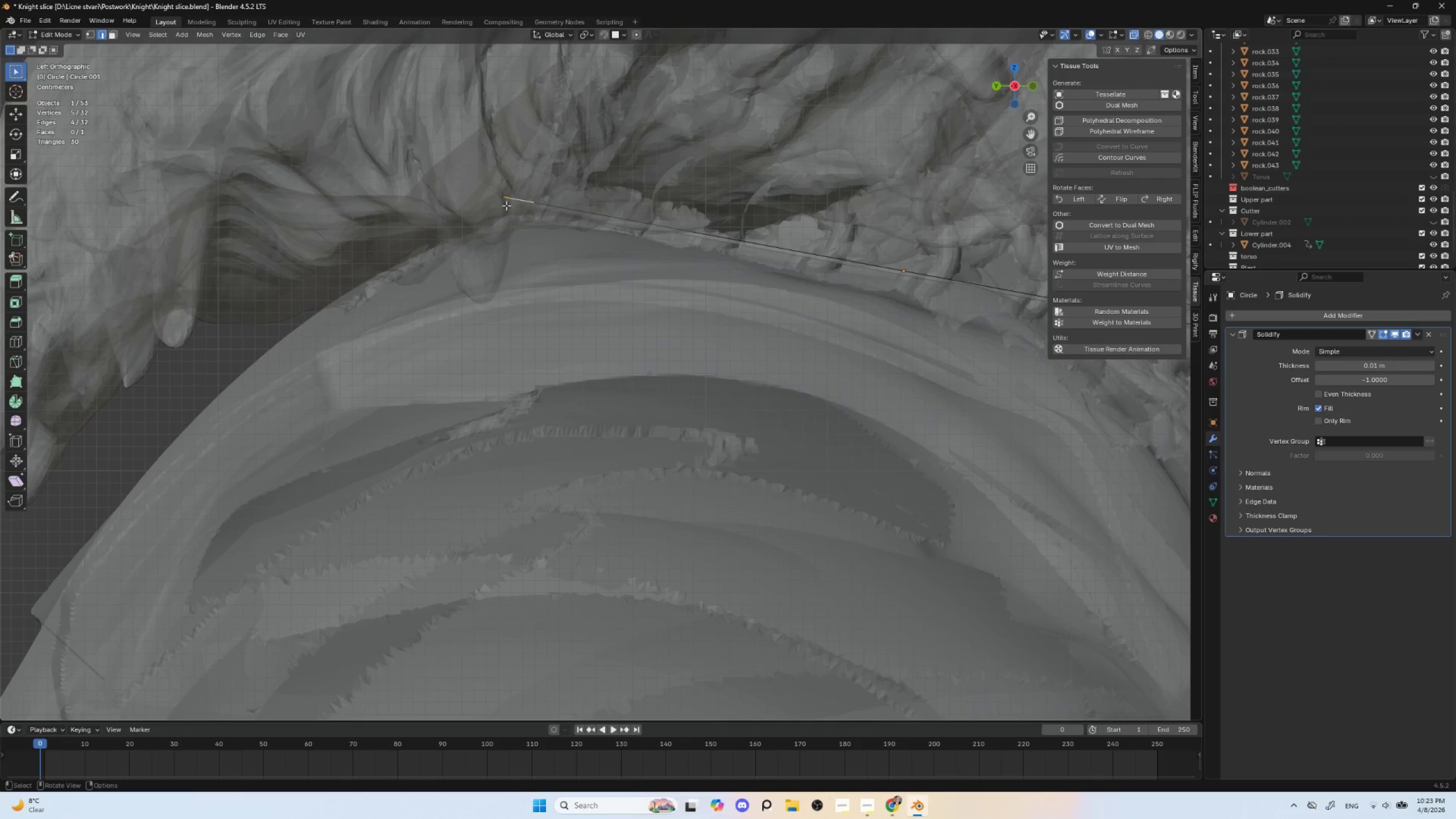 
key(E)
 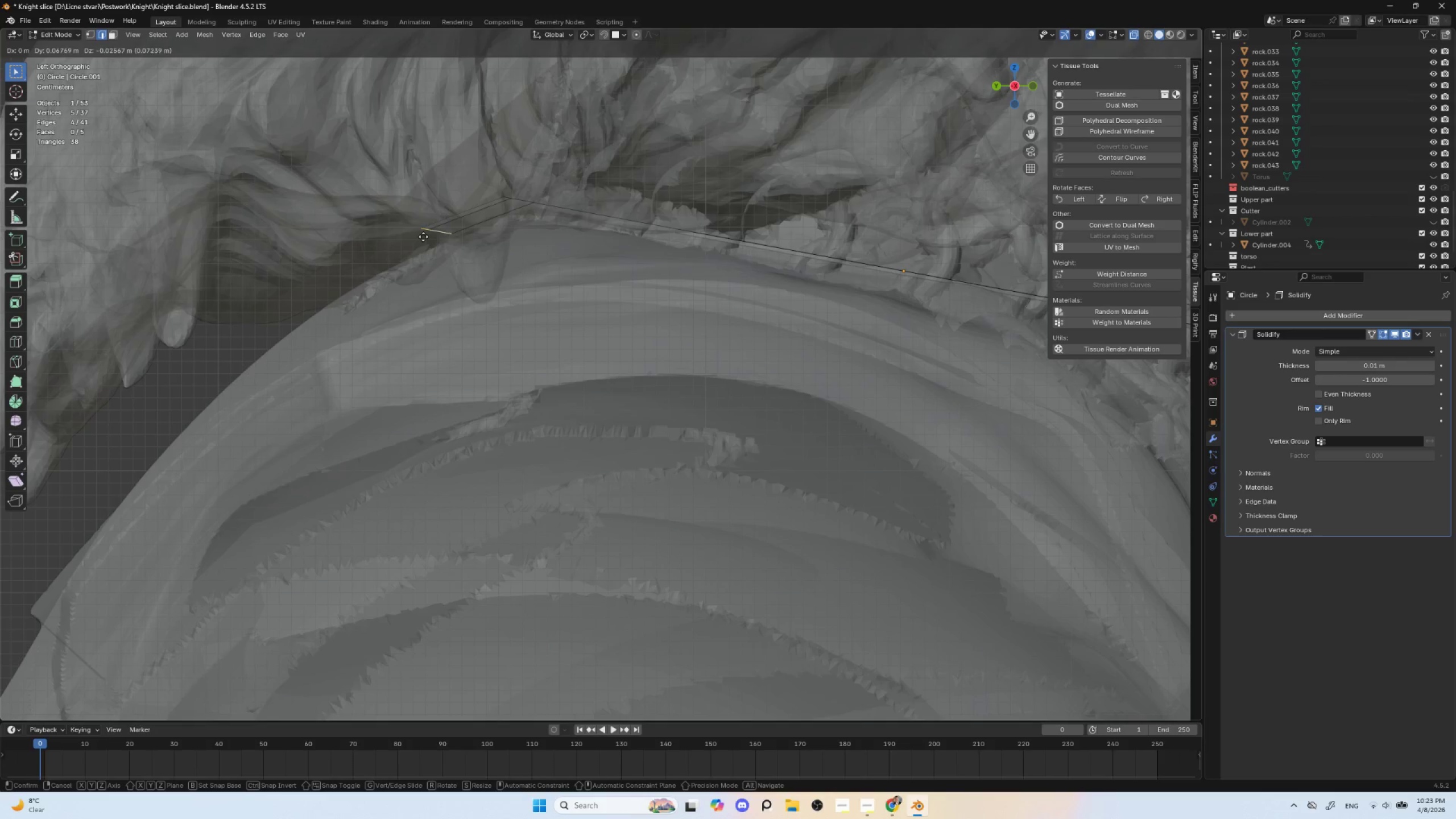 
left_click([425, 239])
 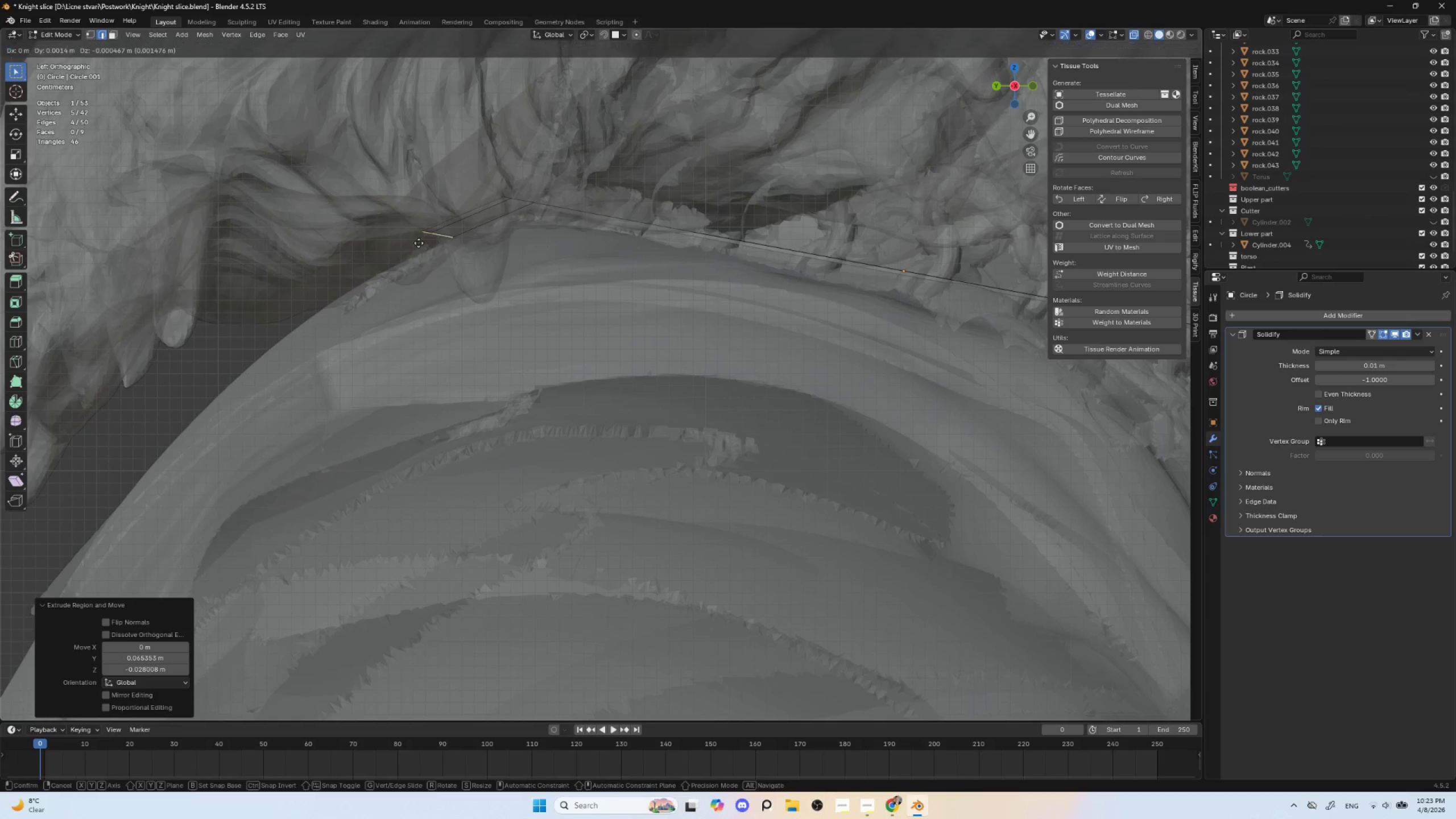 
key(E)
 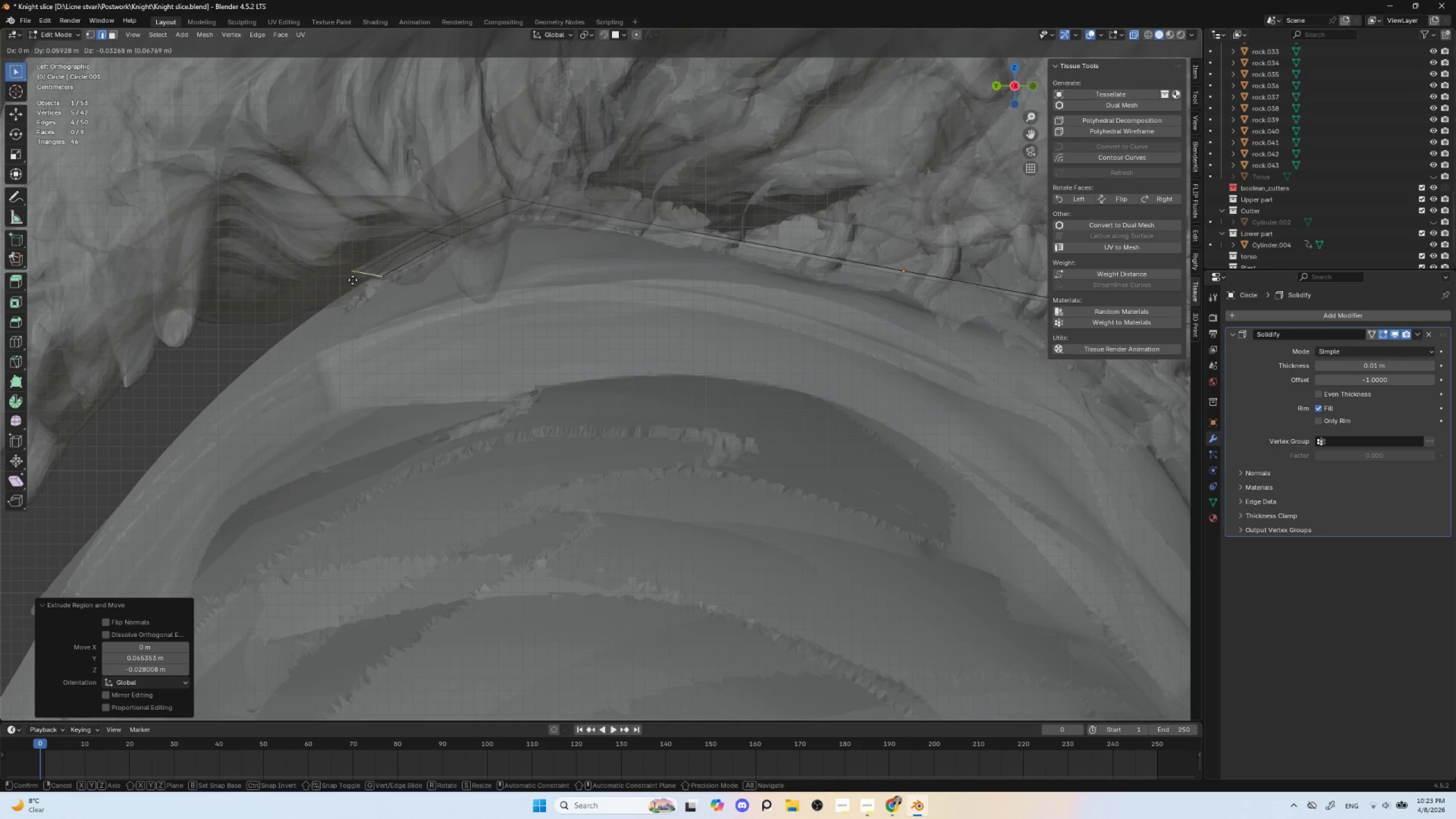 
left_click([353, 282])
 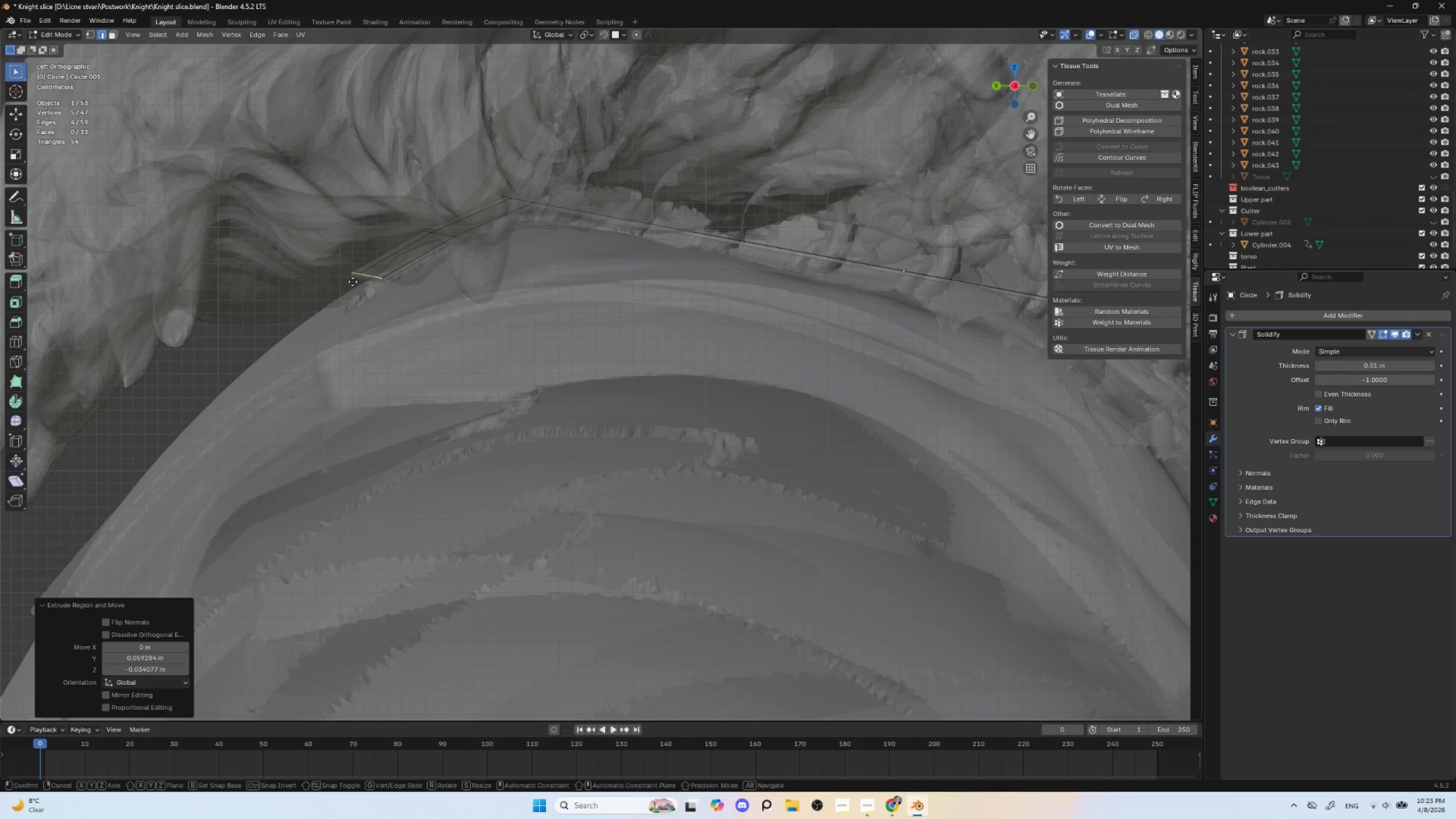 
key(E)
 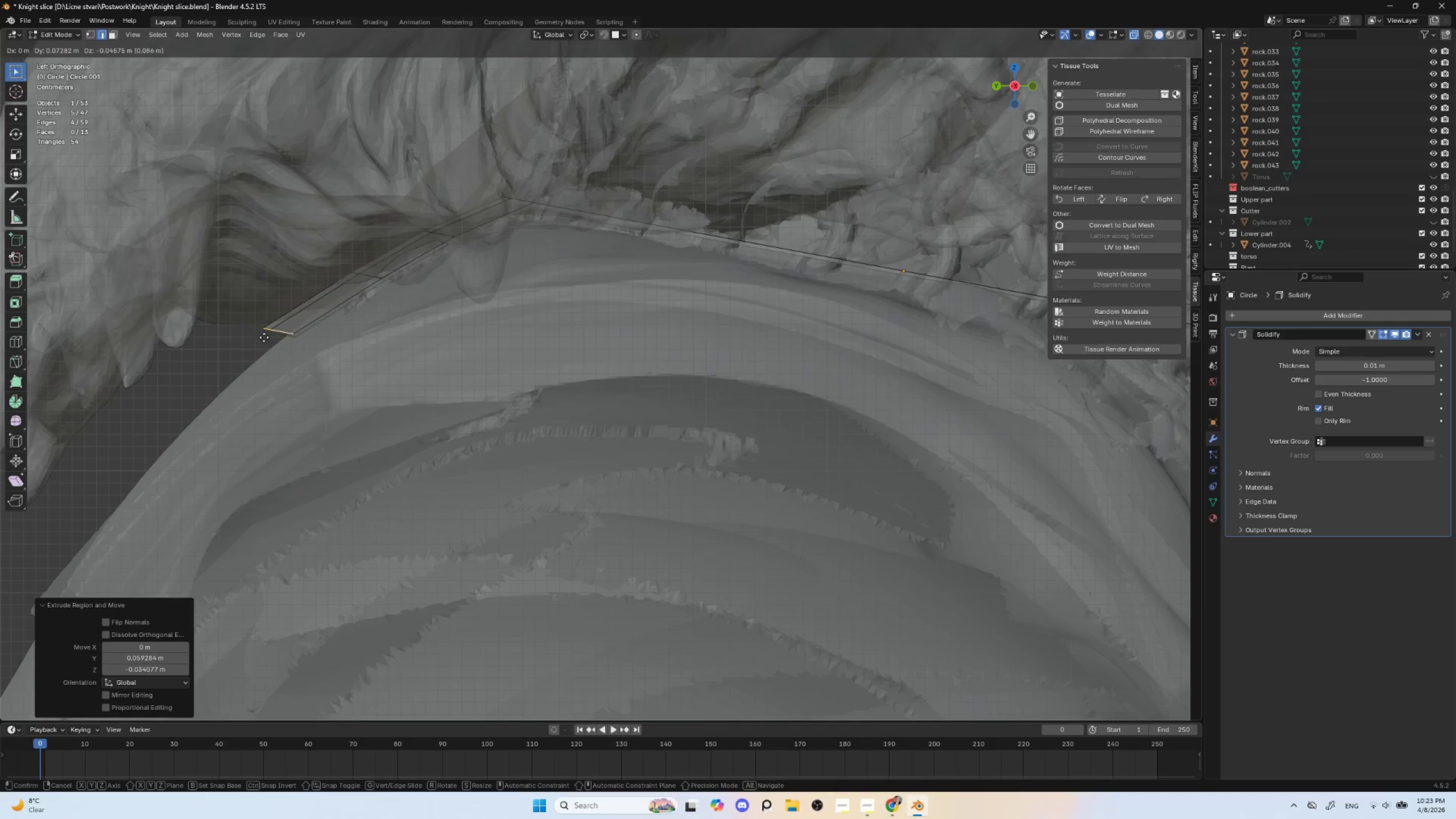 
left_click([263, 337])
 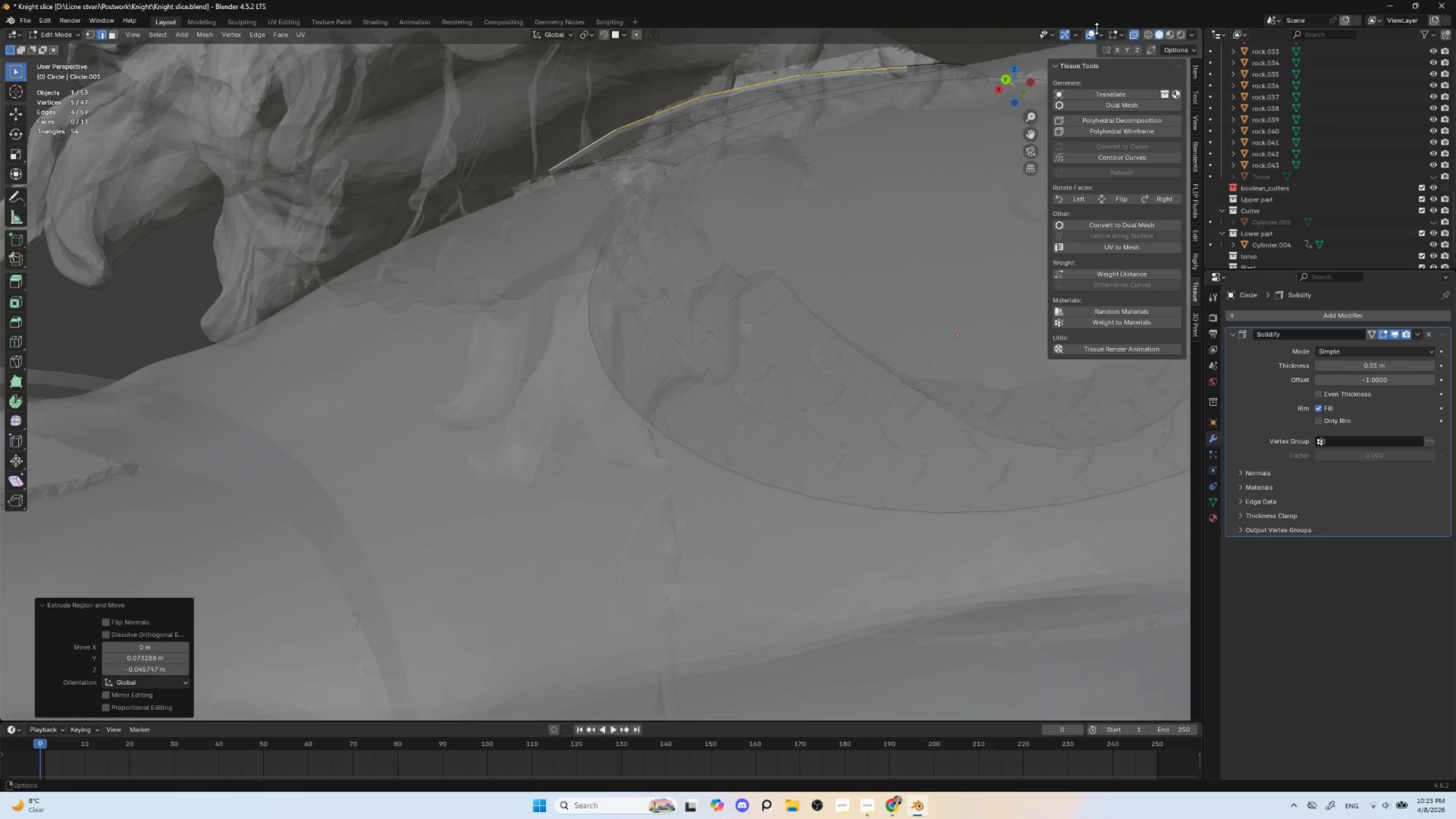 
double_click([1091, 35])
 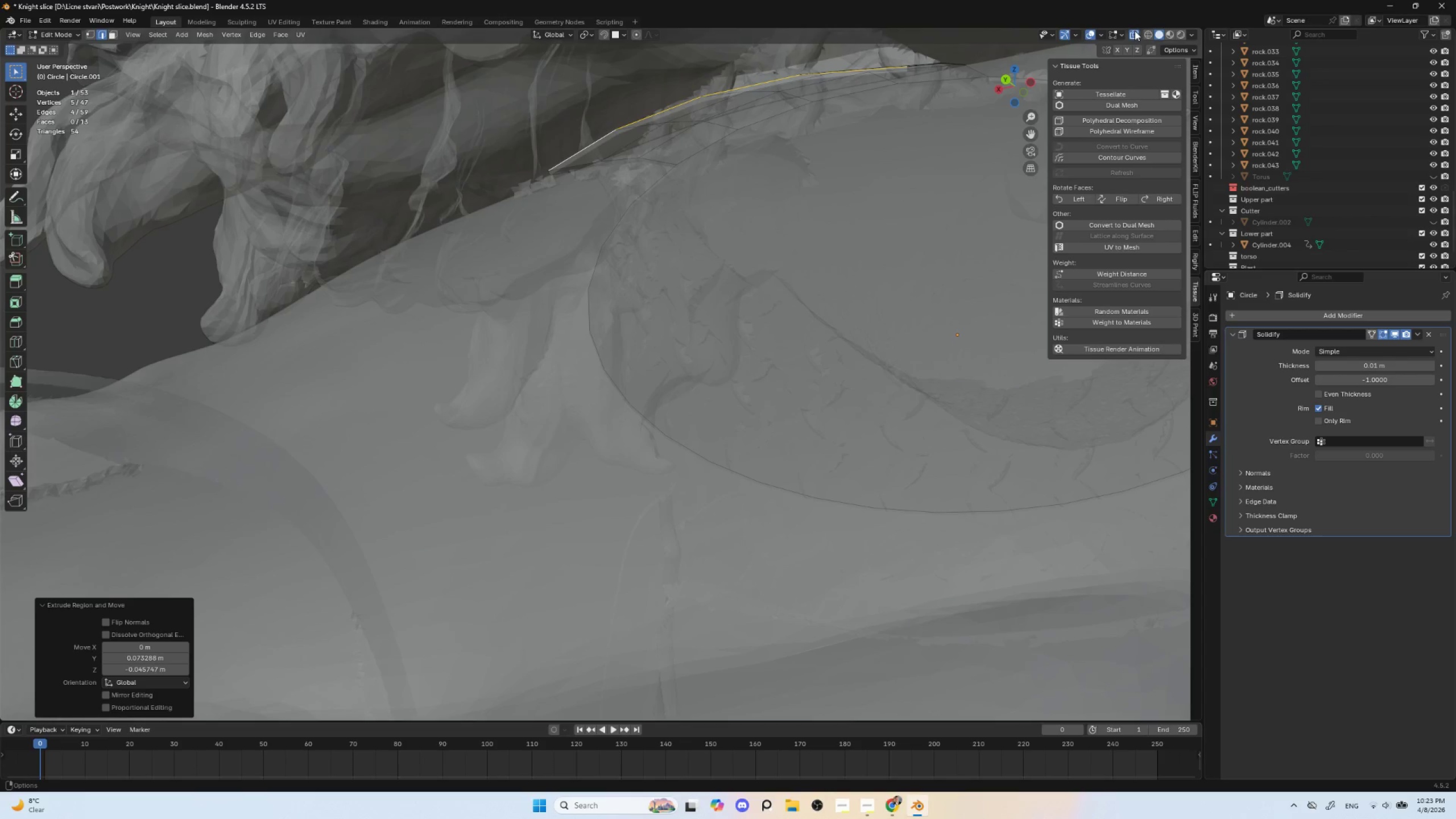 
left_click([1135, 32])
 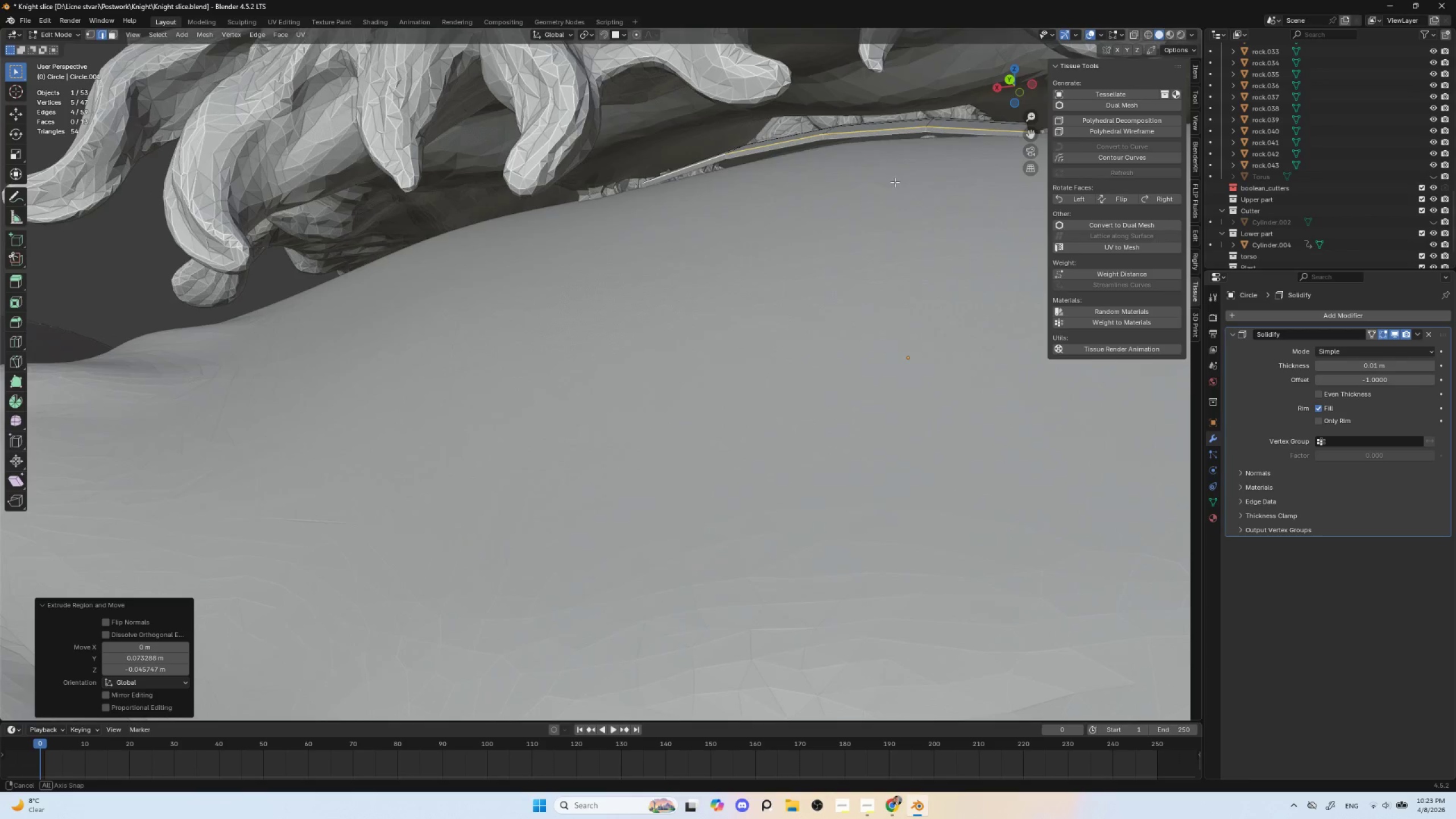 
scroll: coordinate [895, 181], scroll_direction: down, amount: 2.0
 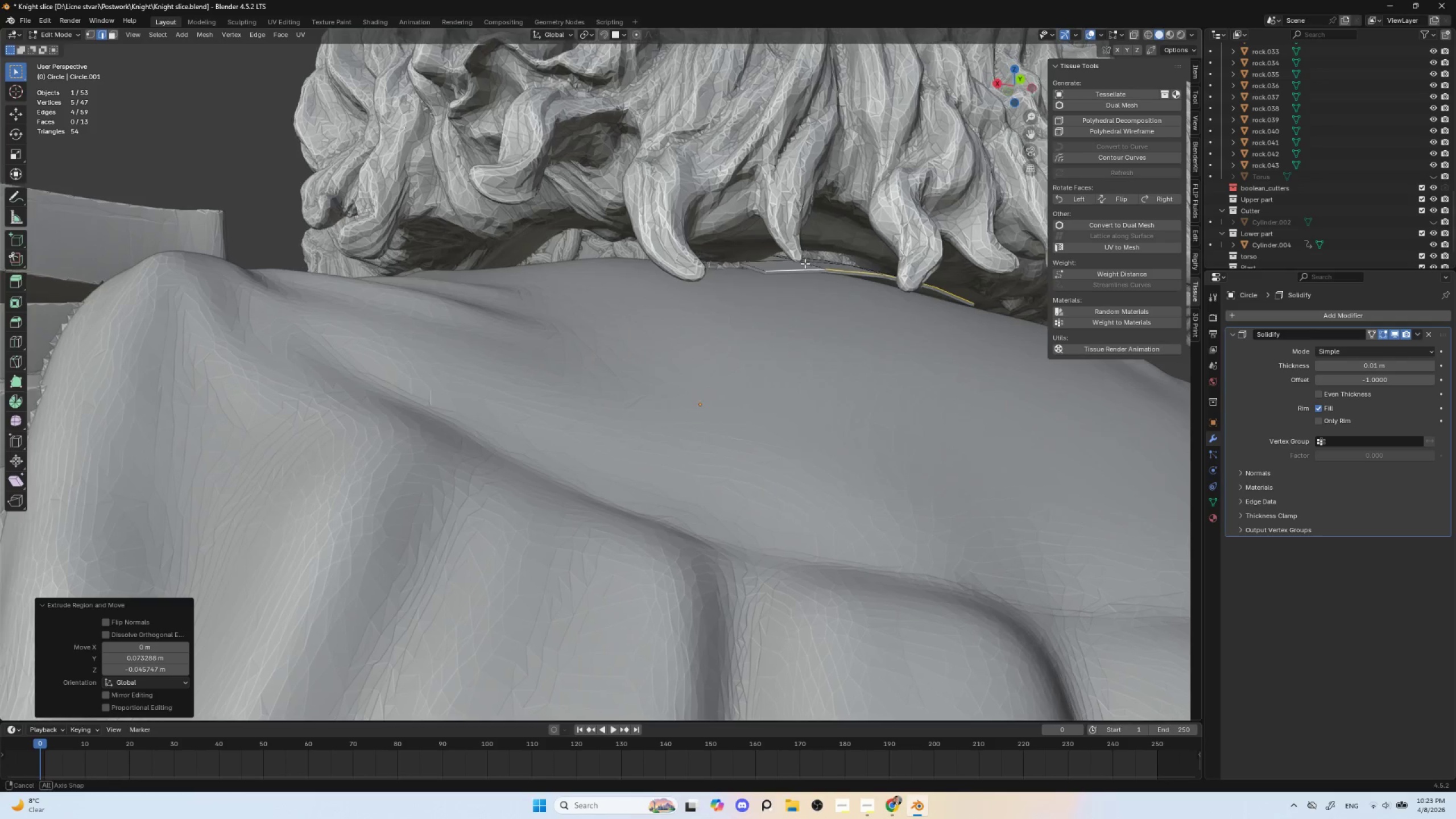 
scroll: coordinate [763, 279], scroll_direction: up, amount: 2.0
 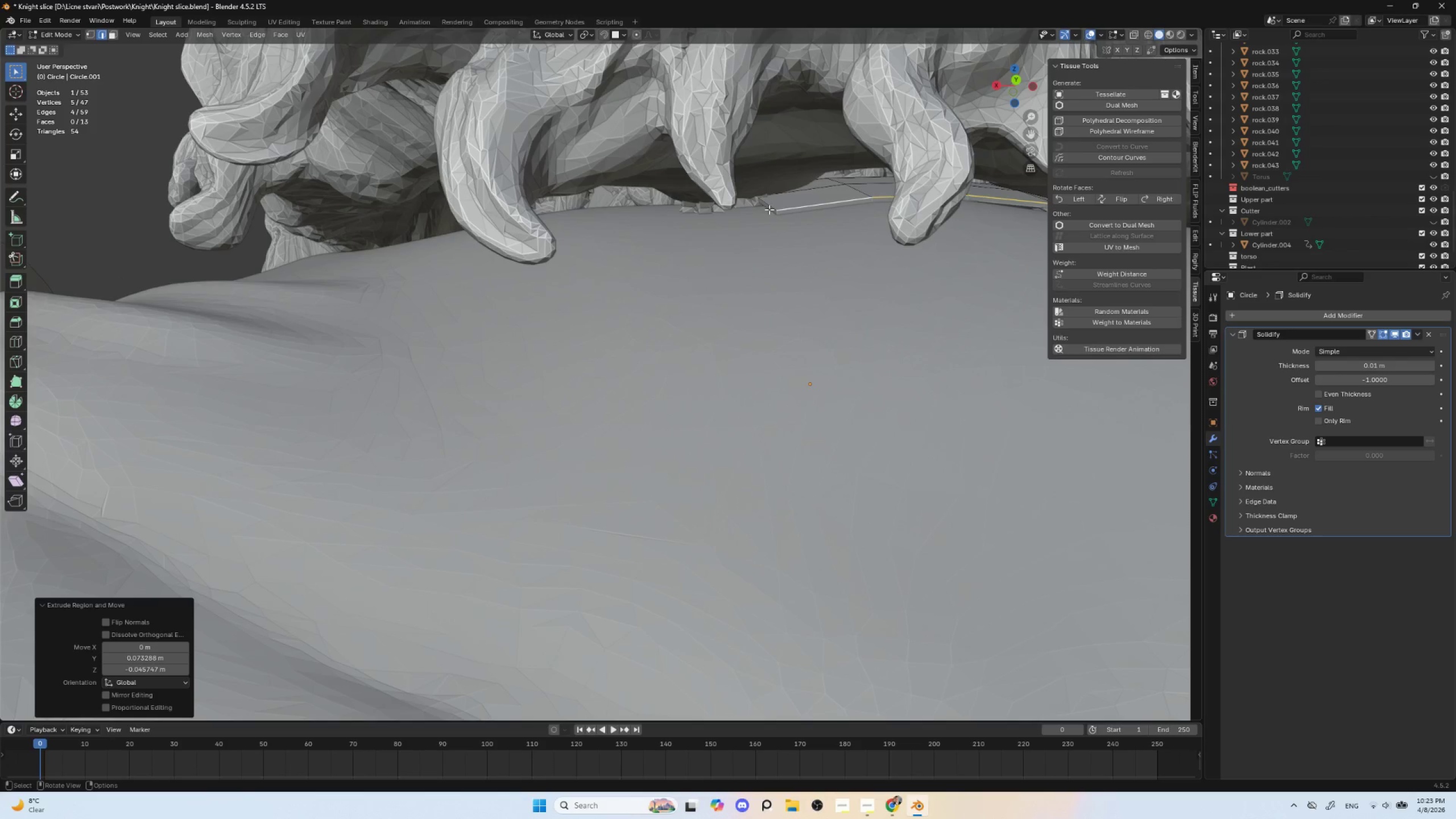 
left_click([769, 208])
 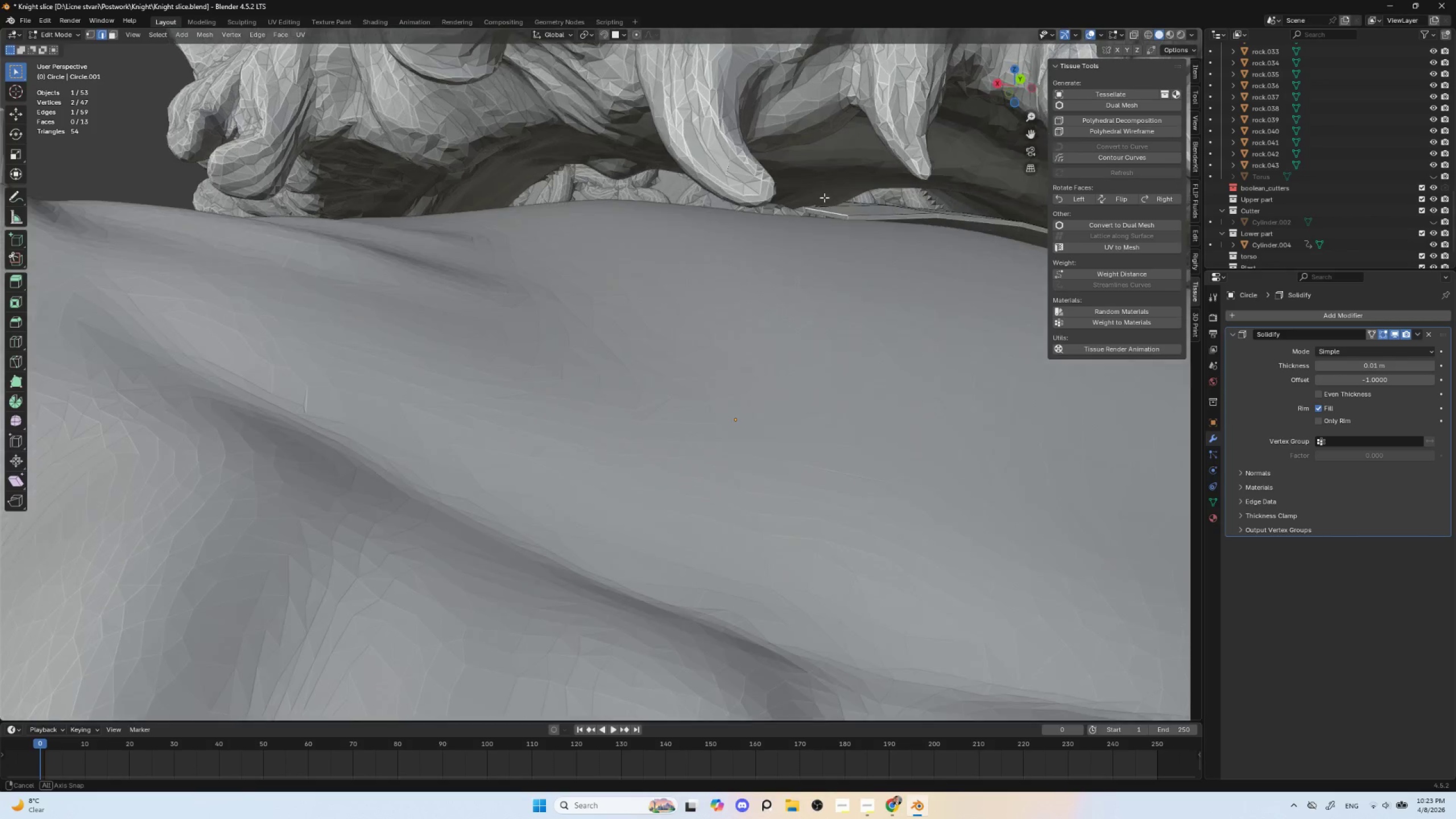 
hold_key(key=ShiftLeft, duration=0.83)
left_click([796, 204])
 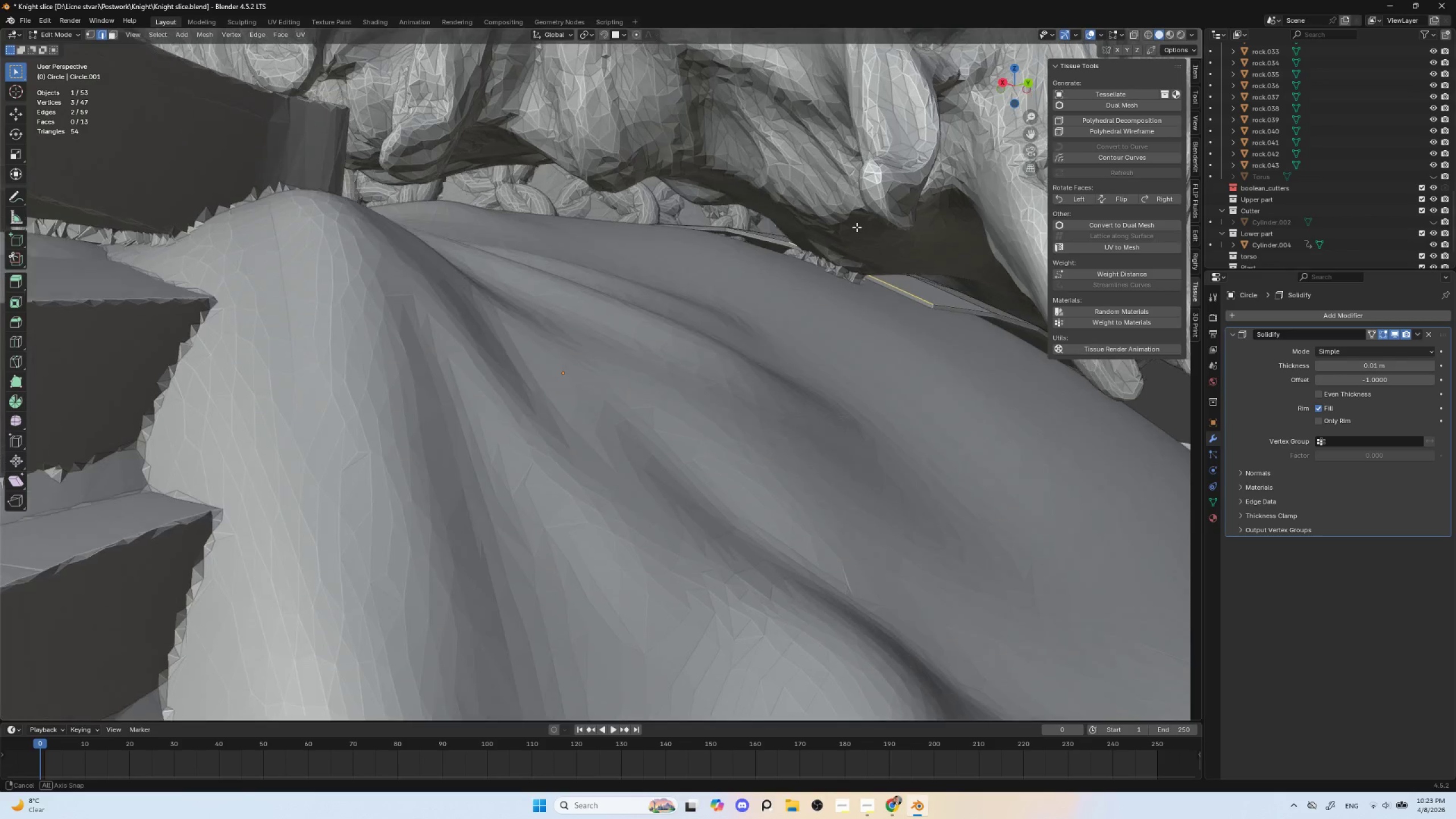 
hold_key(key=ShiftLeft, duration=1.0)
left_click([774, 235])
 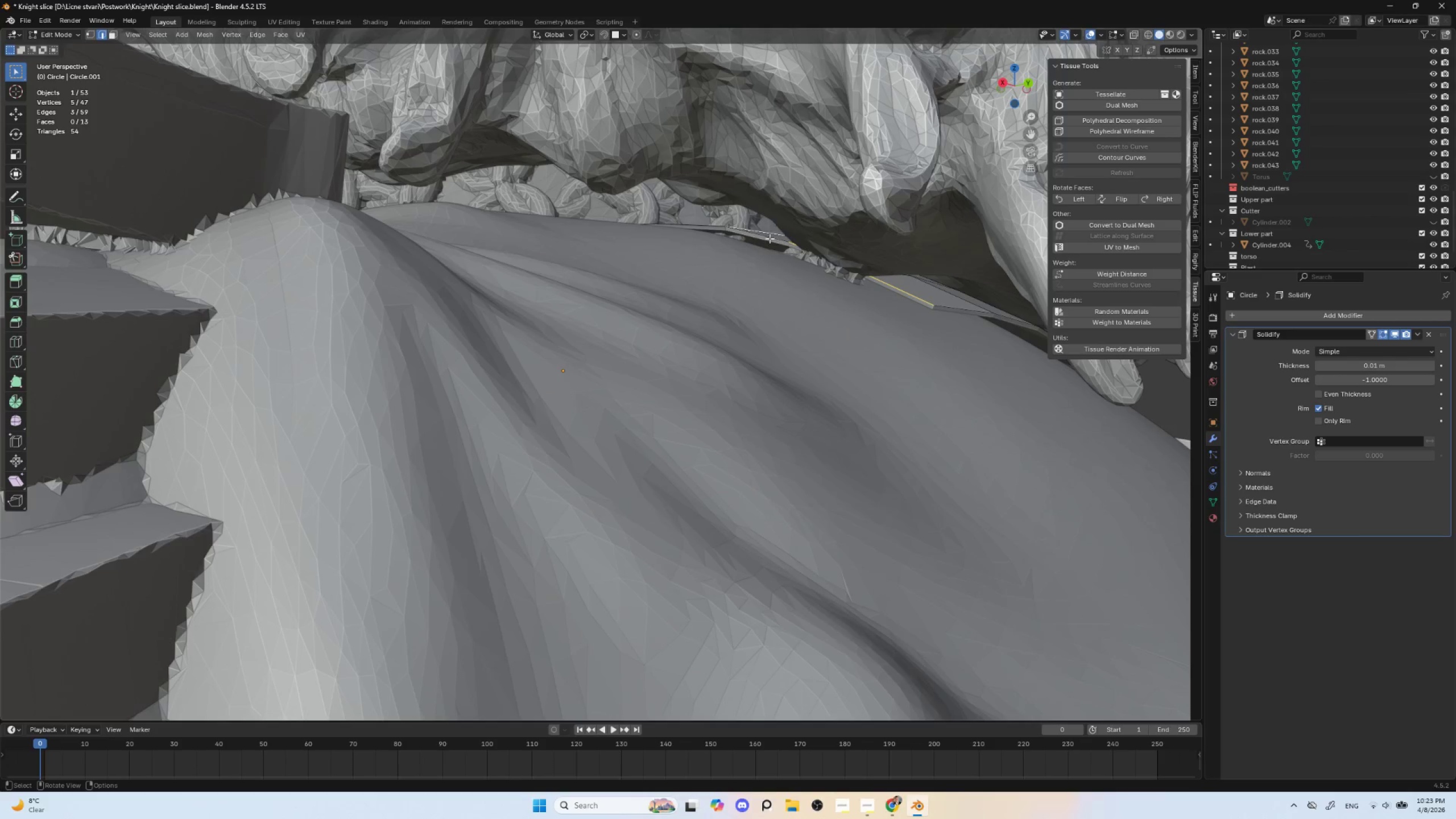 
key(Control+ControlLeft)
 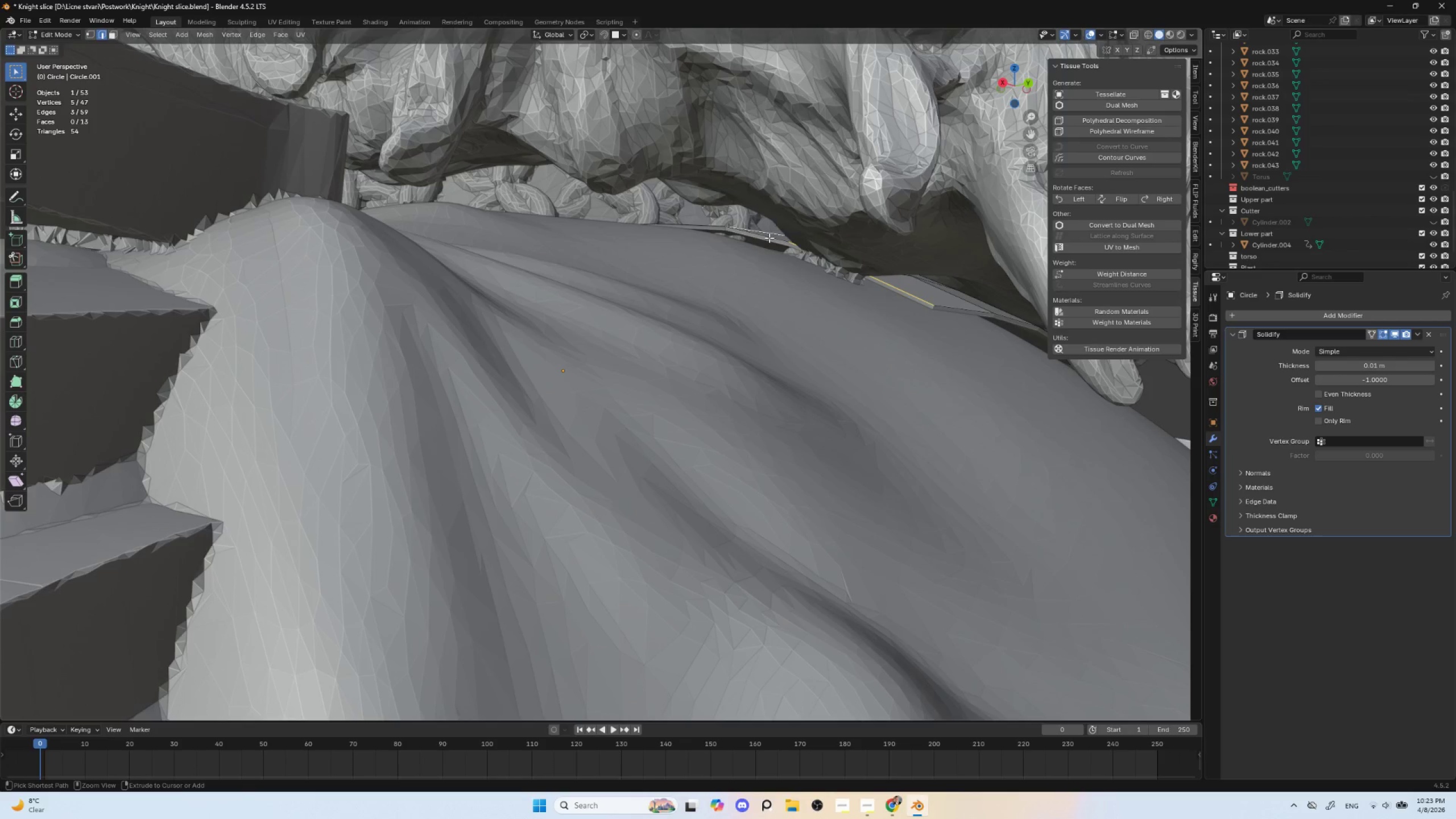 
key(Control+Z)
 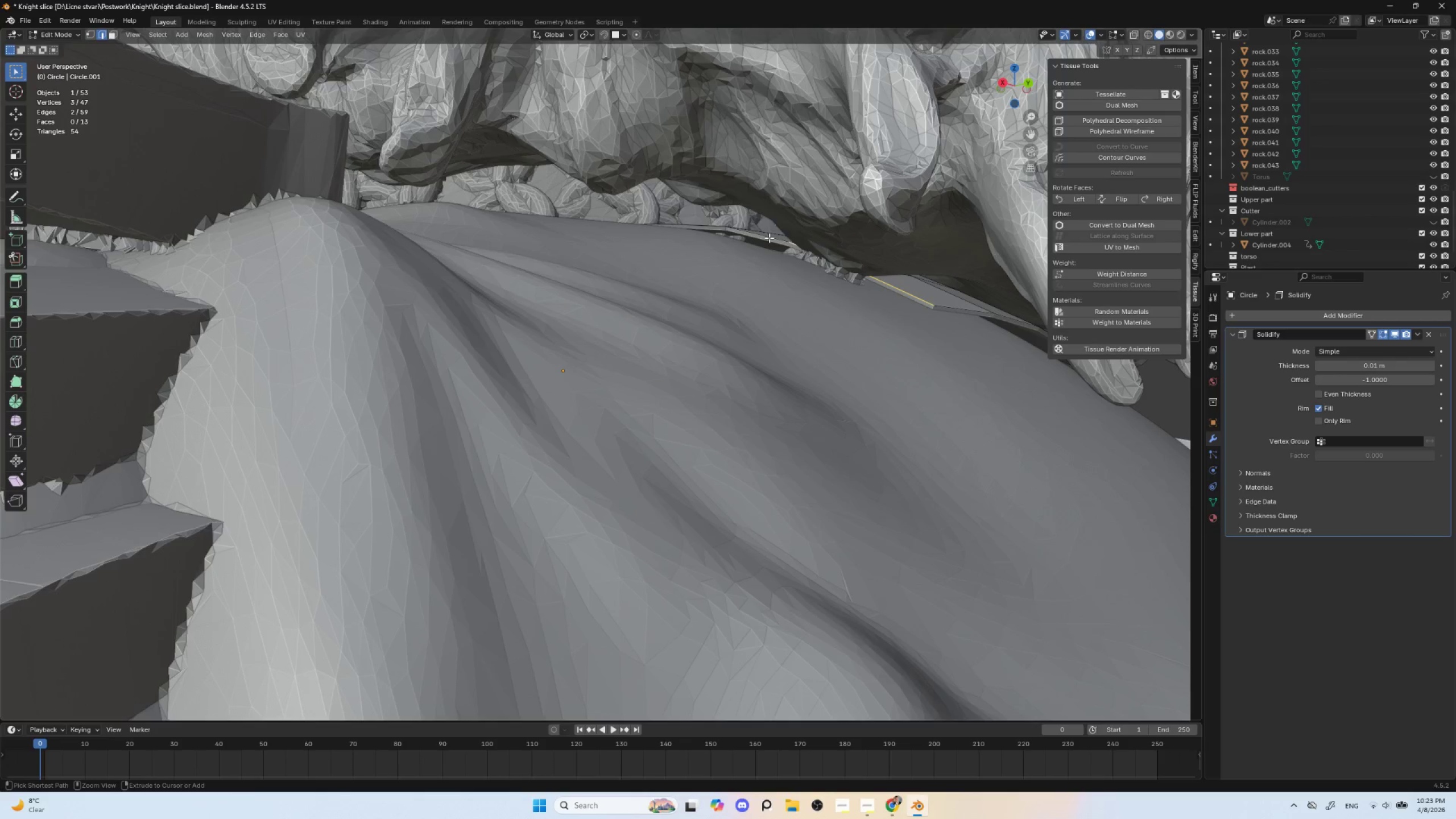 
hold_key(key=ShiftLeft, duration=0.47)
left_click([766, 235])
 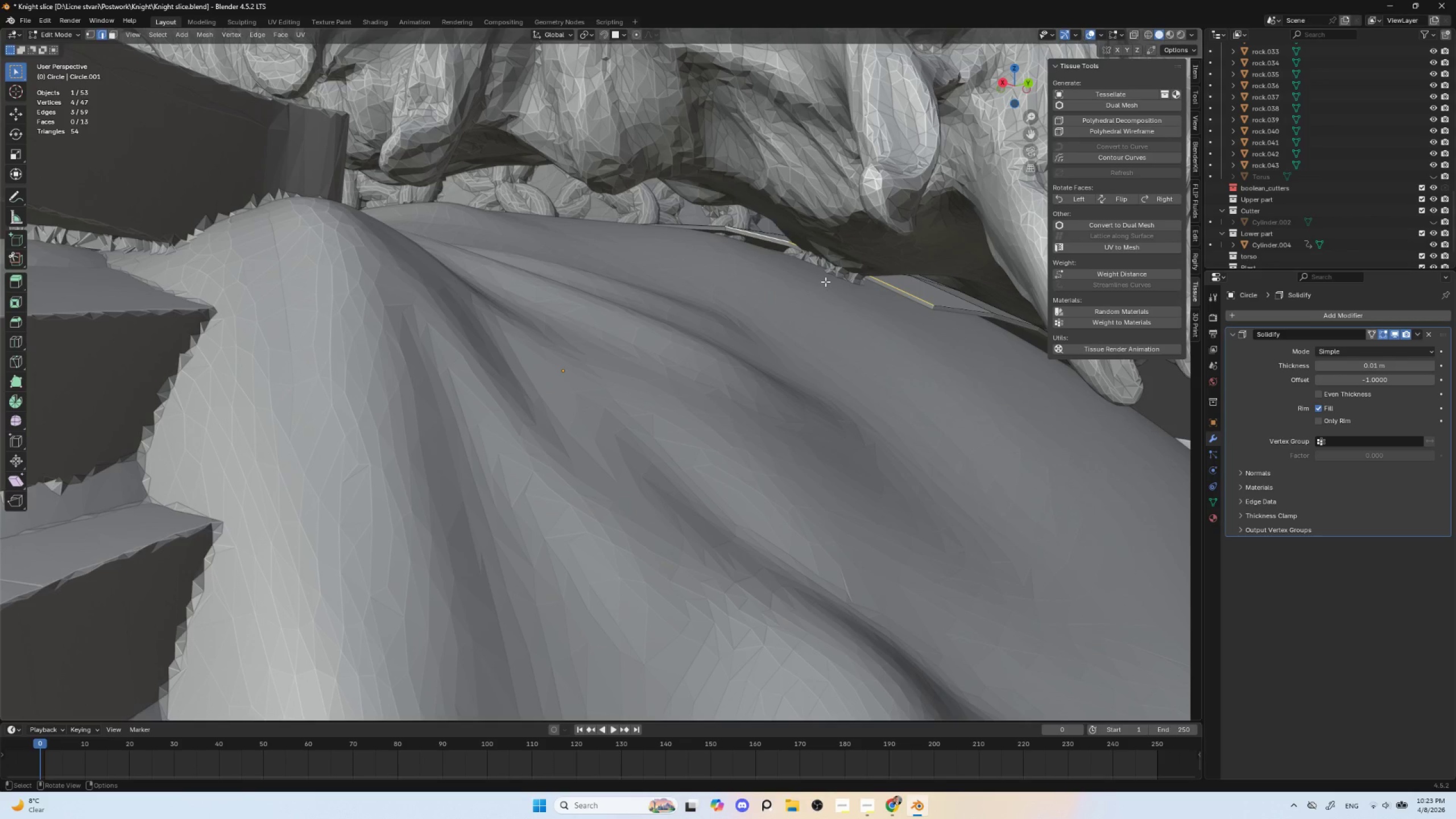 
type(gy)
 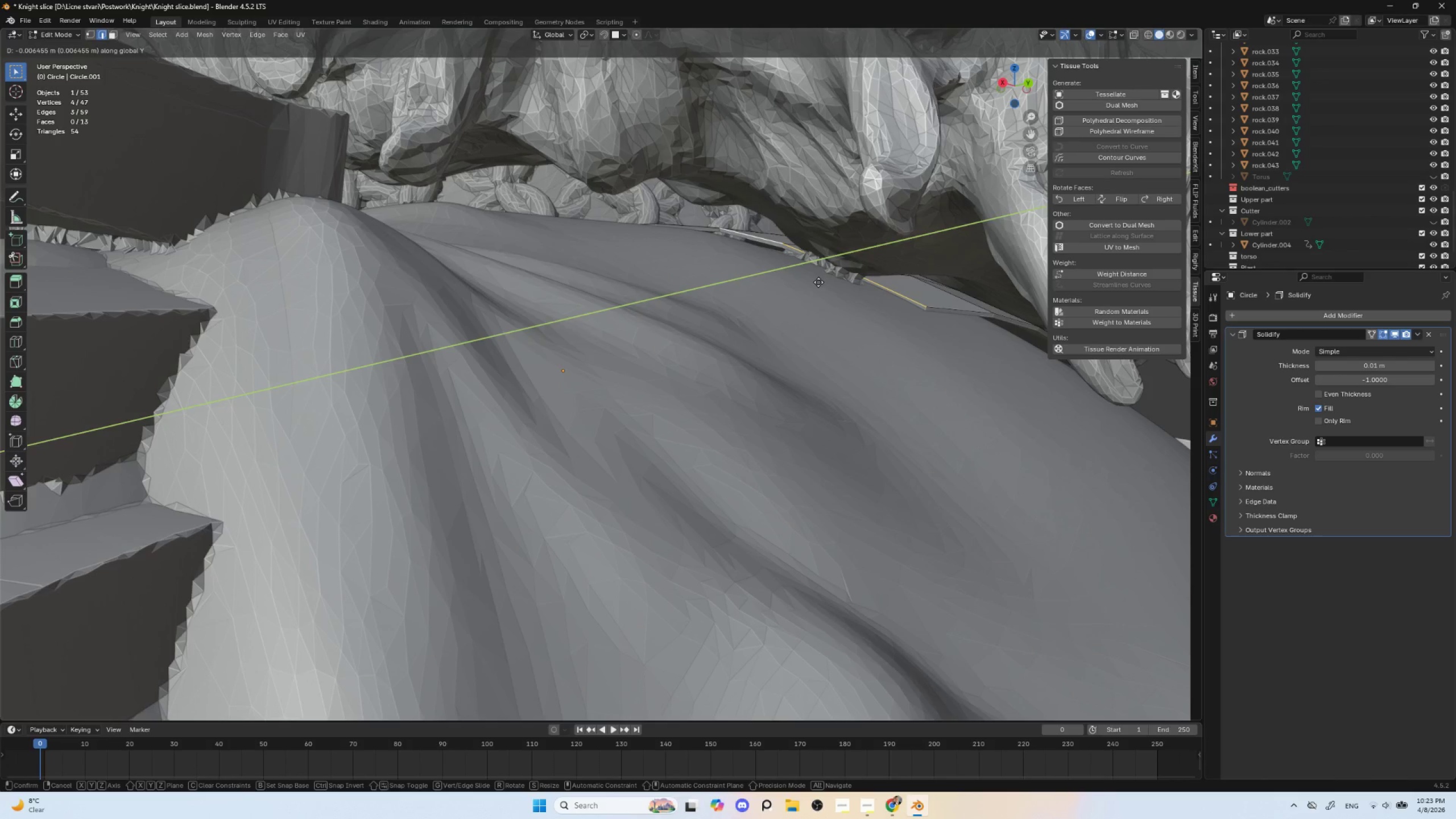 
type(xx)
 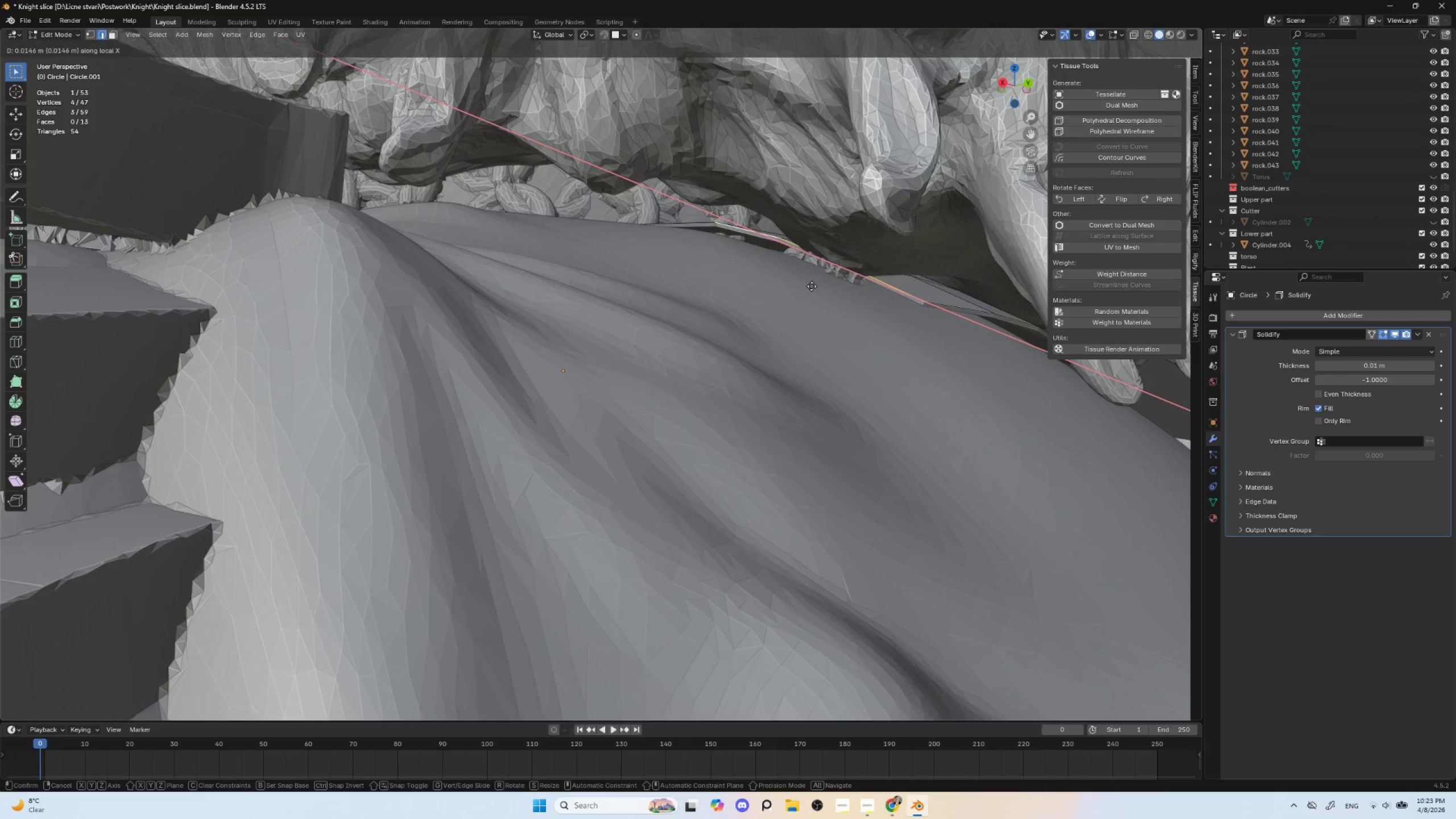 
type(yy)
 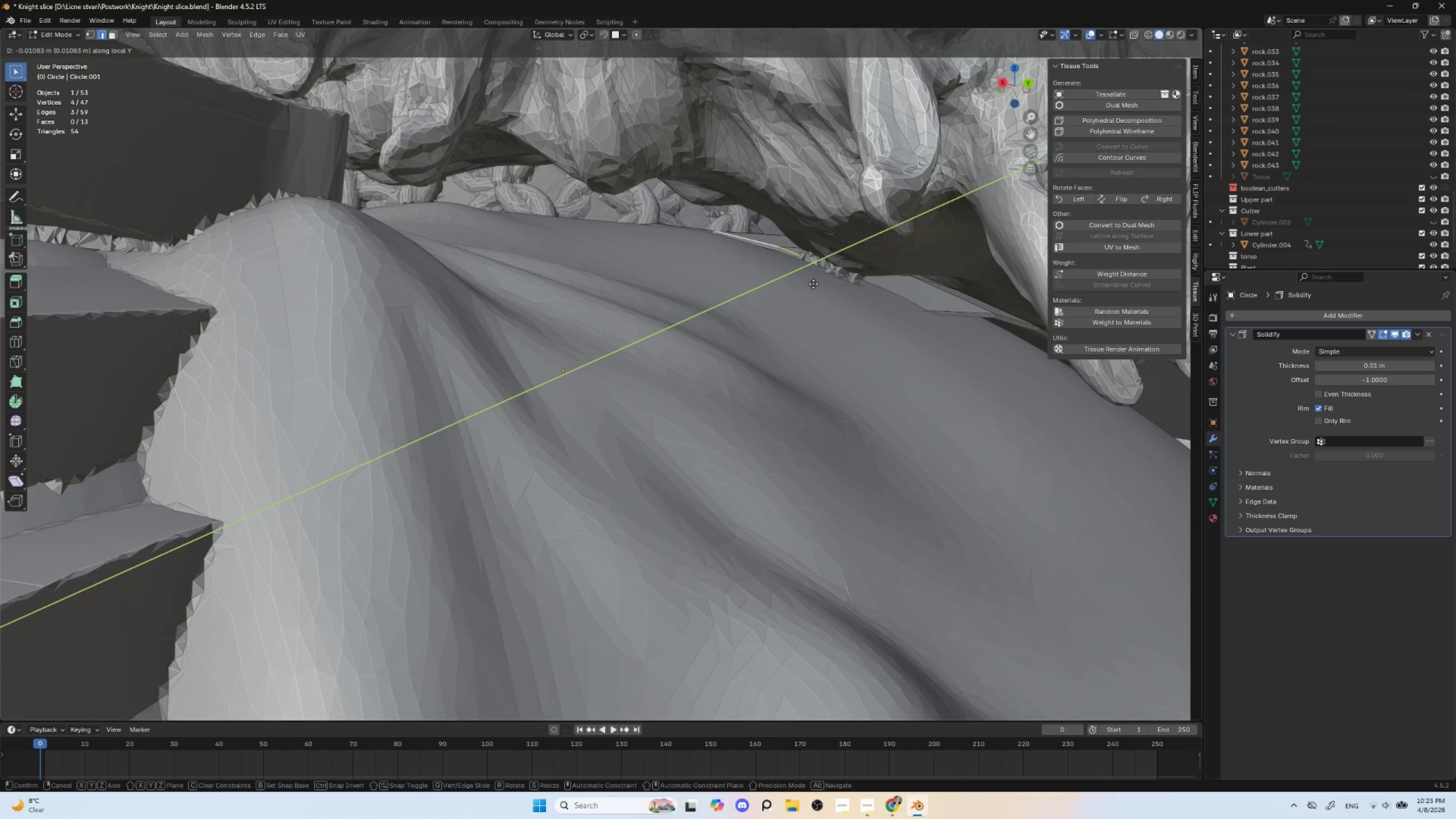 
type(zz)
 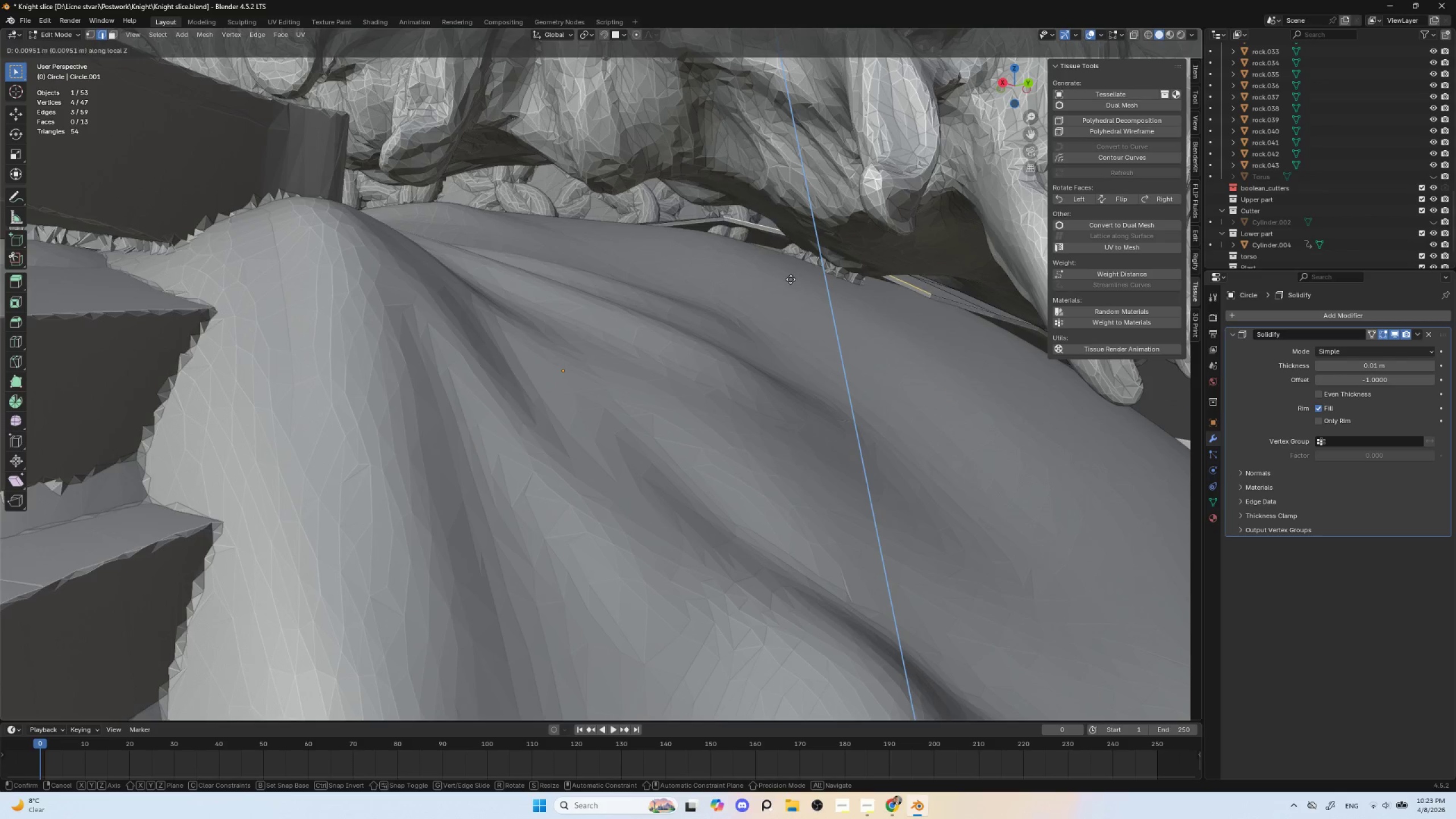 
key(Escape)
 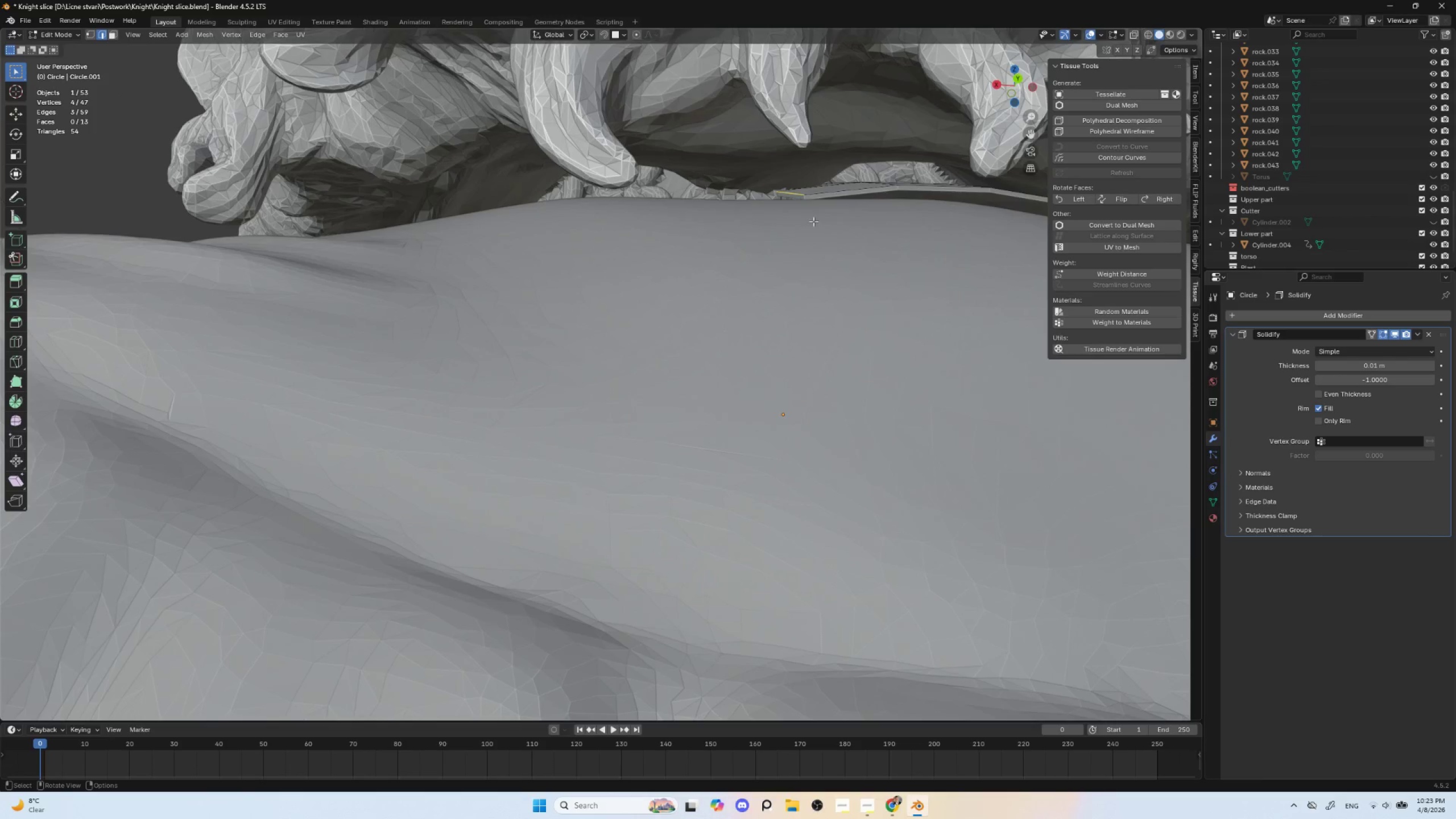 
key(G)
 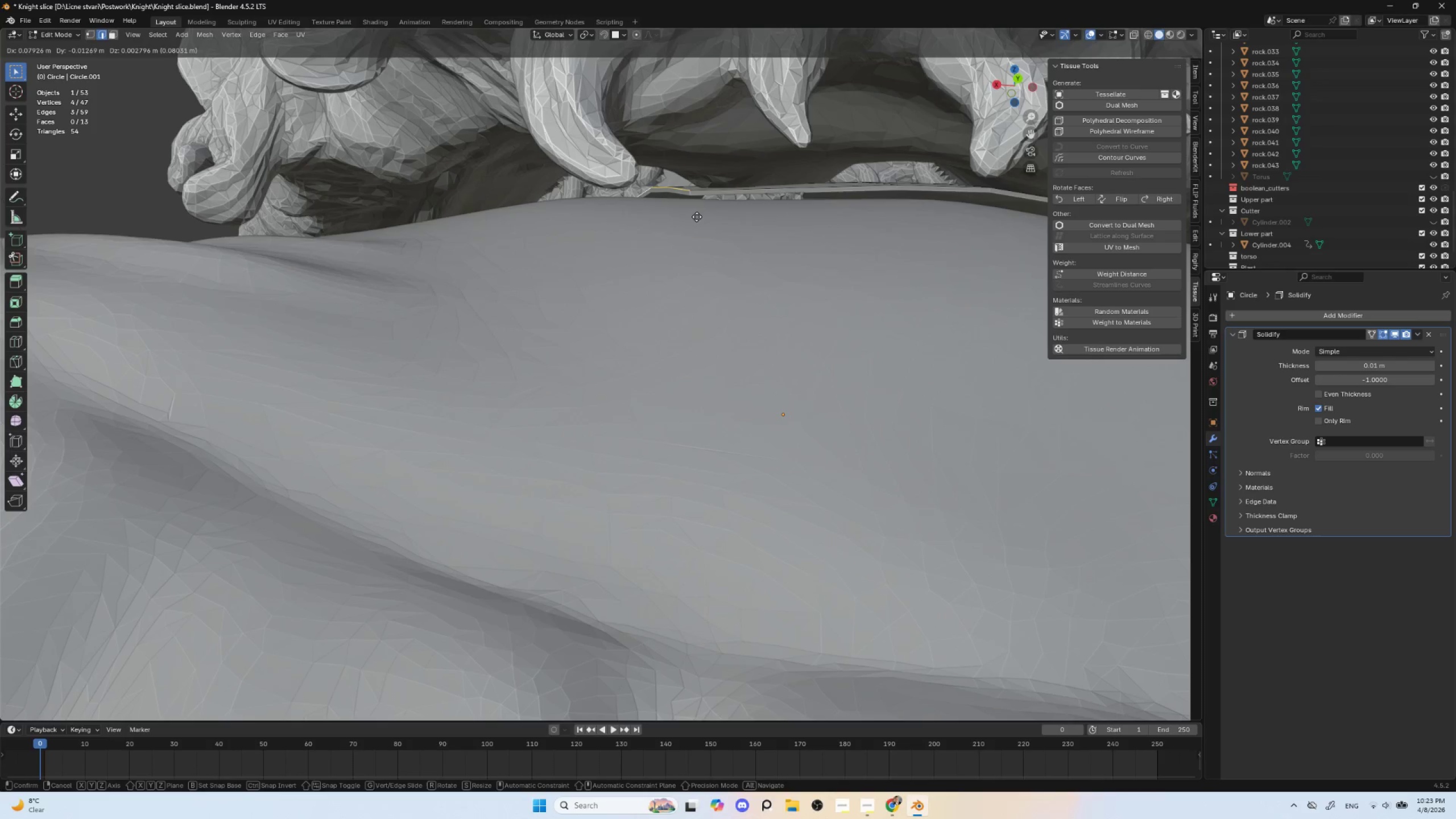 
left_click([692, 217])
 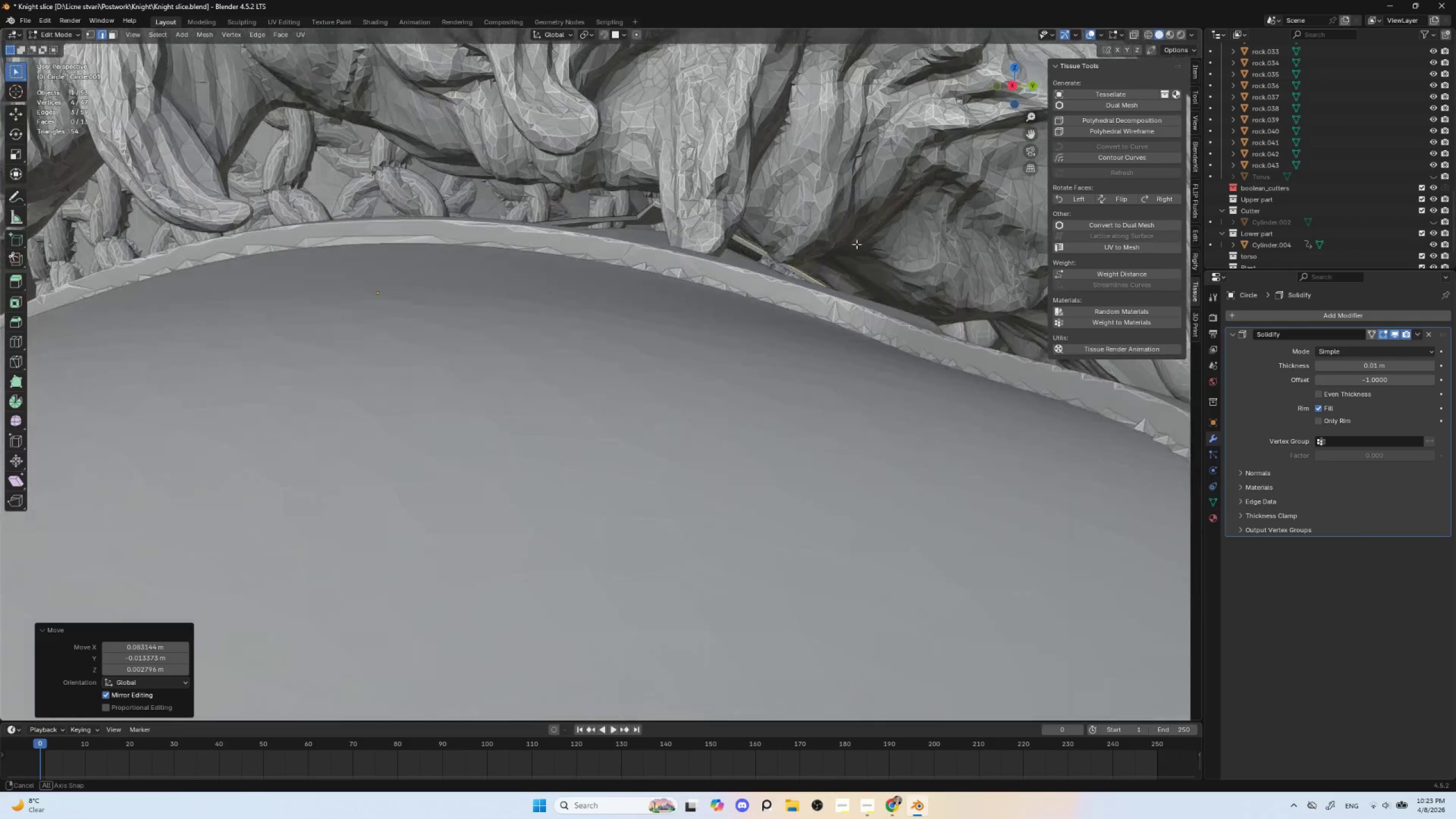 
wait(5.58)
 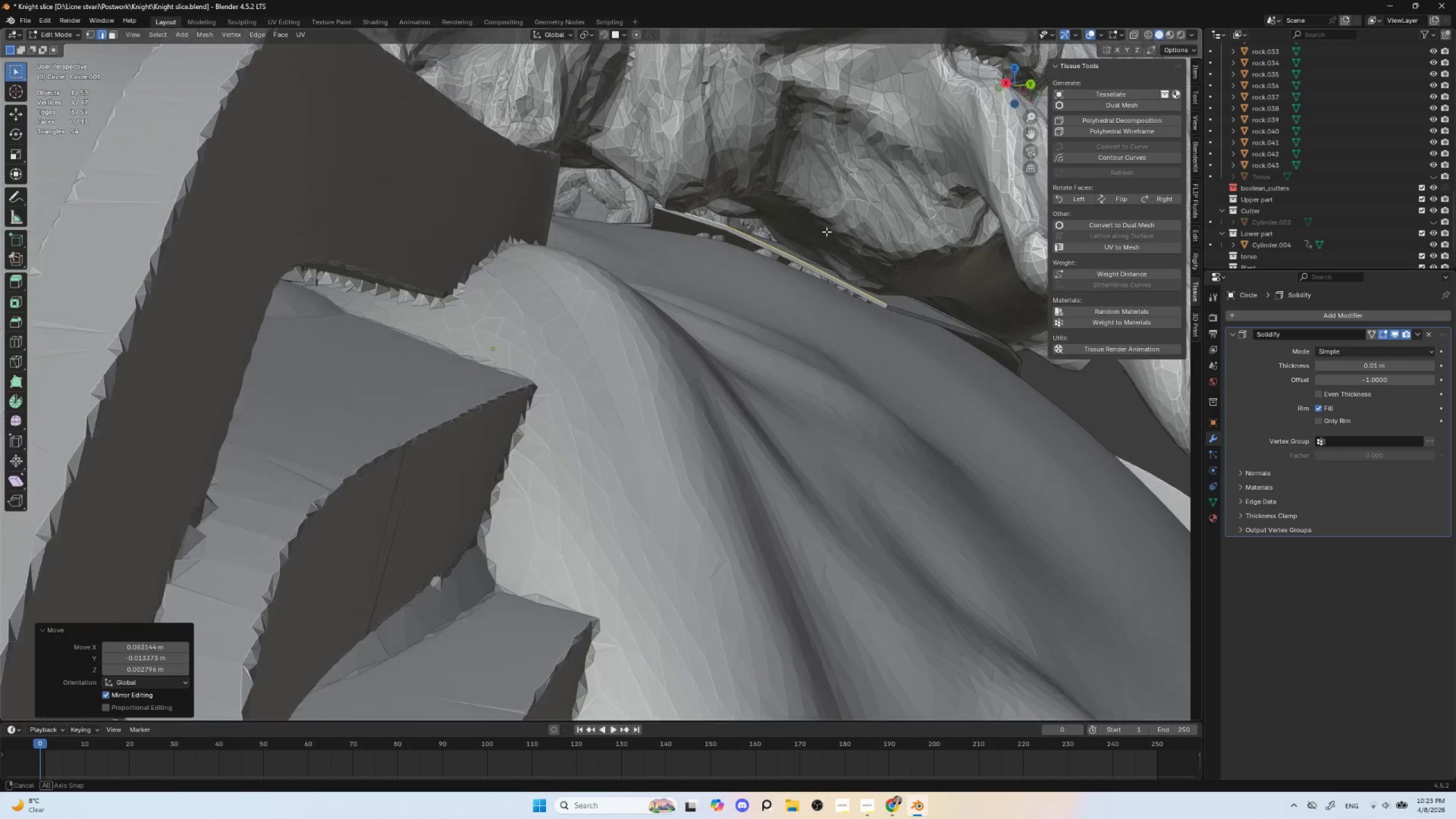 
key(Tab)
 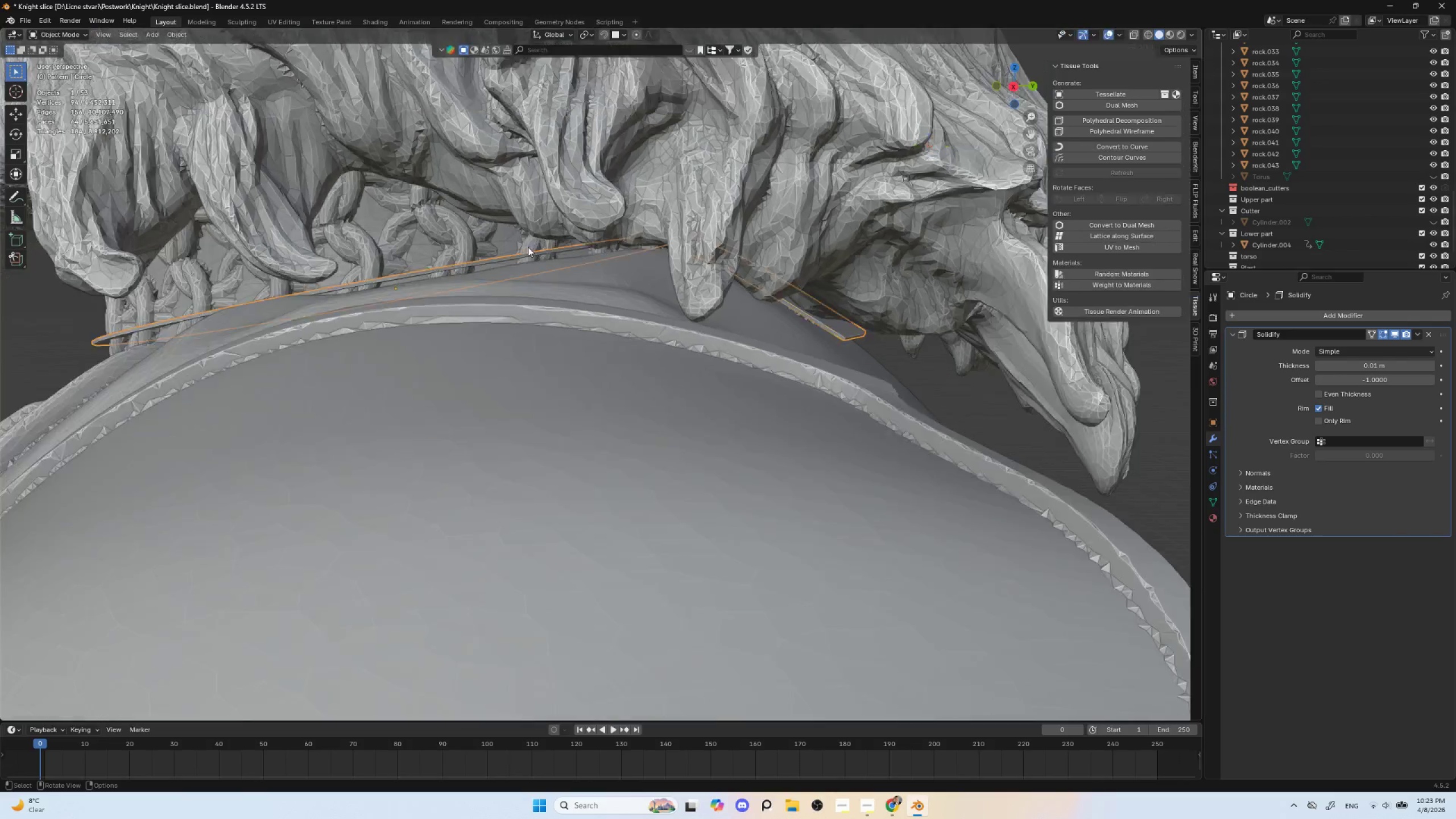 
scroll: coordinate [530, 259], scroll_direction: down, amount: 6.0
 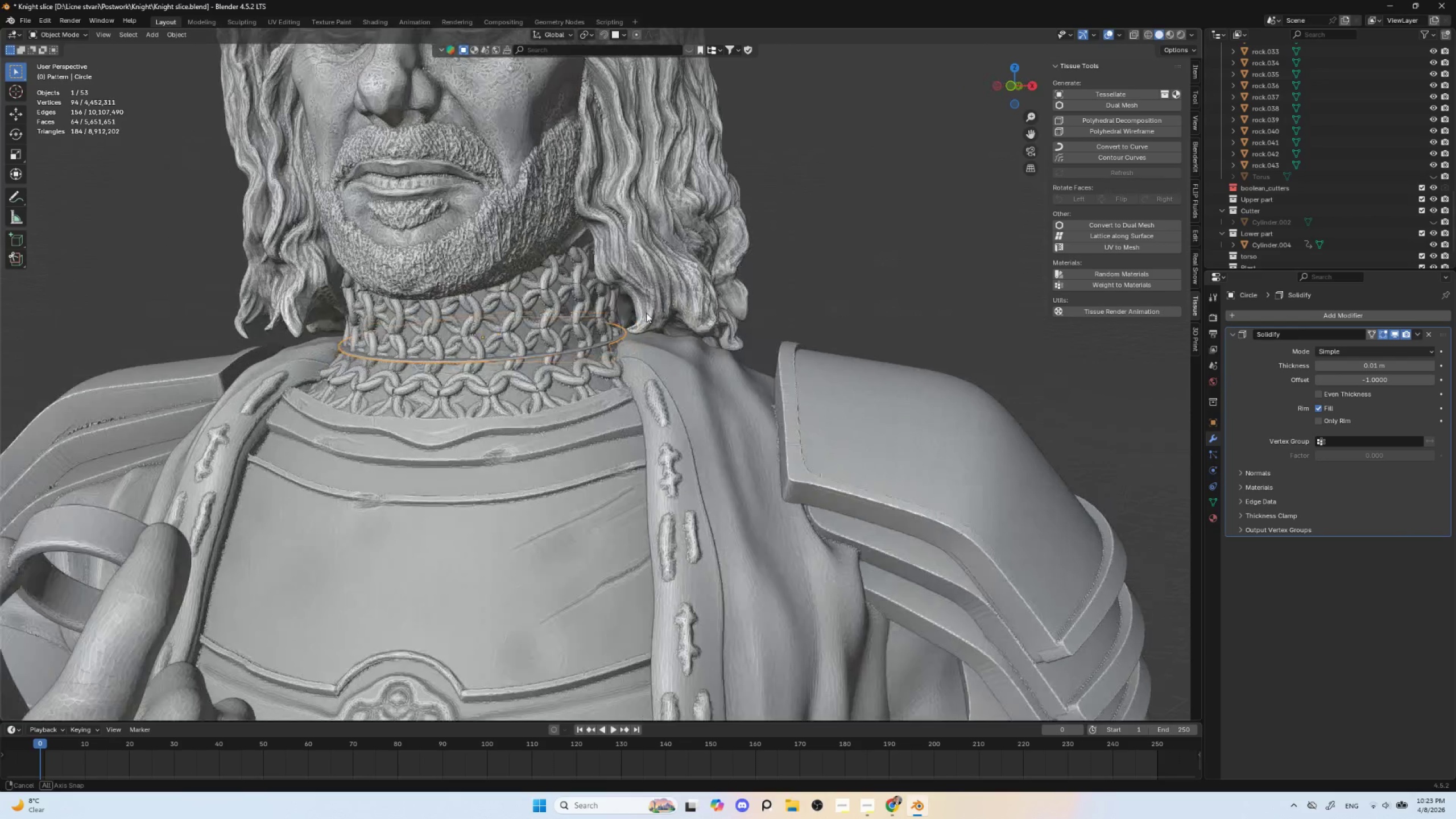 
hold_key(key=ShiftLeft, duration=0.75)
left_click([534, 283])
 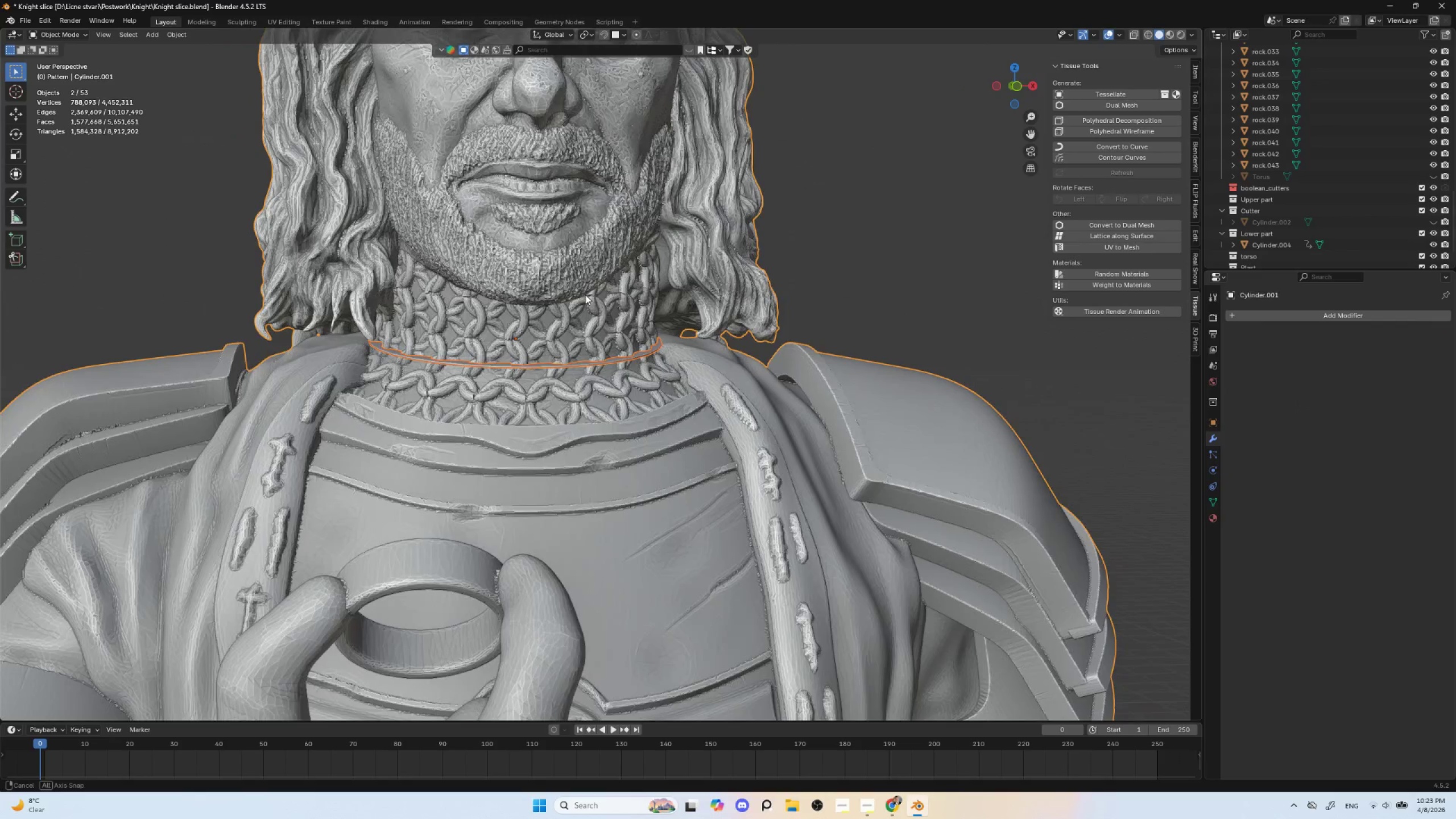 
key(Control+Shift+B)
 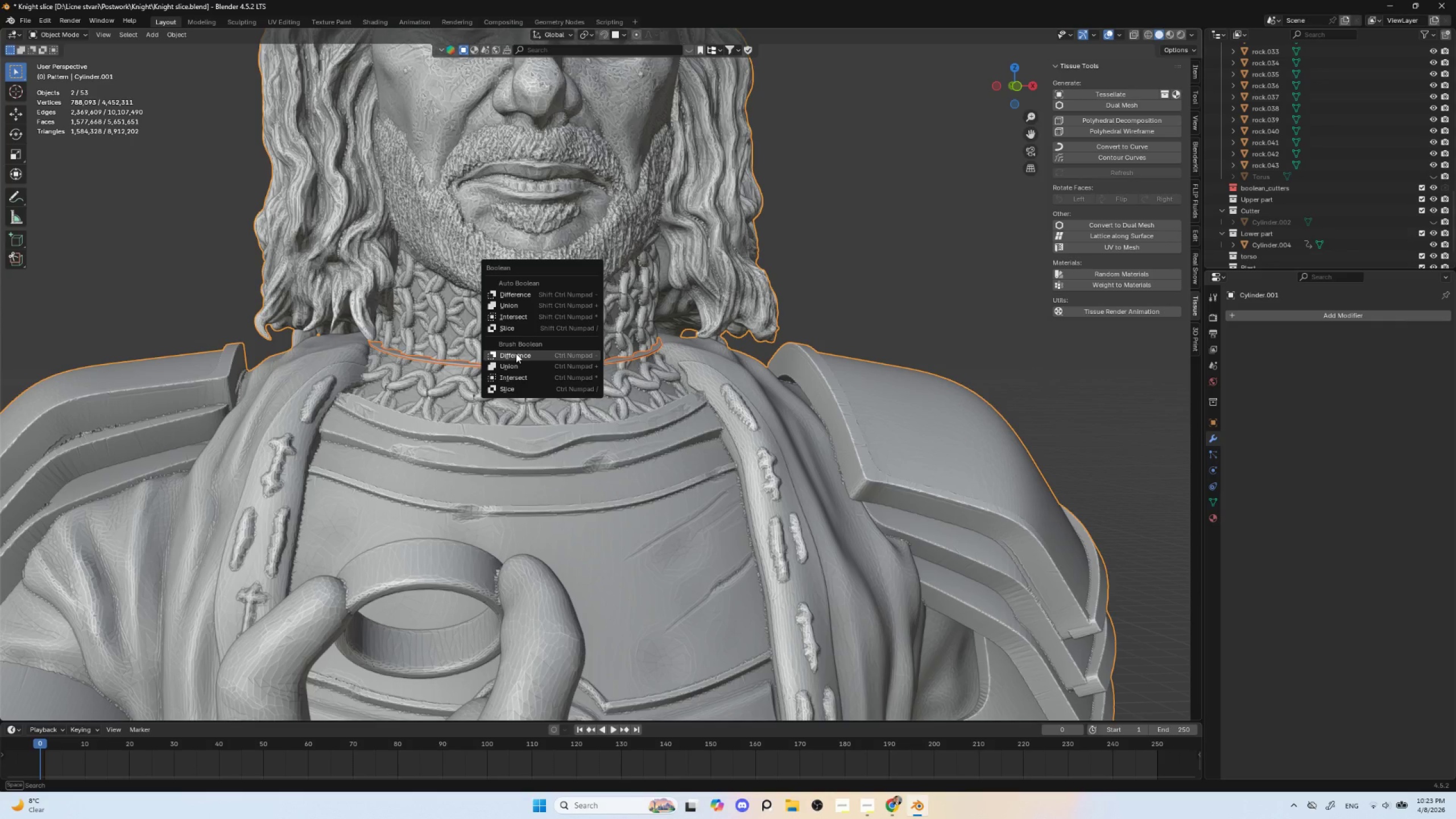 
left_click([516, 353])
 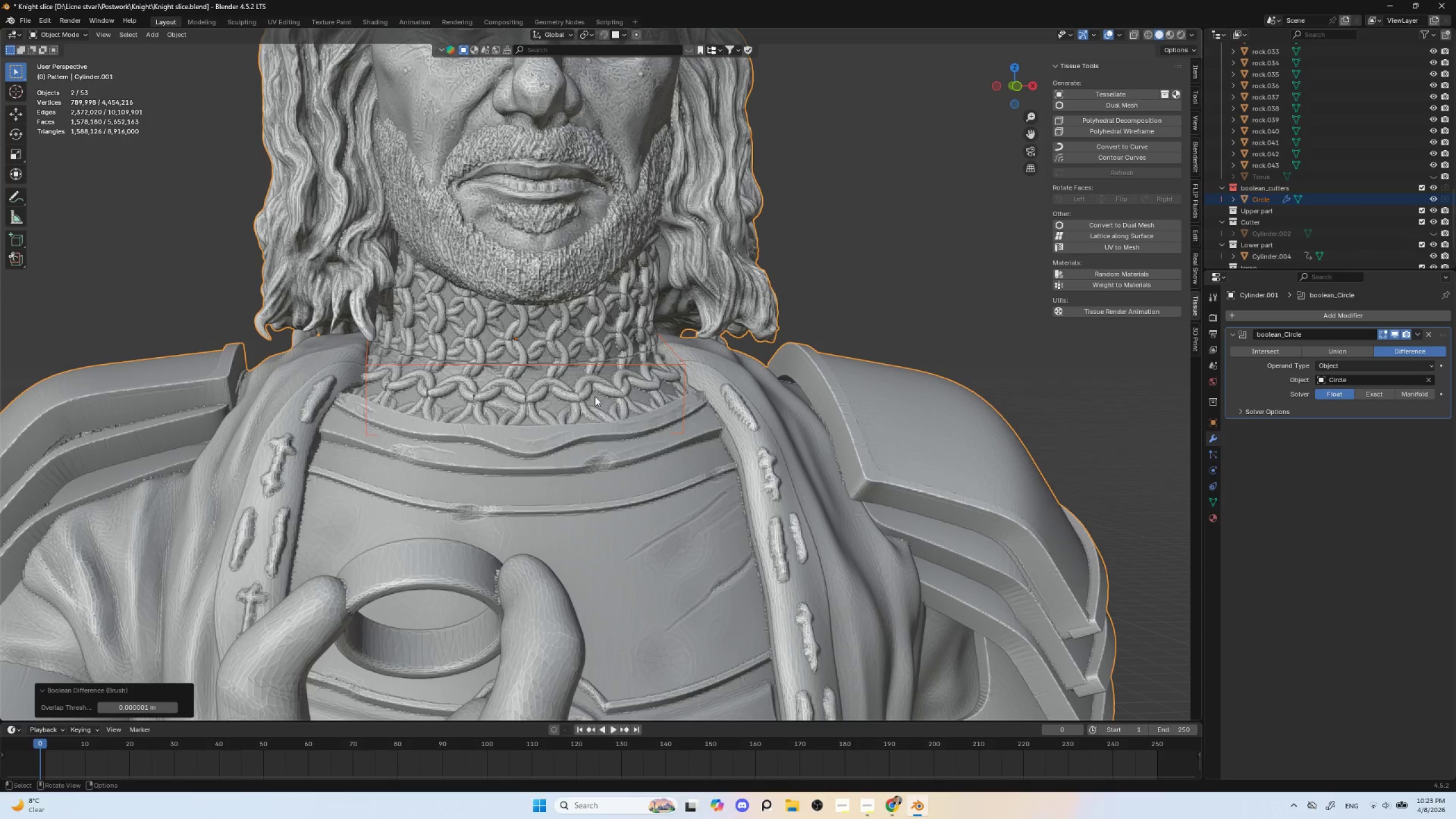 
key(Control+A)
 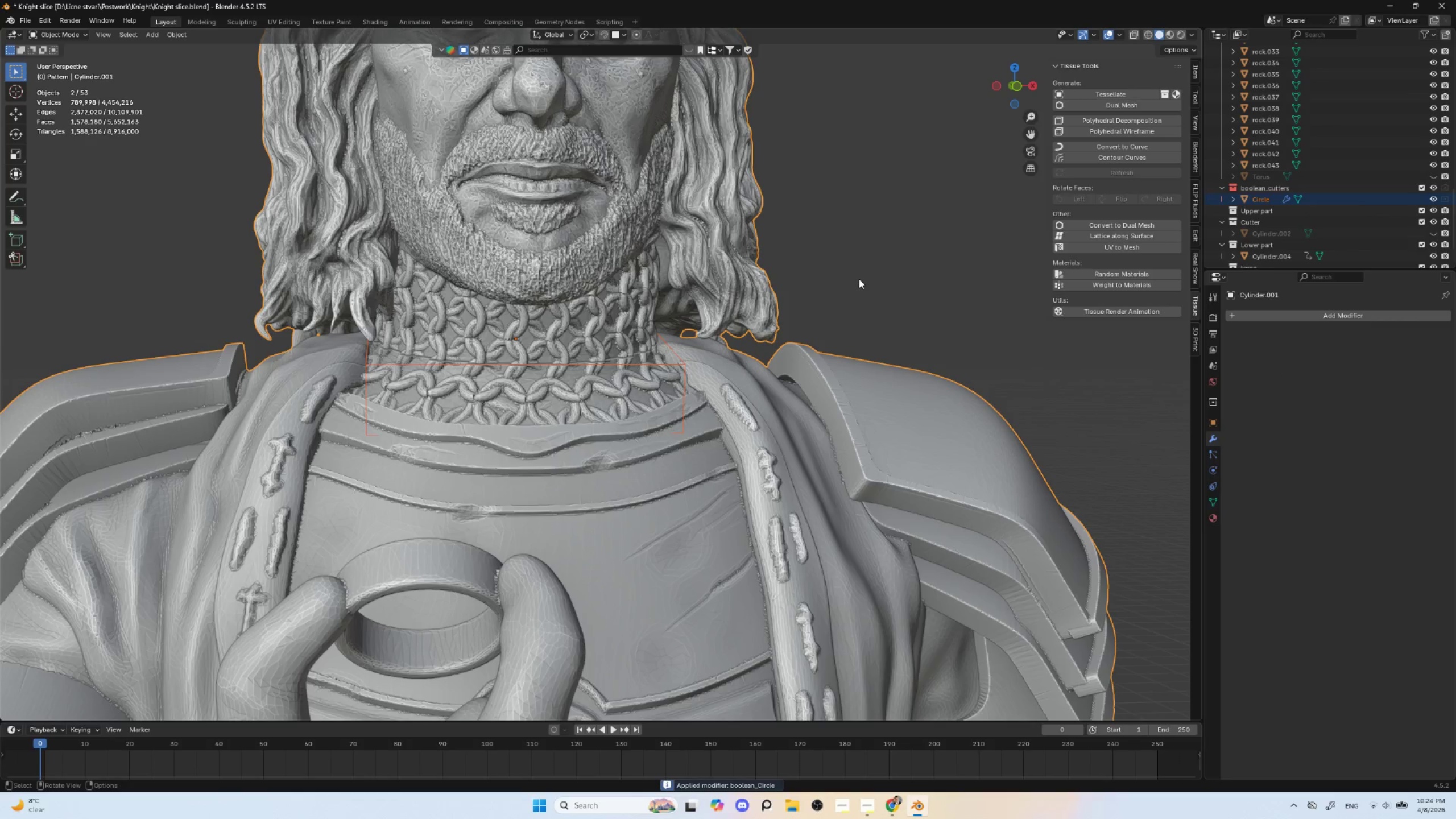 
double_click([643, 255])
 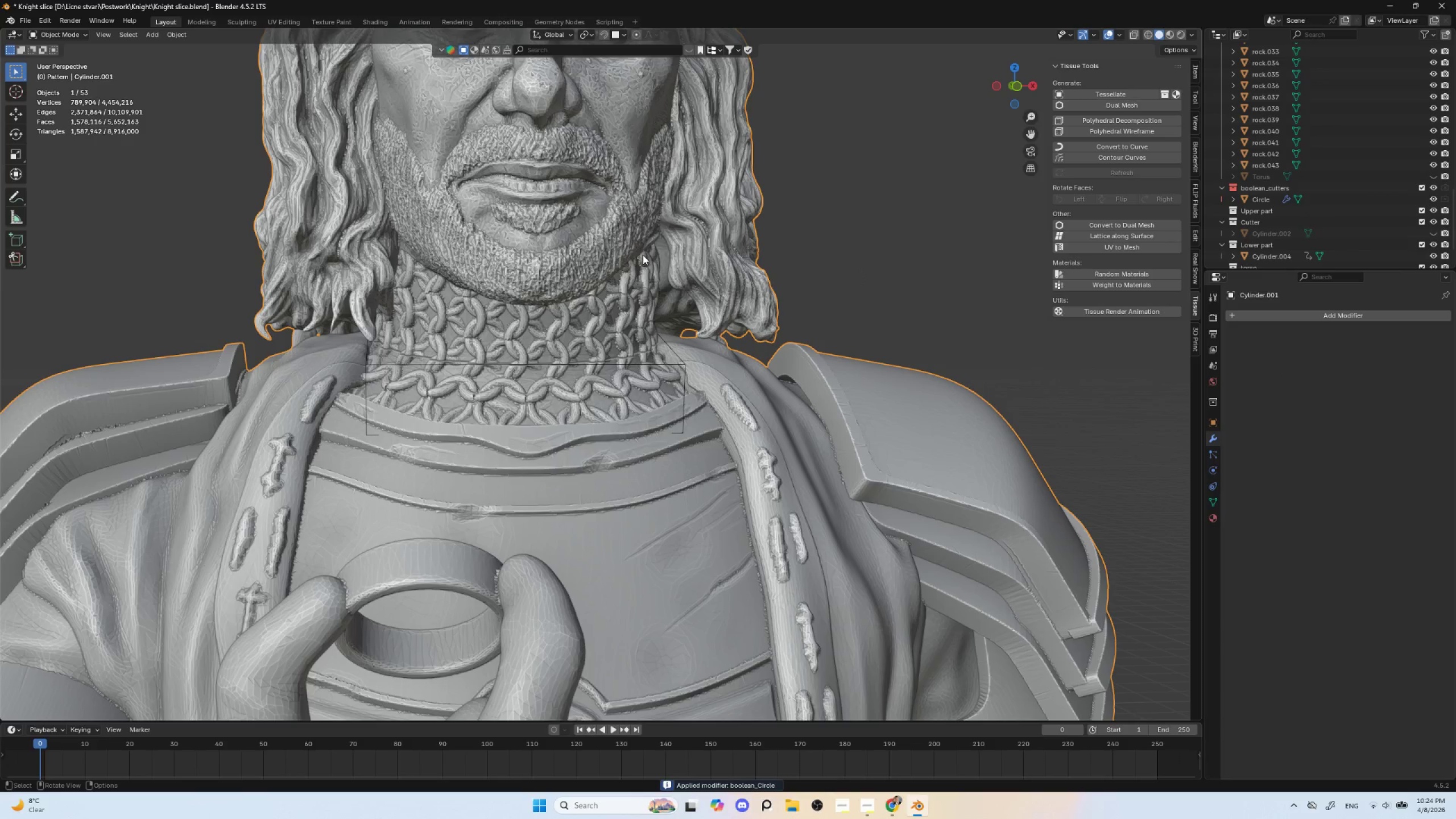 
key(Tab)
 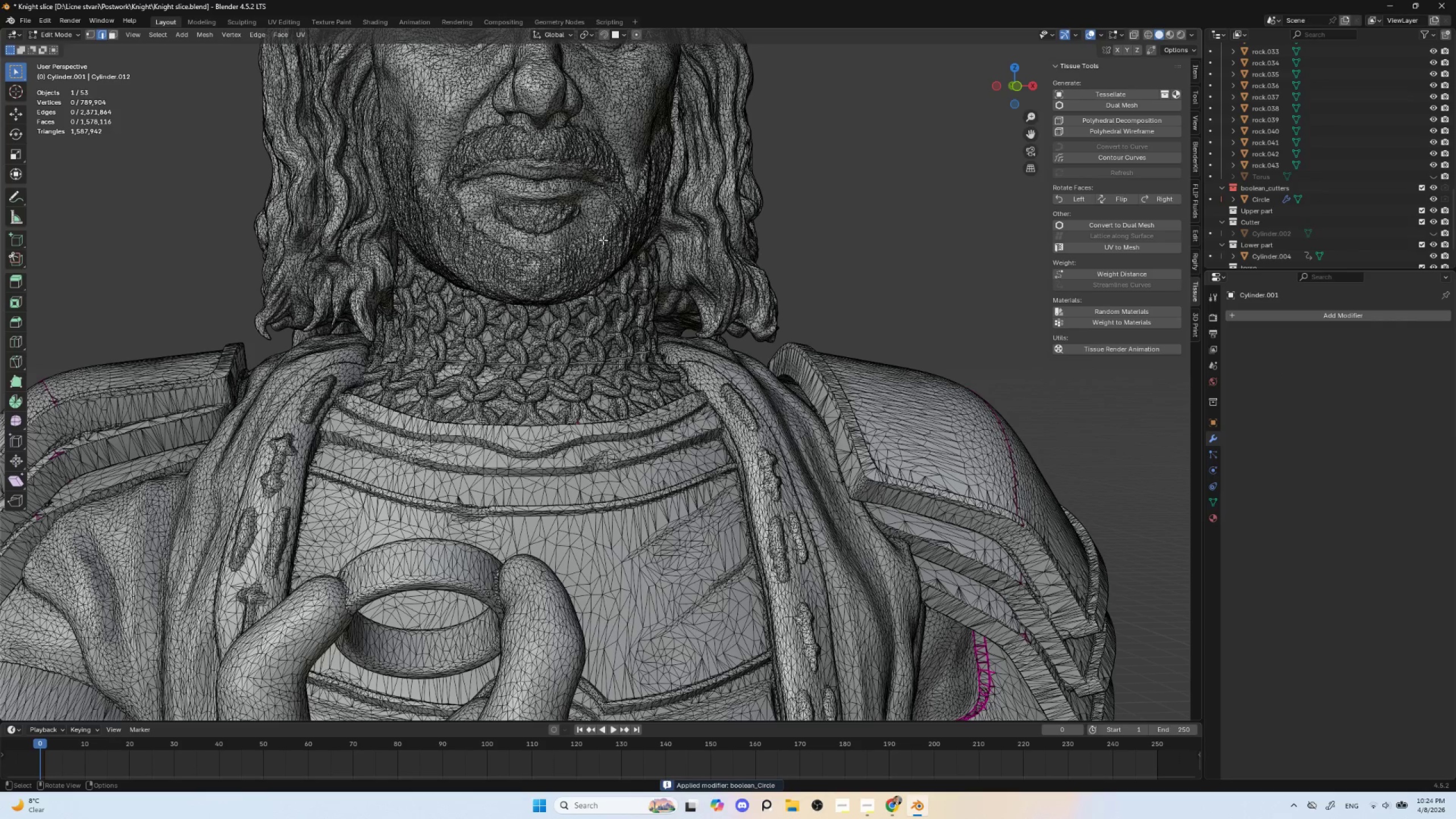 
type(lp)
 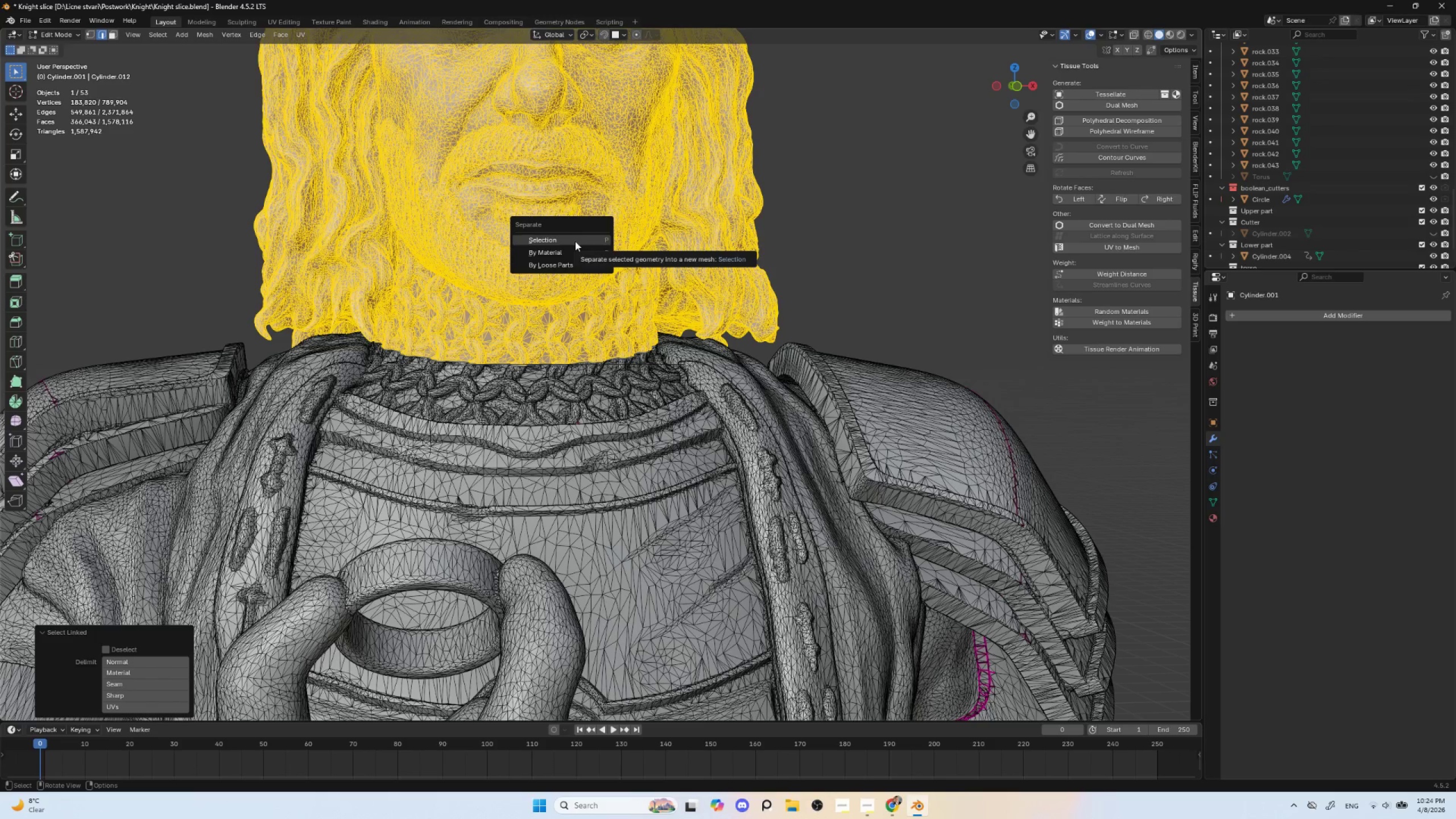 
left_click([574, 242])
 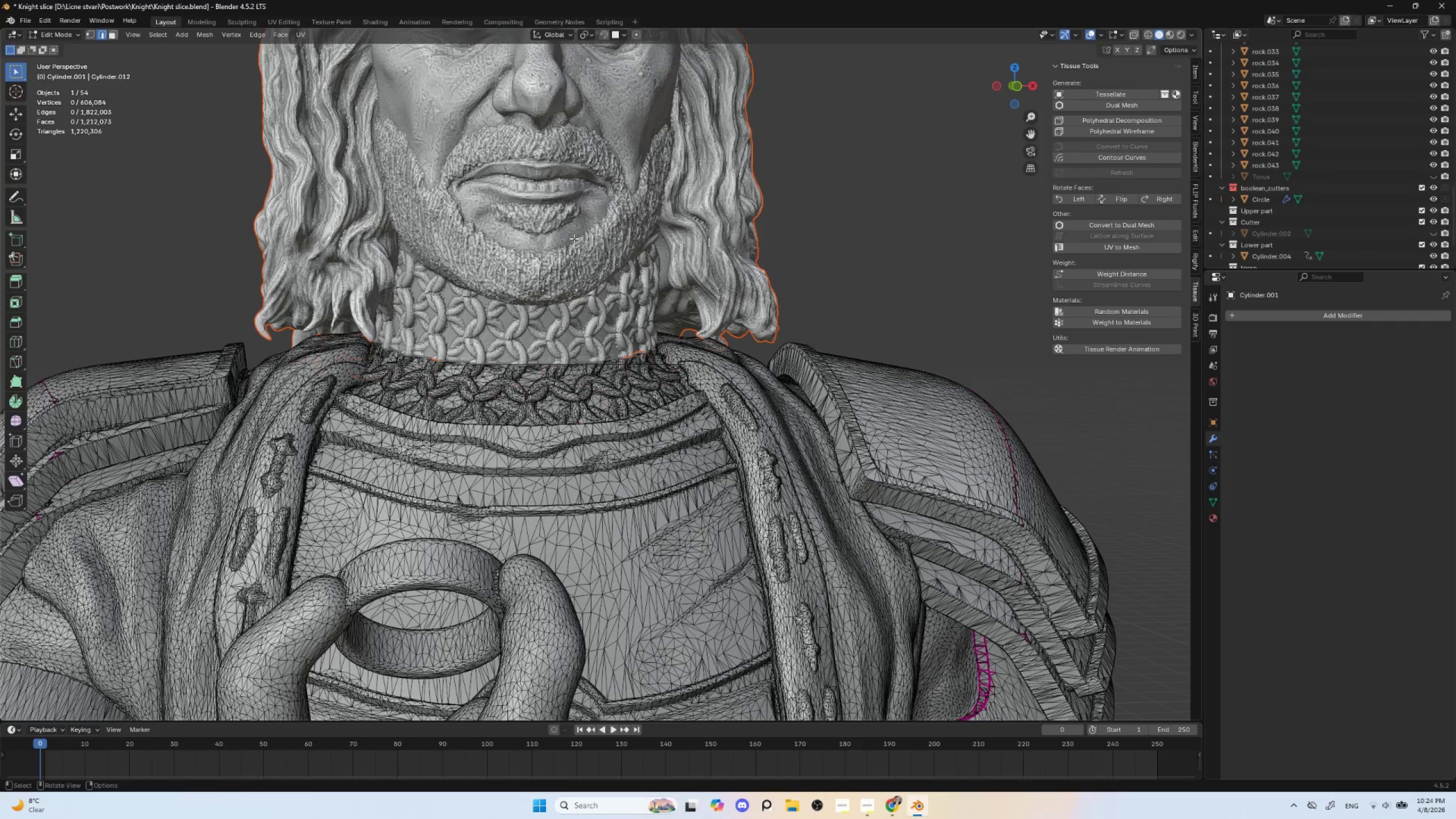 
key(Tab)
 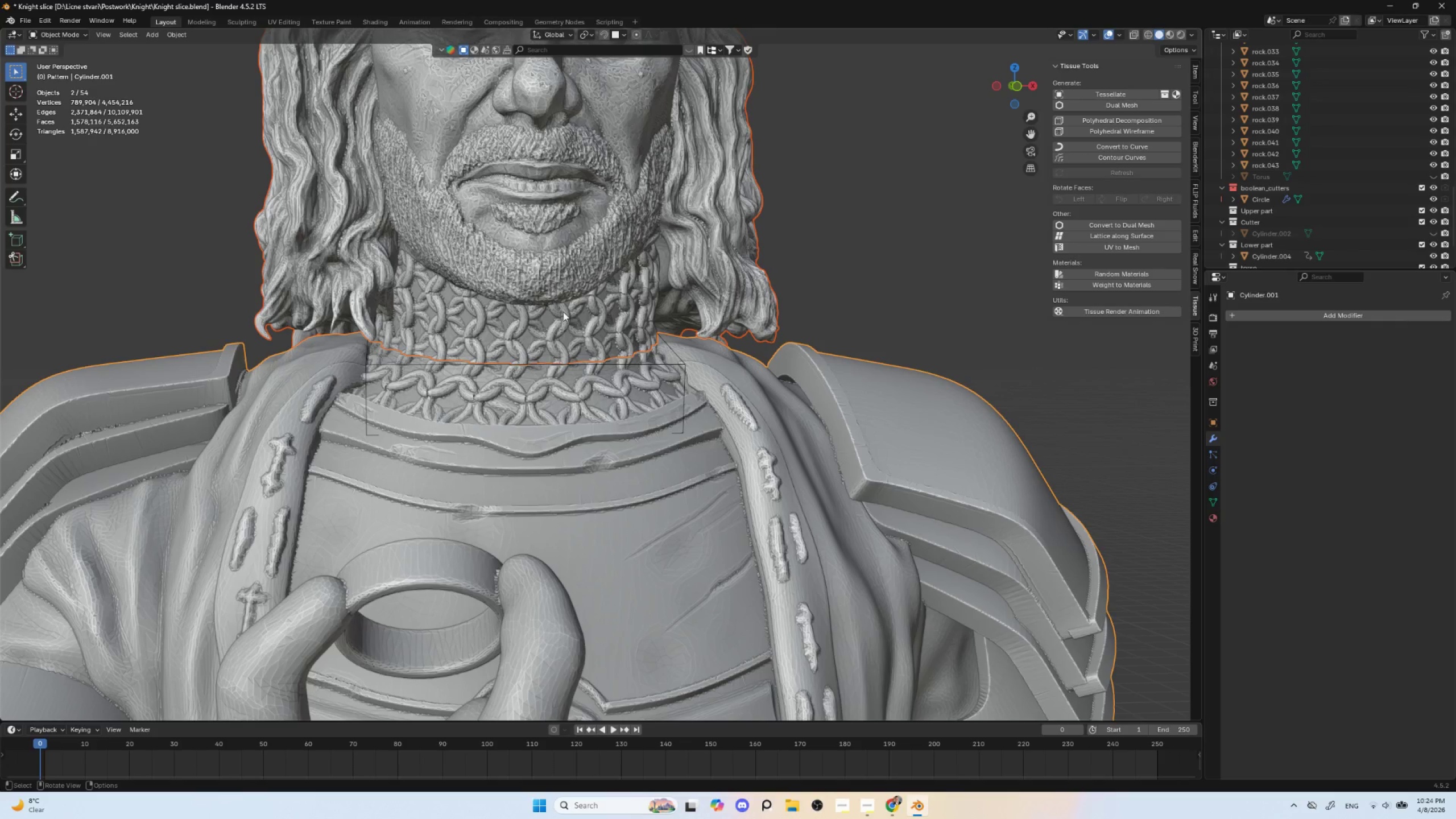 
left_click([502, 251])
 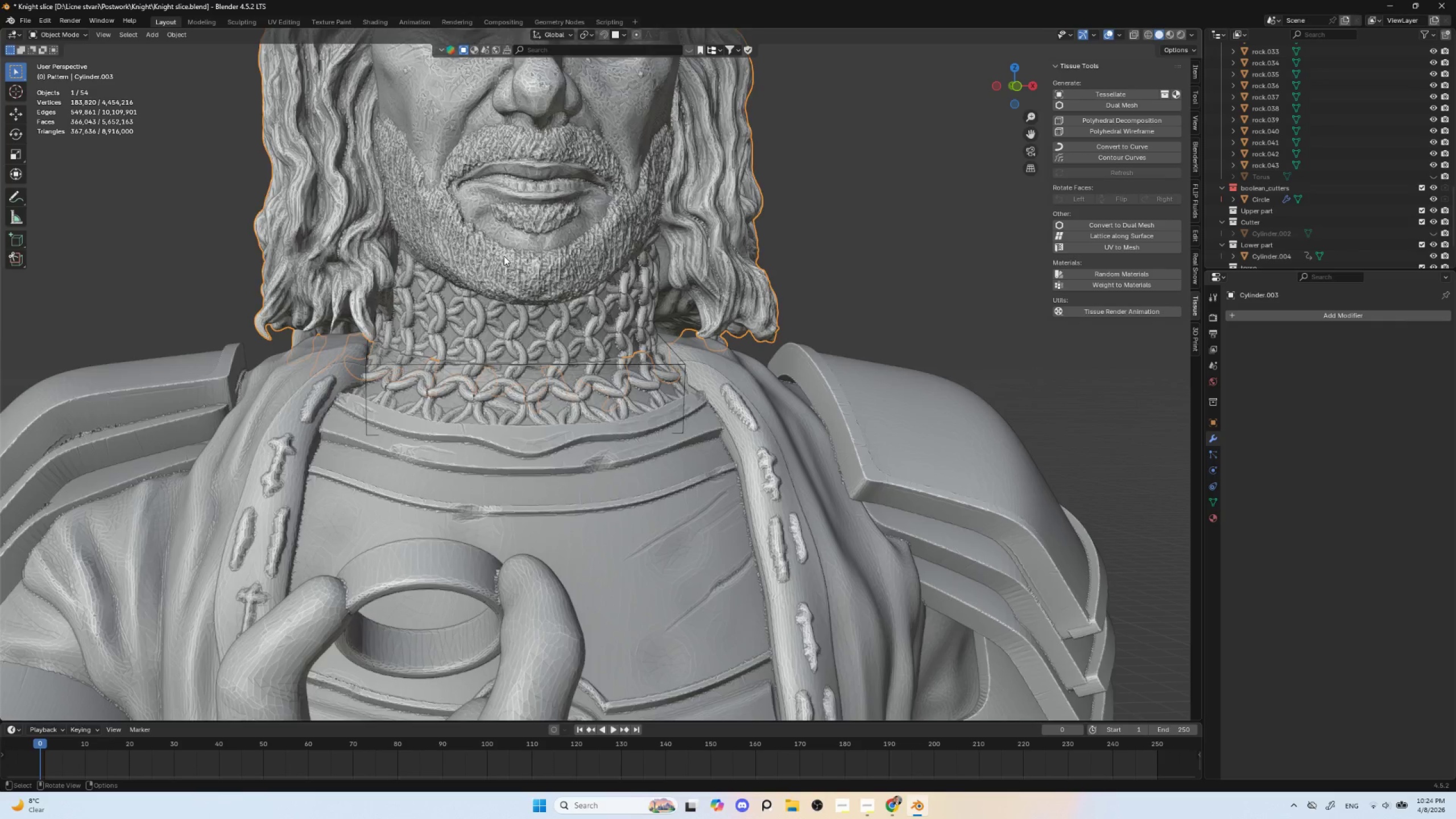 
scroll: coordinate [518, 275], scroll_direction: down, amount: 3.0
 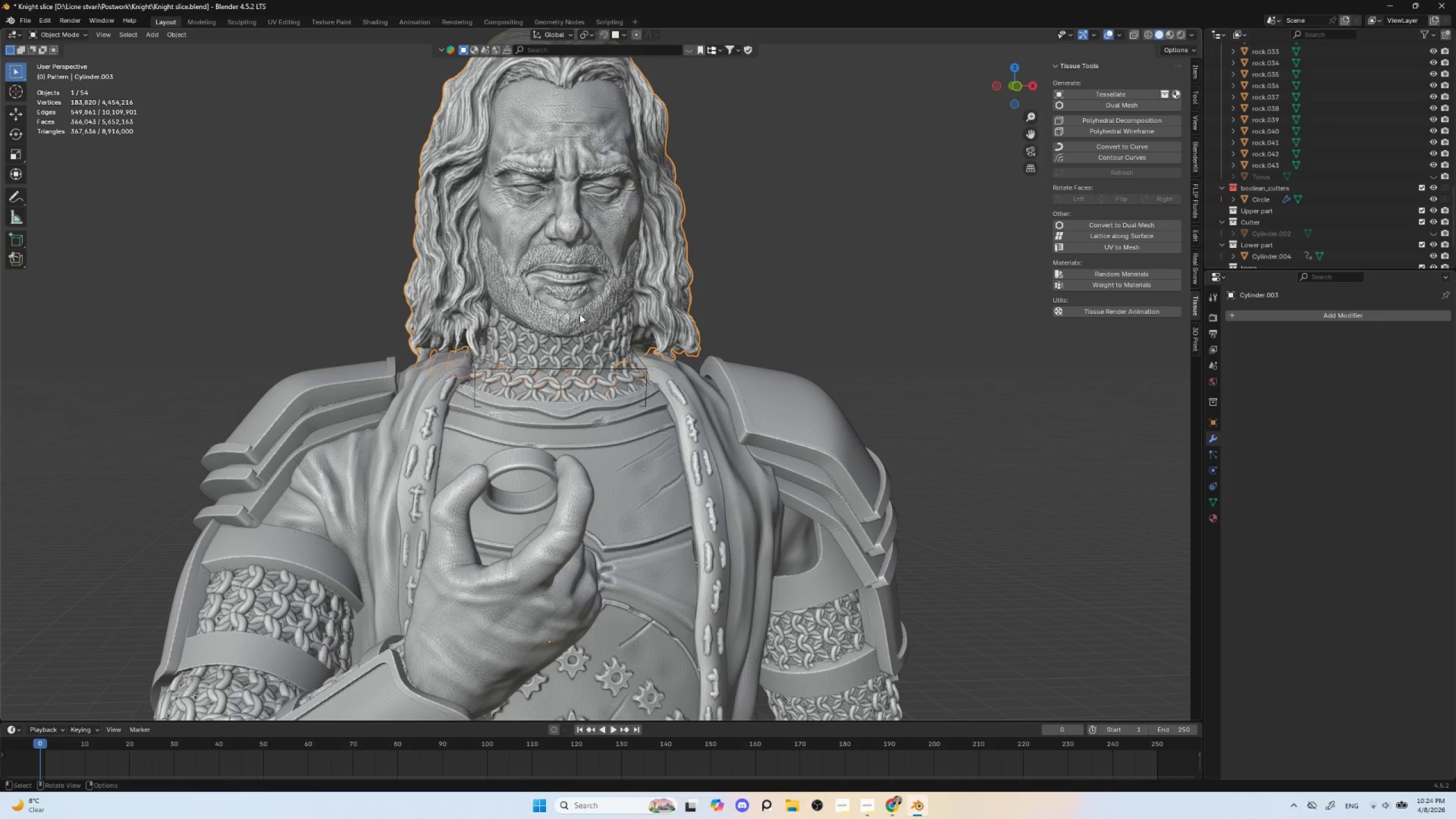 
key(G)
 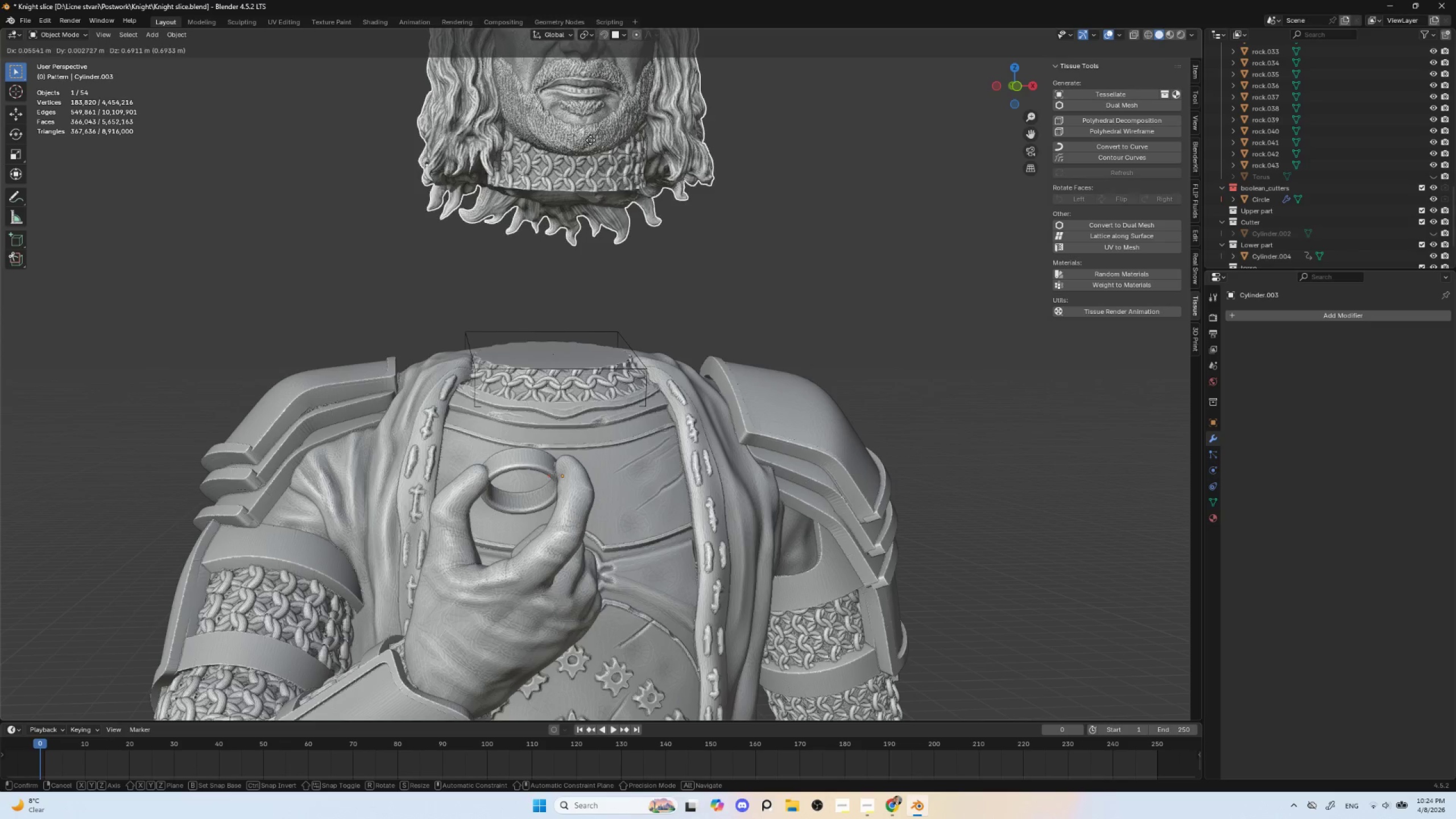 
left_click([591, 140])
 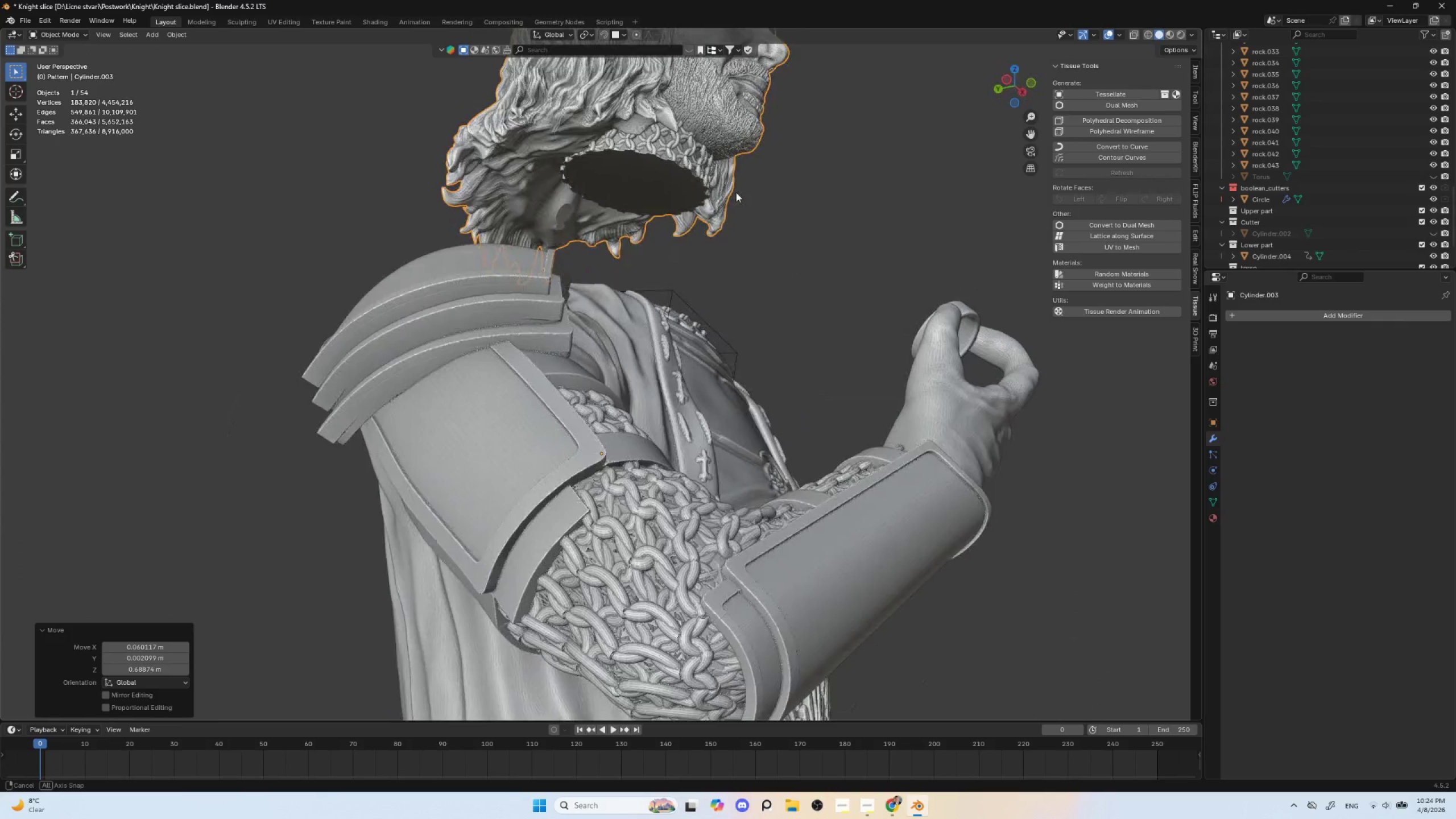 
key(Control+ControlLeft)
 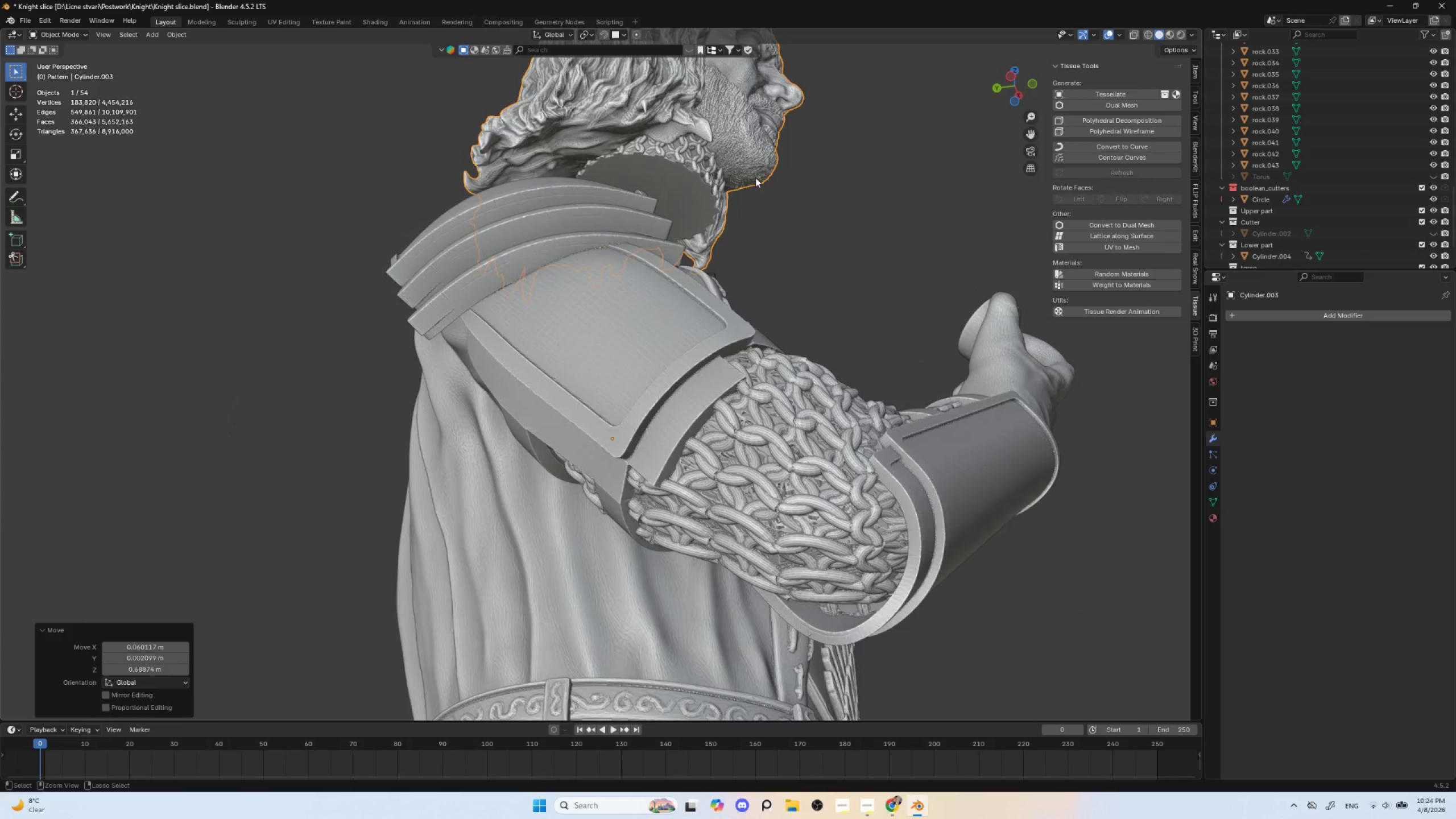 
key(Control+Z)
 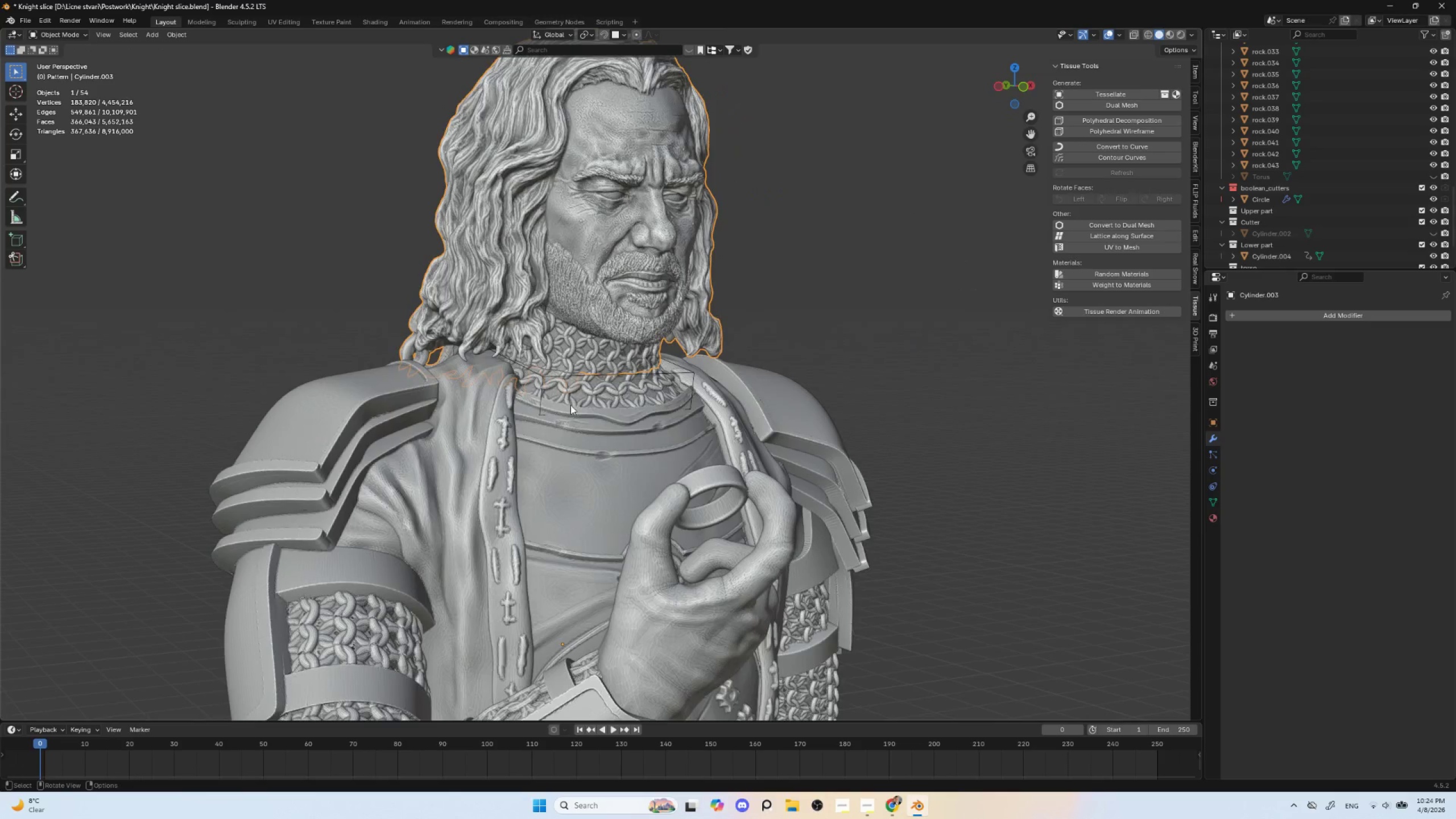 
left_click([570, 425])
 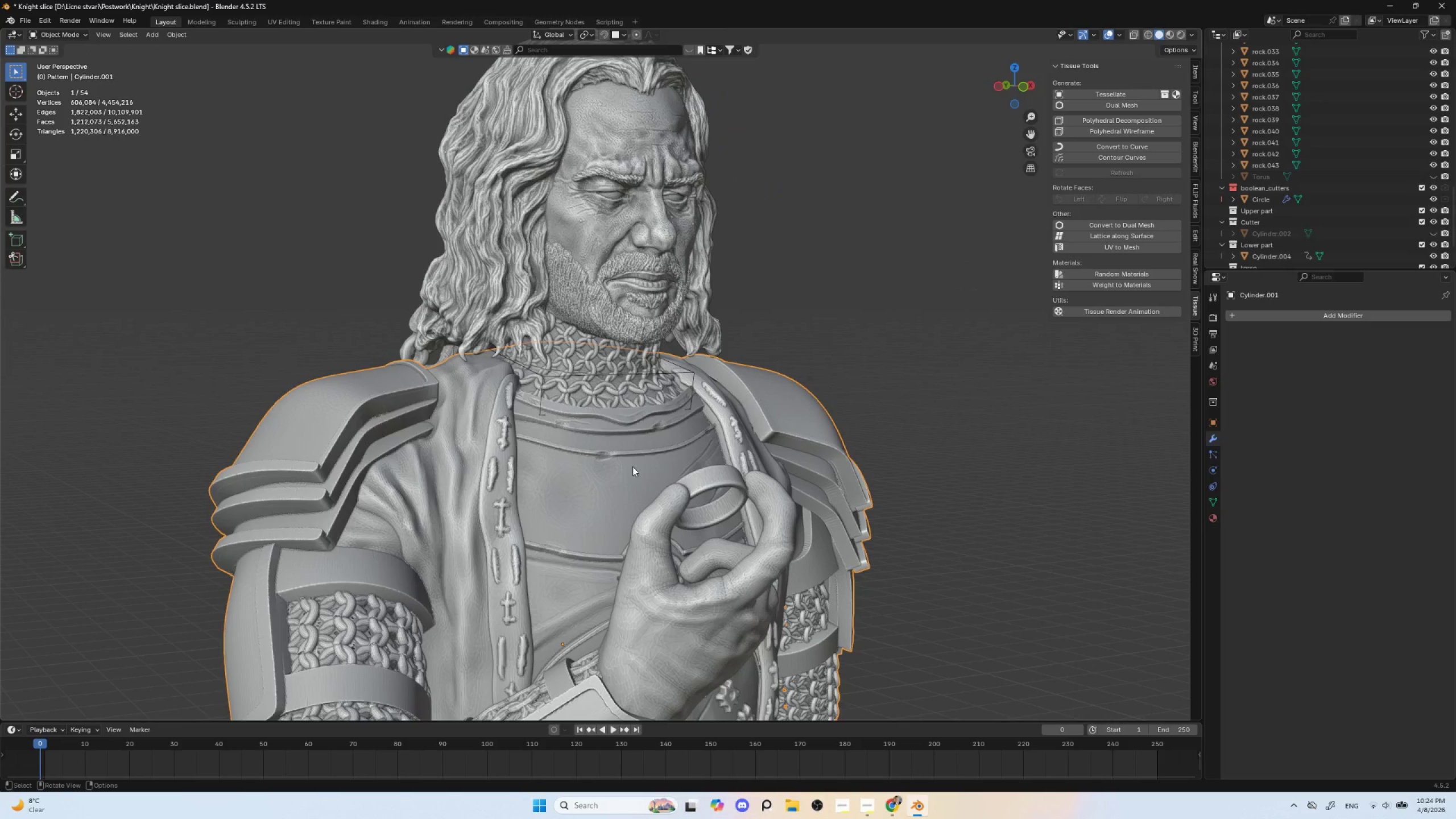 
key(G)
 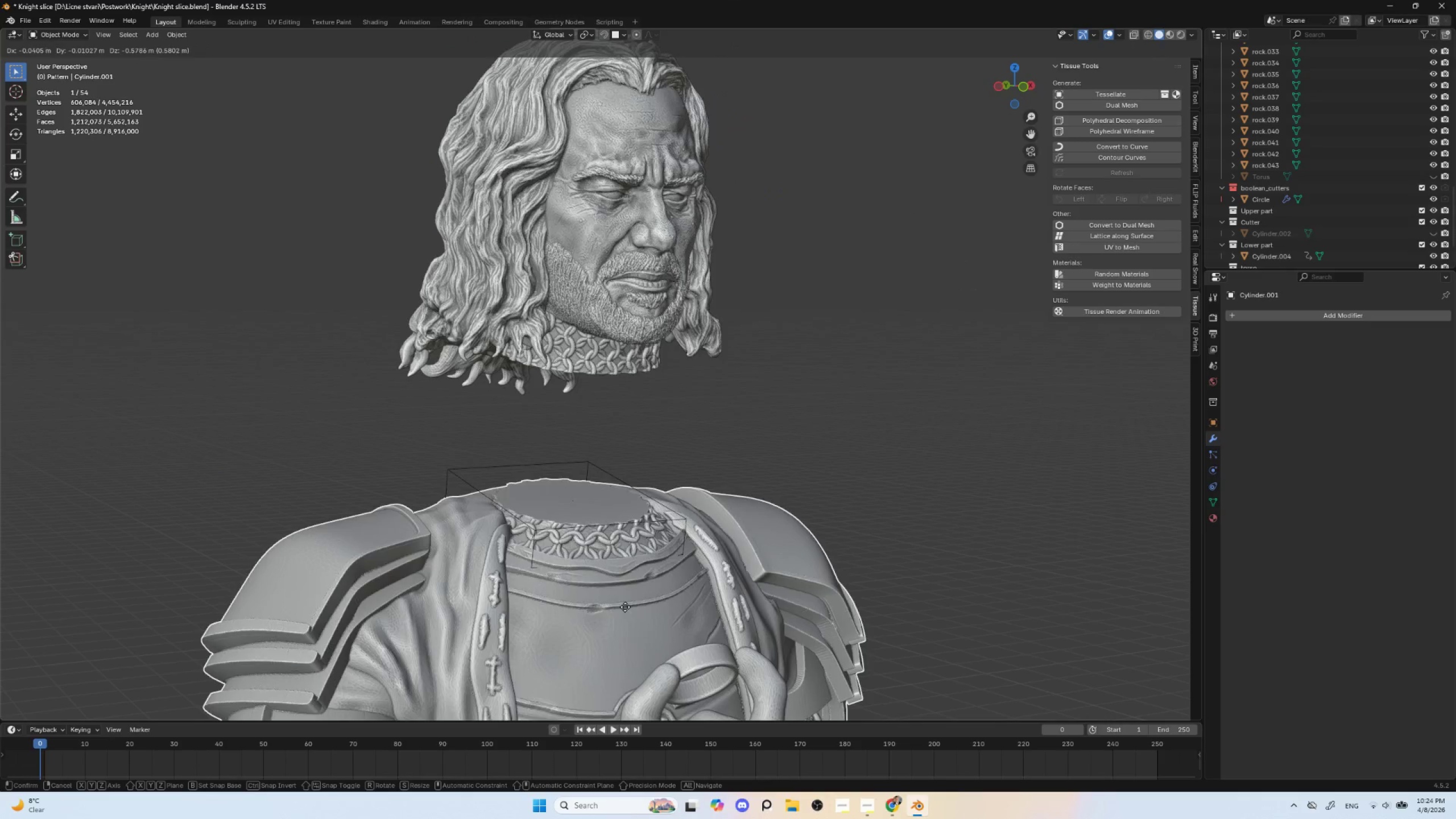 
left_click([625, 607])
 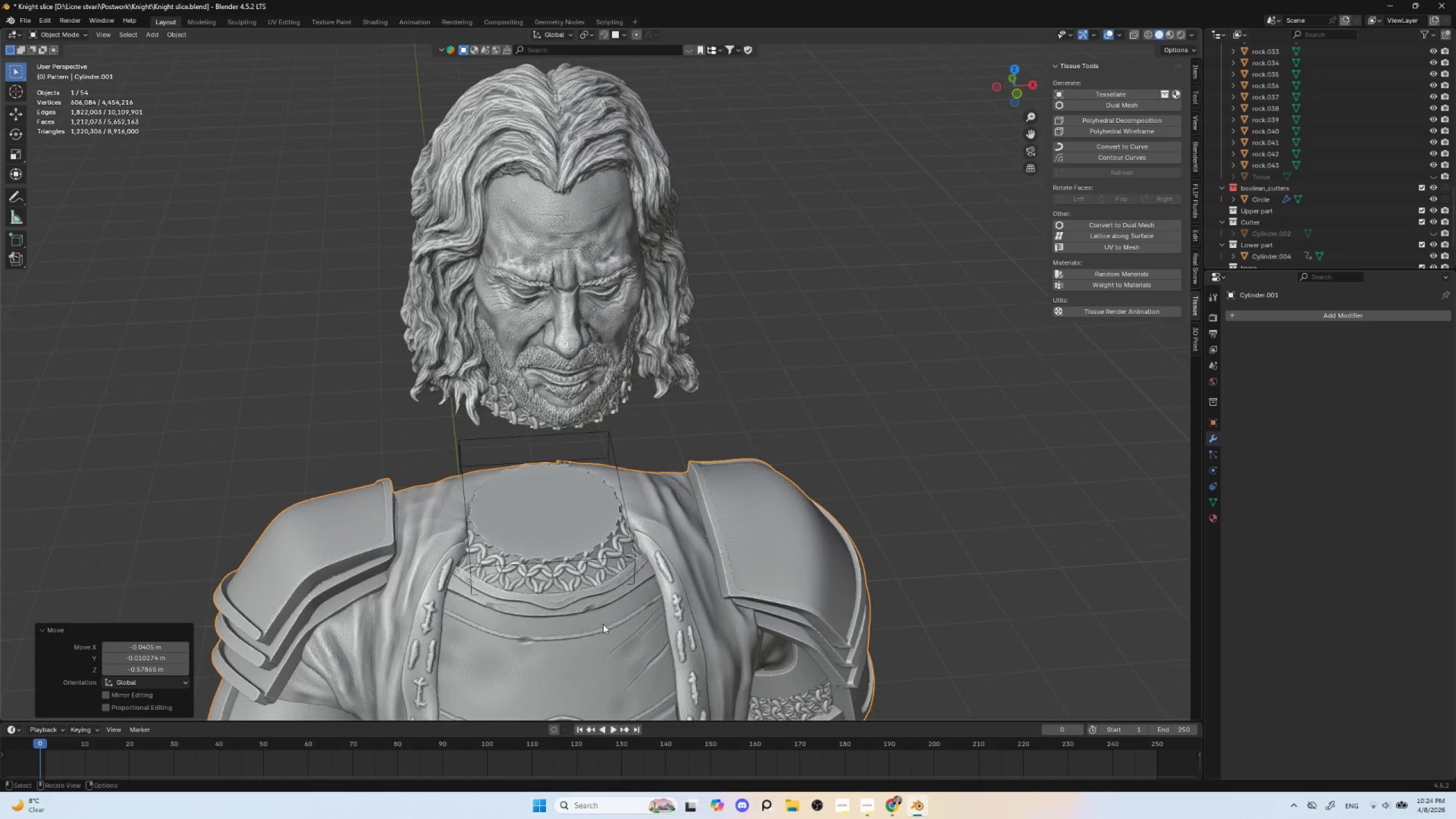 
key(Control+Z)
 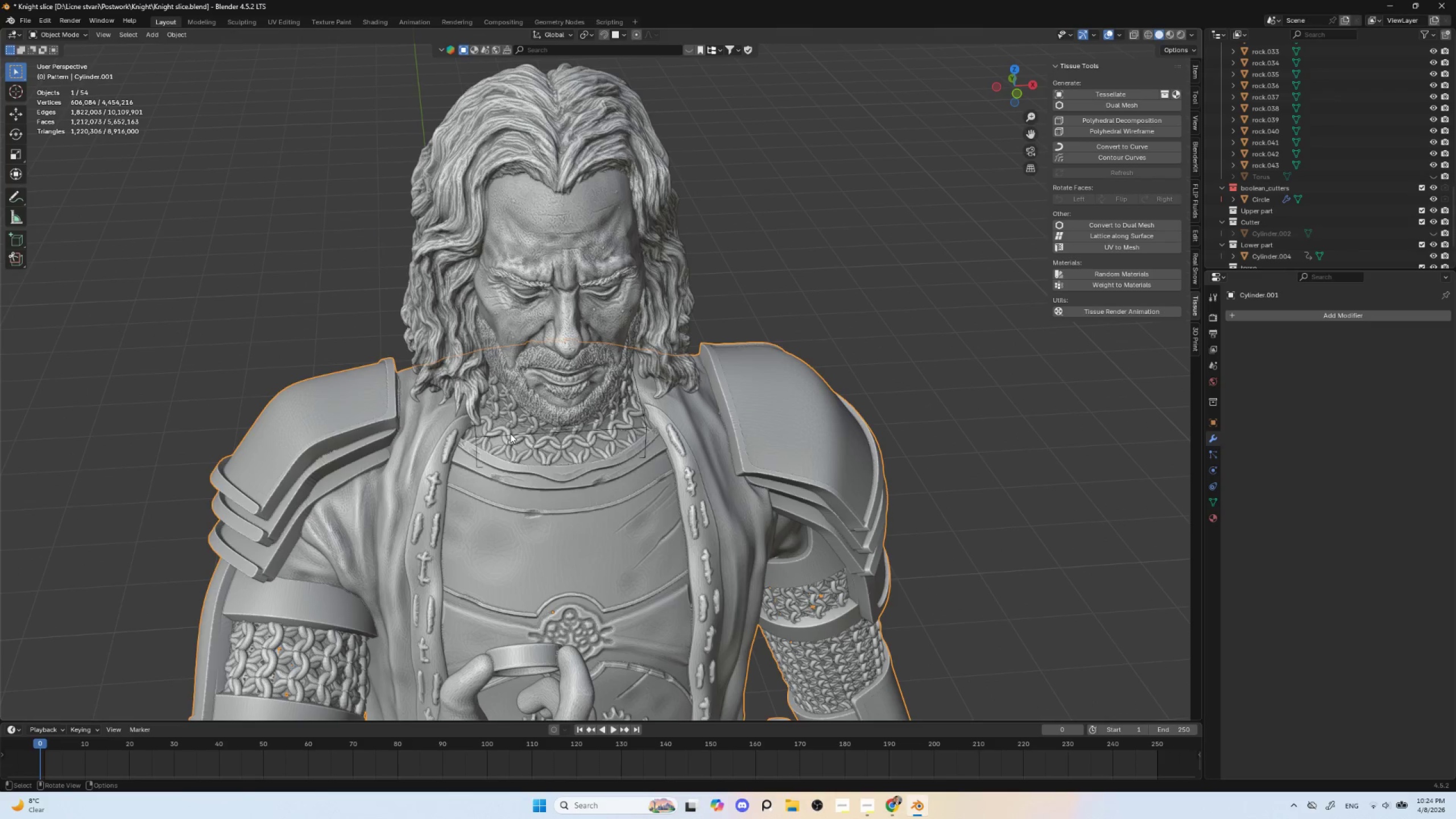 
left_click([514, 436])
 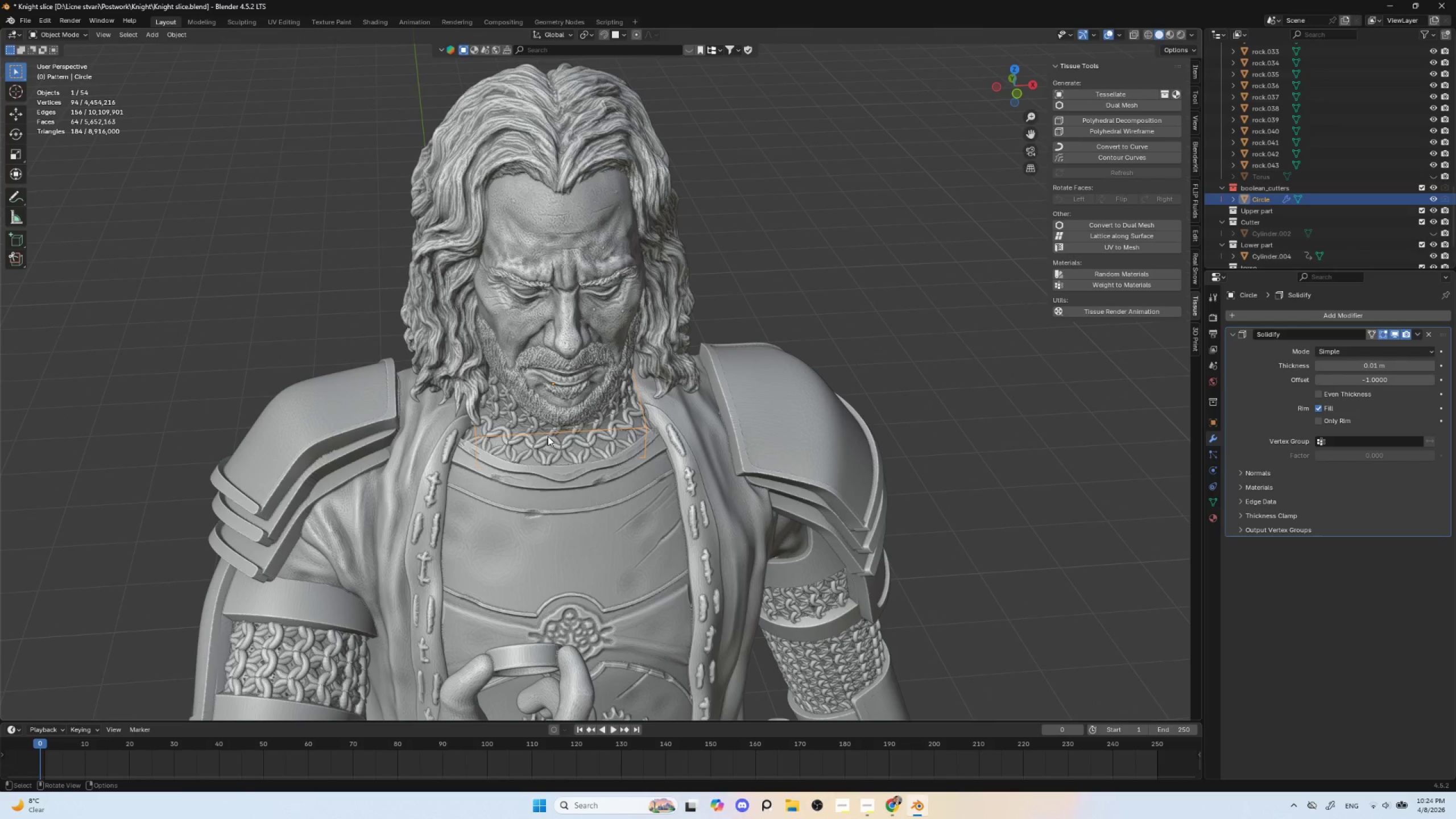 
key(Delete)
 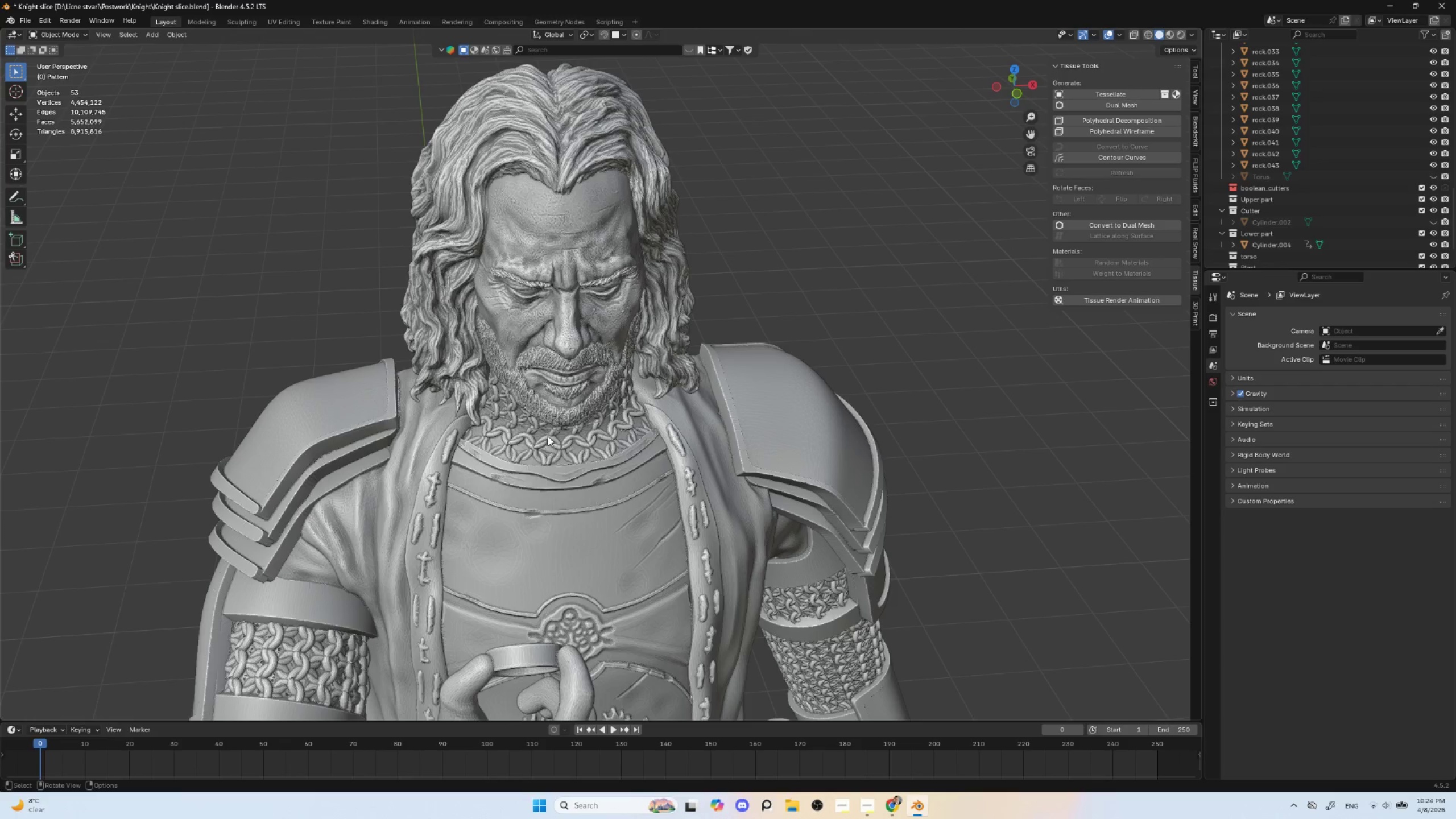 
left_click([518, 339])
 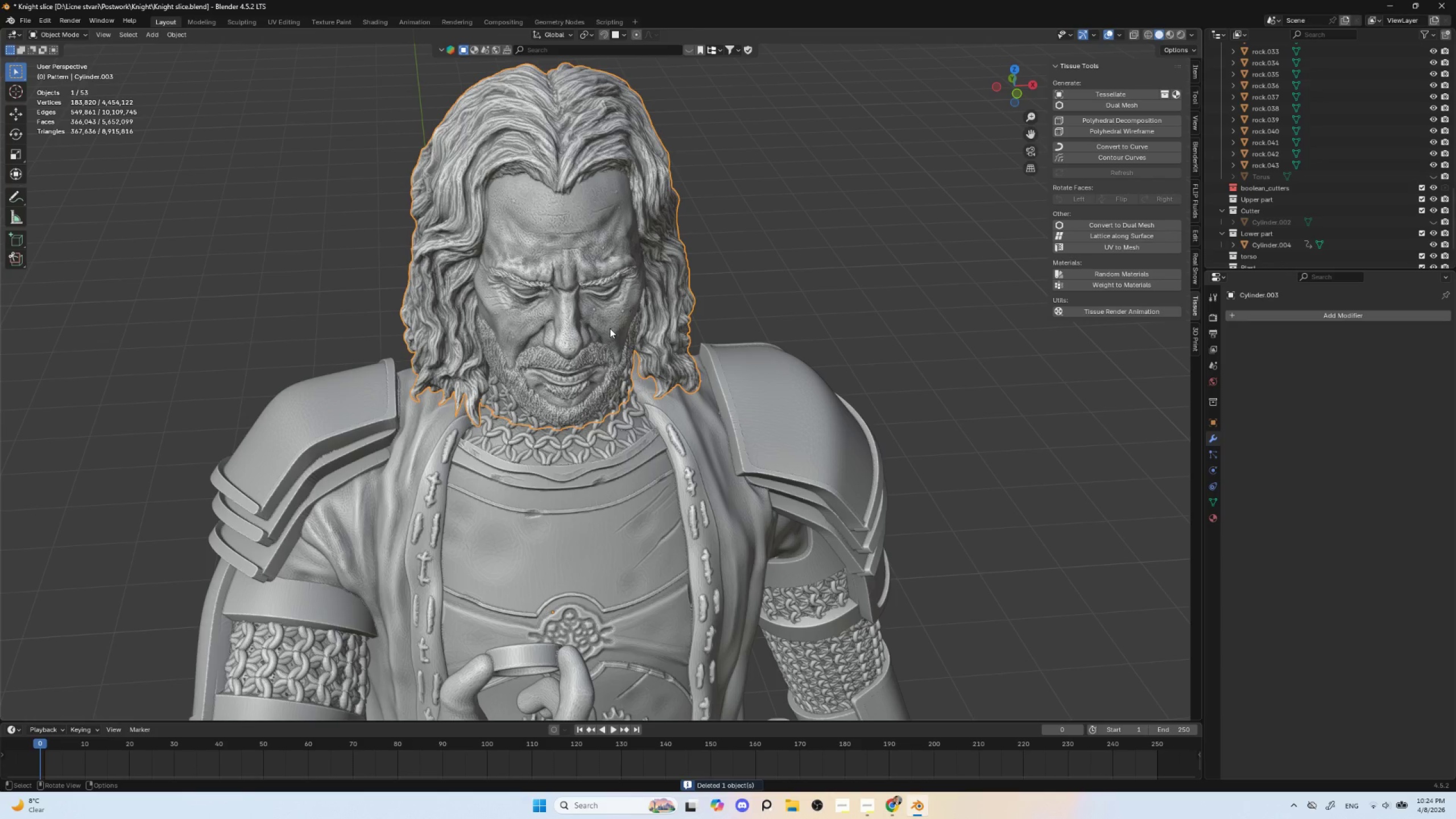 
key(M)
 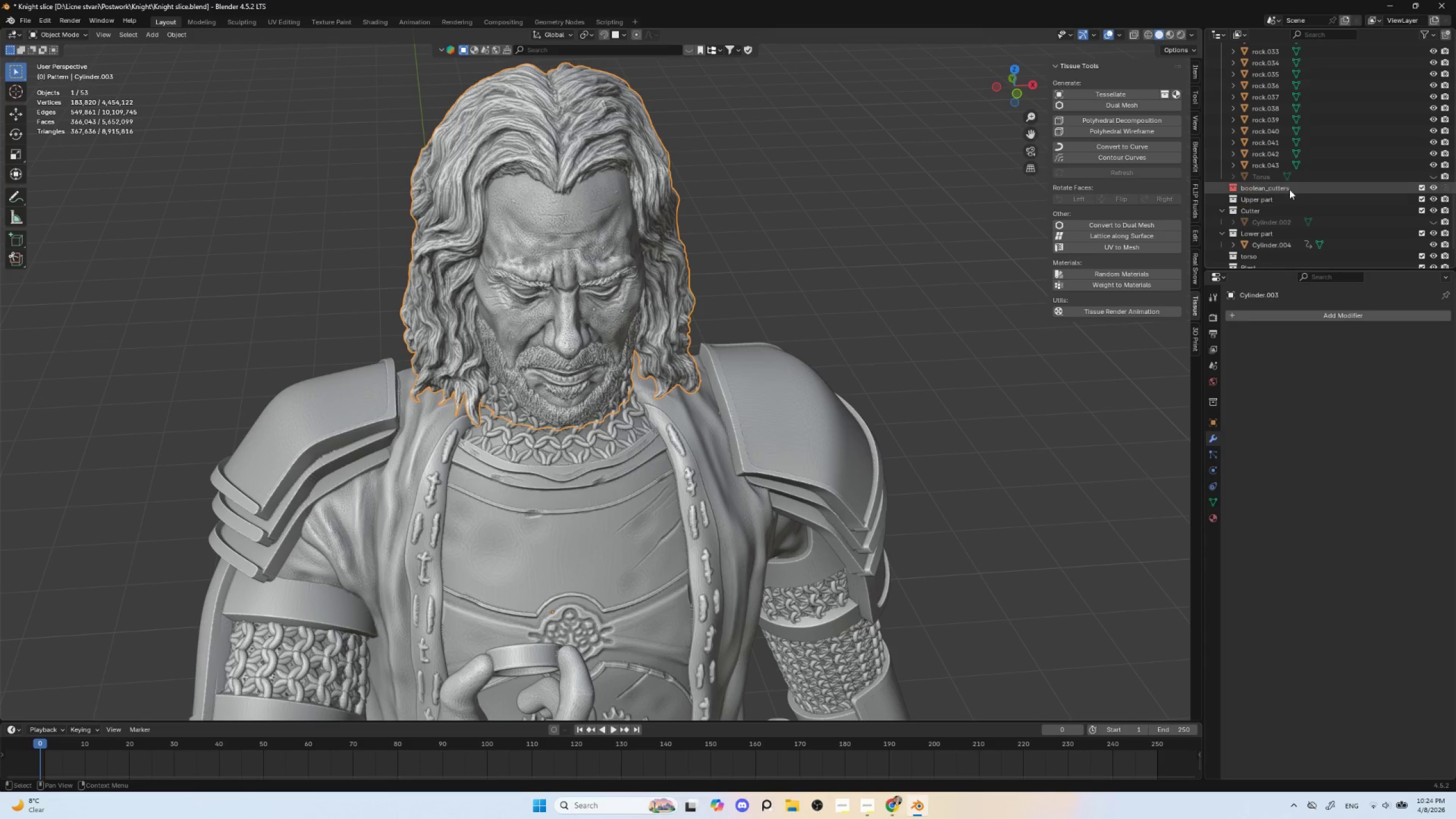 
key(NumpadDecimal)
 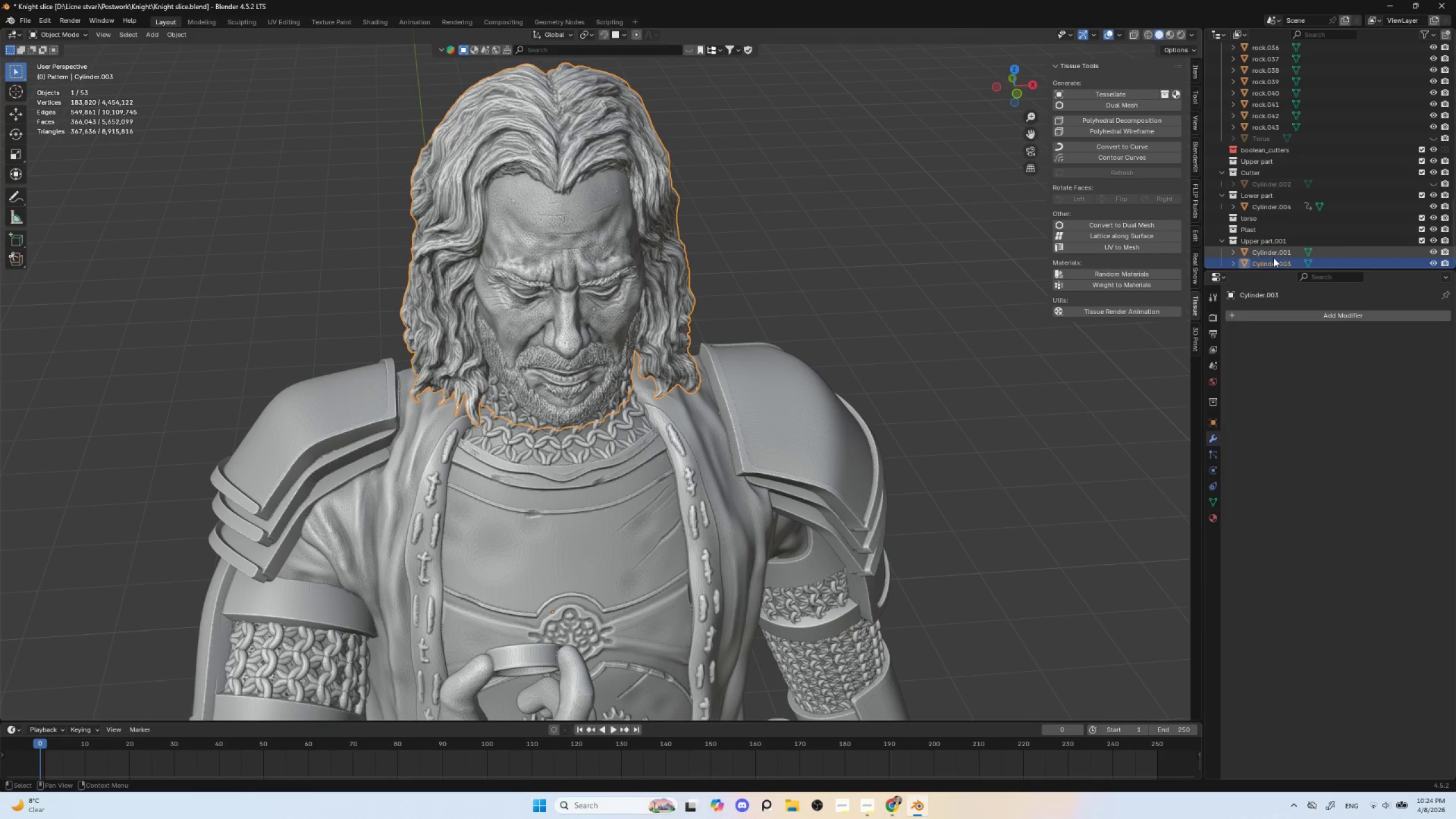 
double_click([1273, 258])
 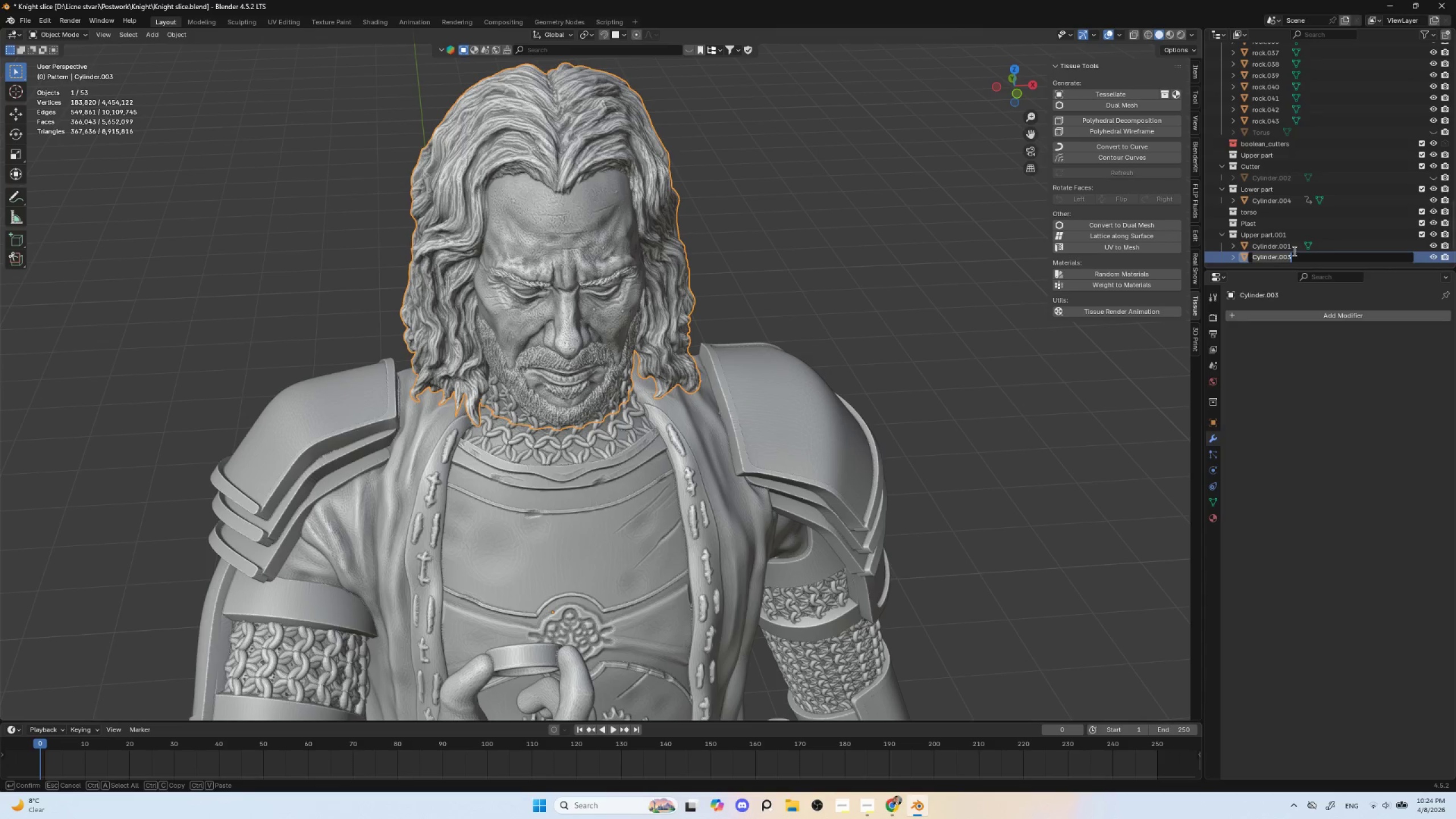 
type(Head)
 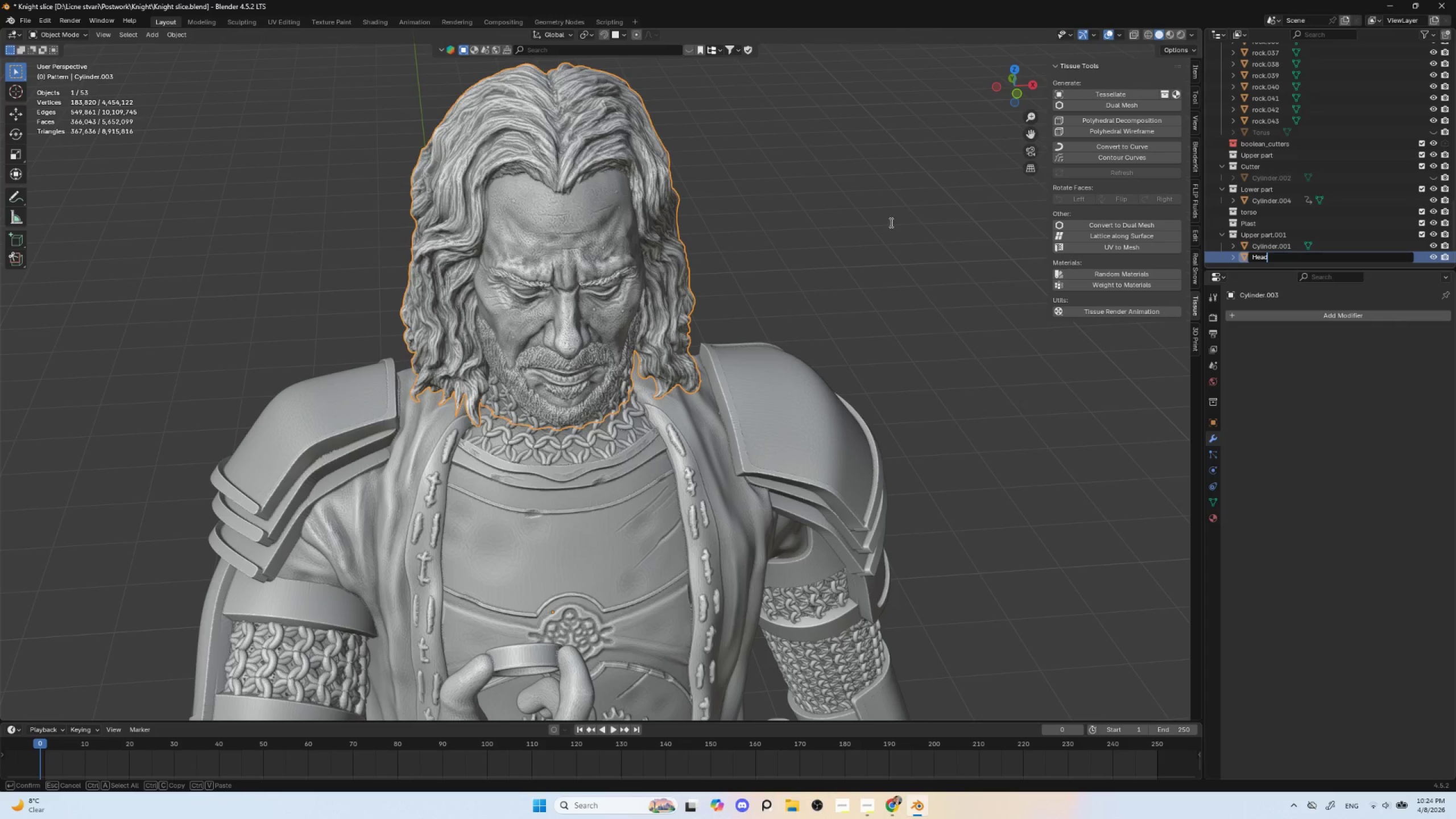 
left_click([866, 213])
 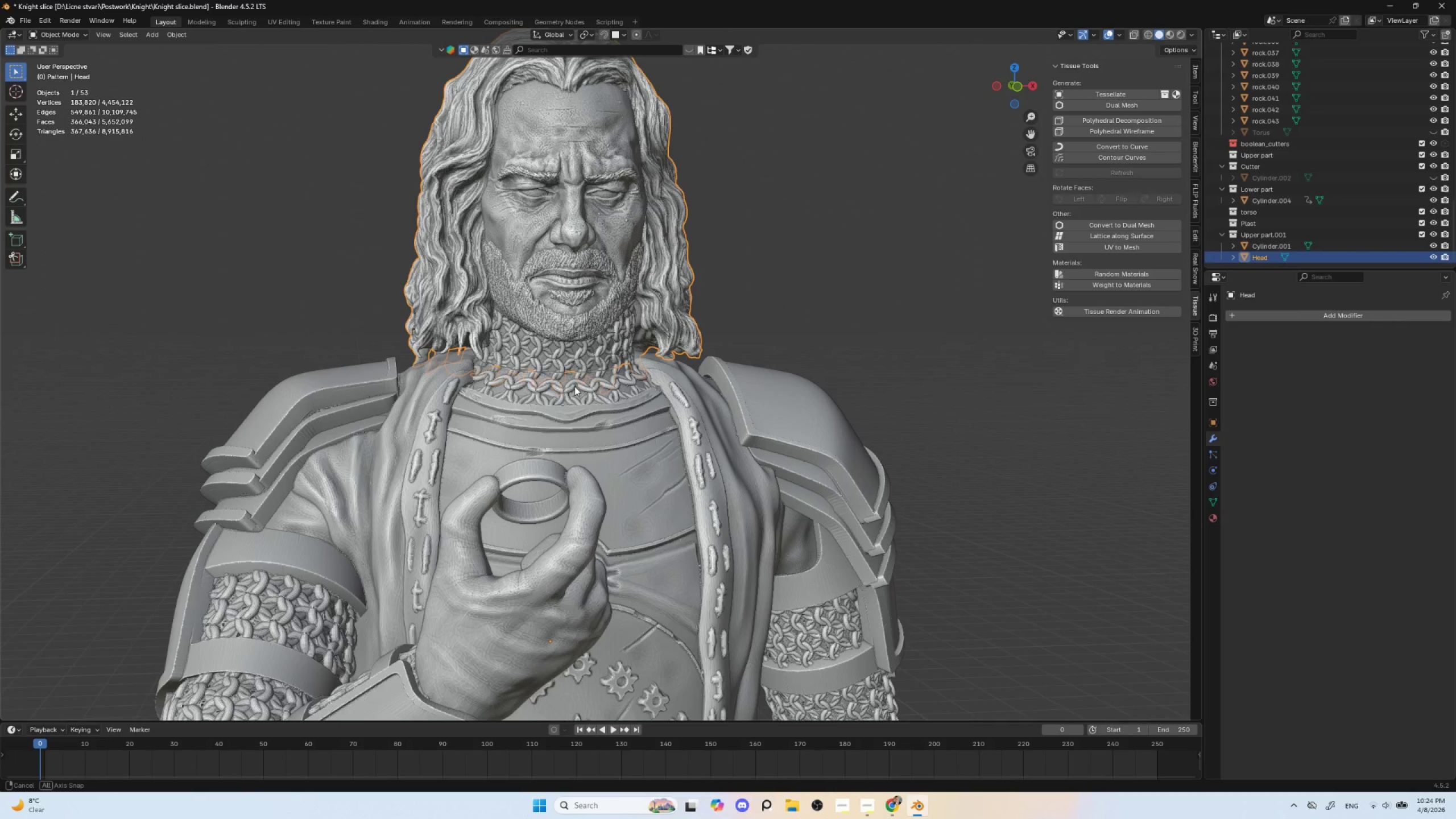 
left_click([552, 394])
 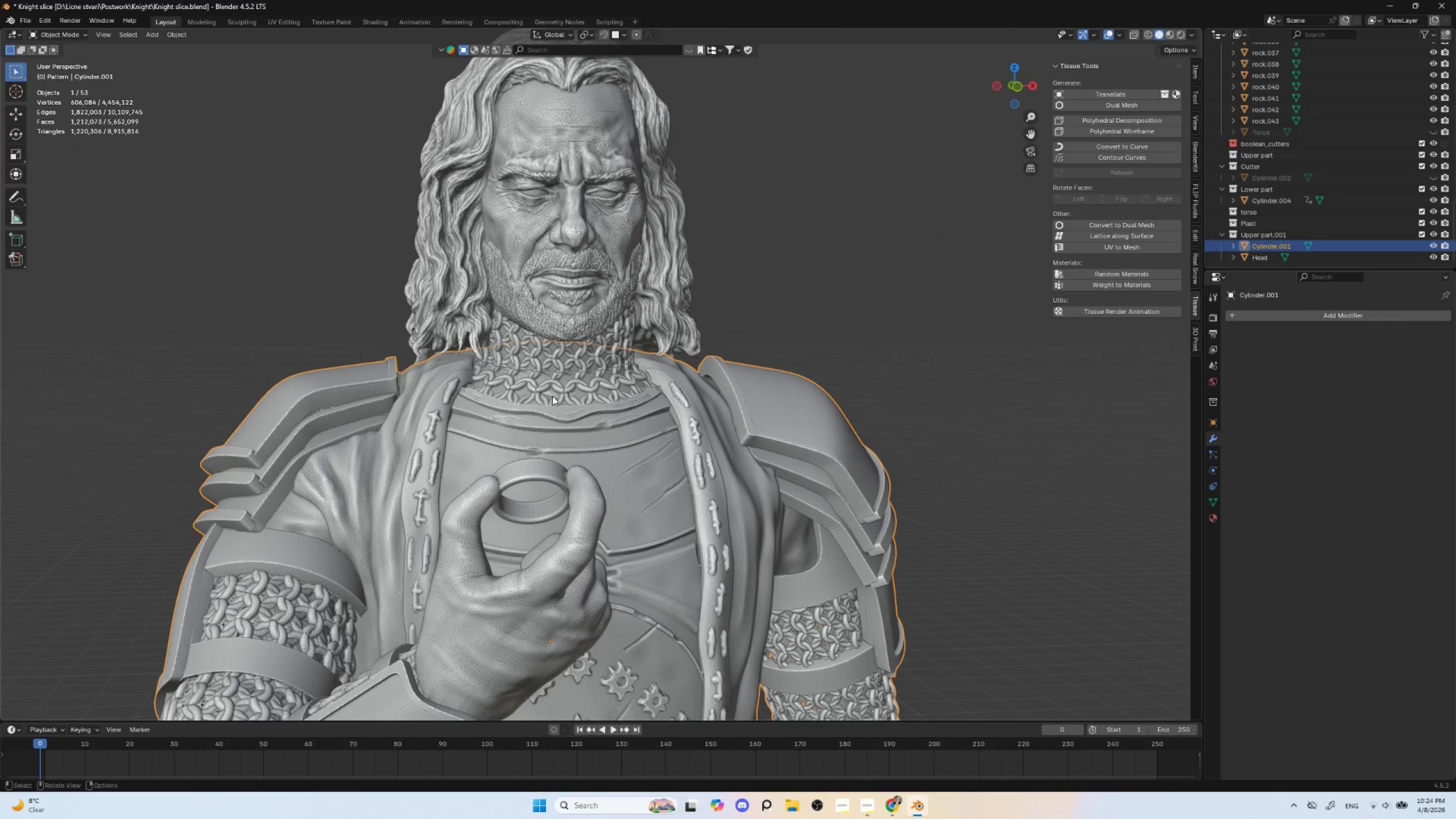 
scroll: coordinate [552, 403], scroll_direction: down, amount: 4.0
 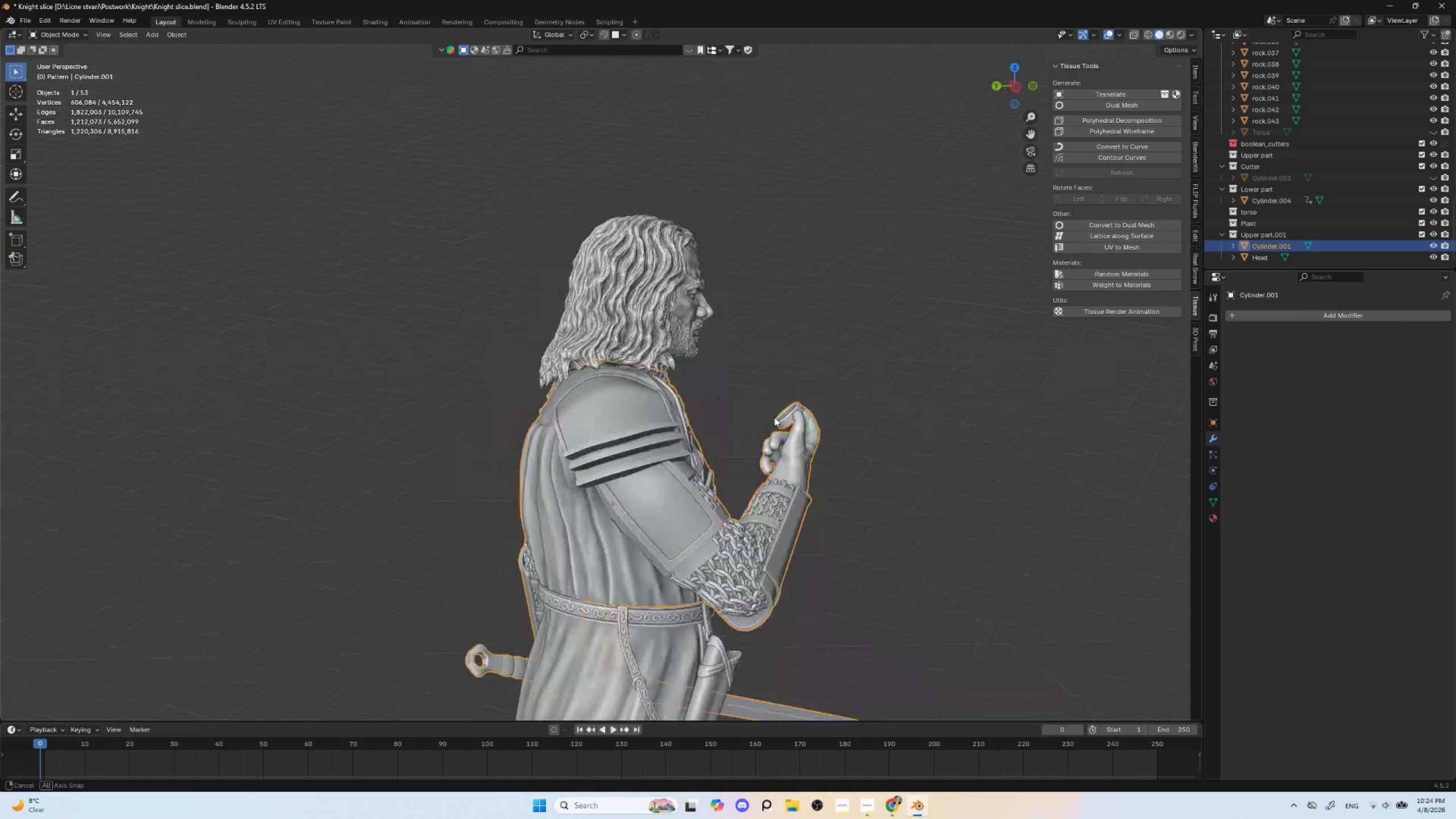 
hold_key(key=ShiftLeft, duration=0.41)
 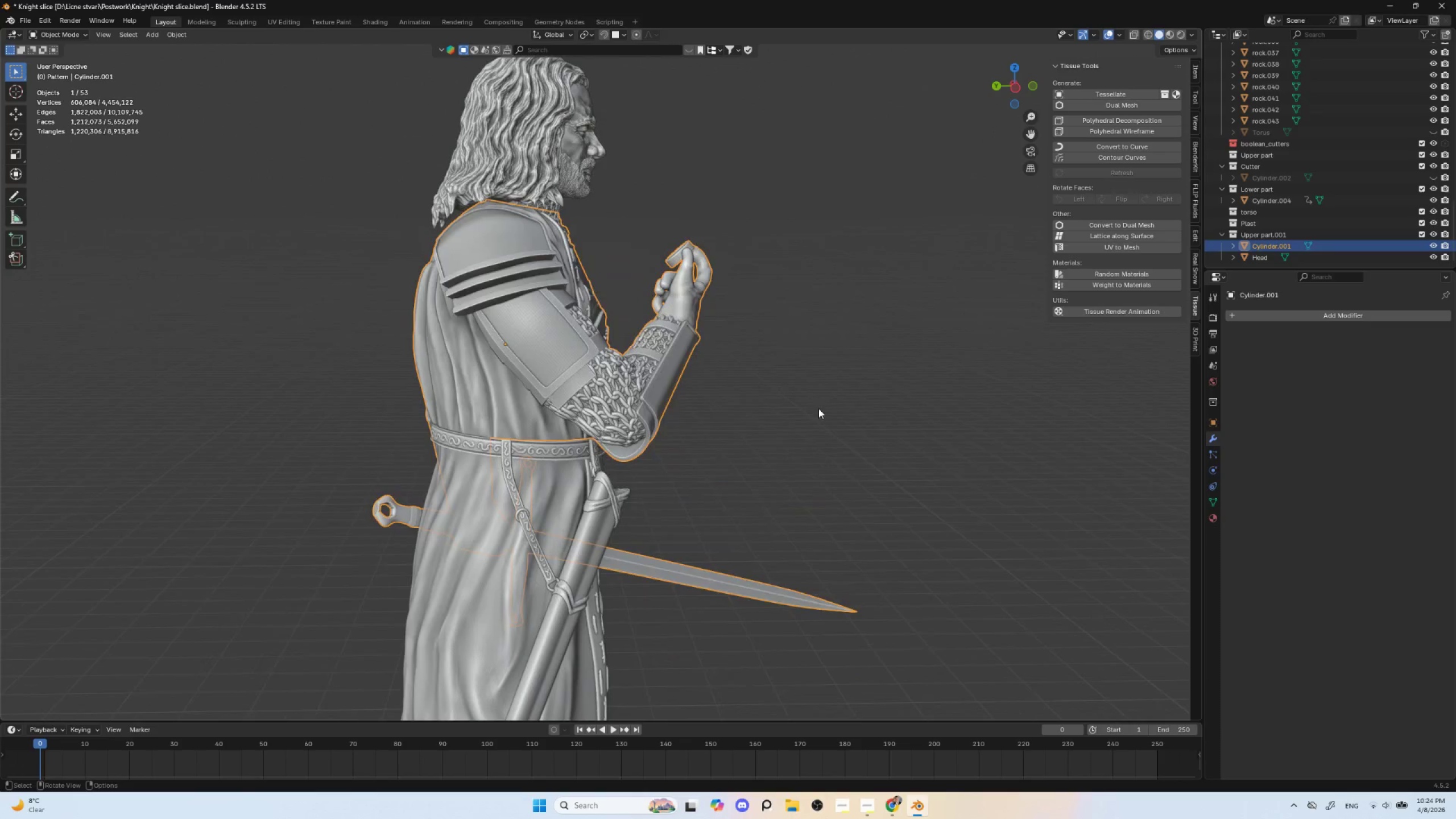 
left_click([818, 408])
 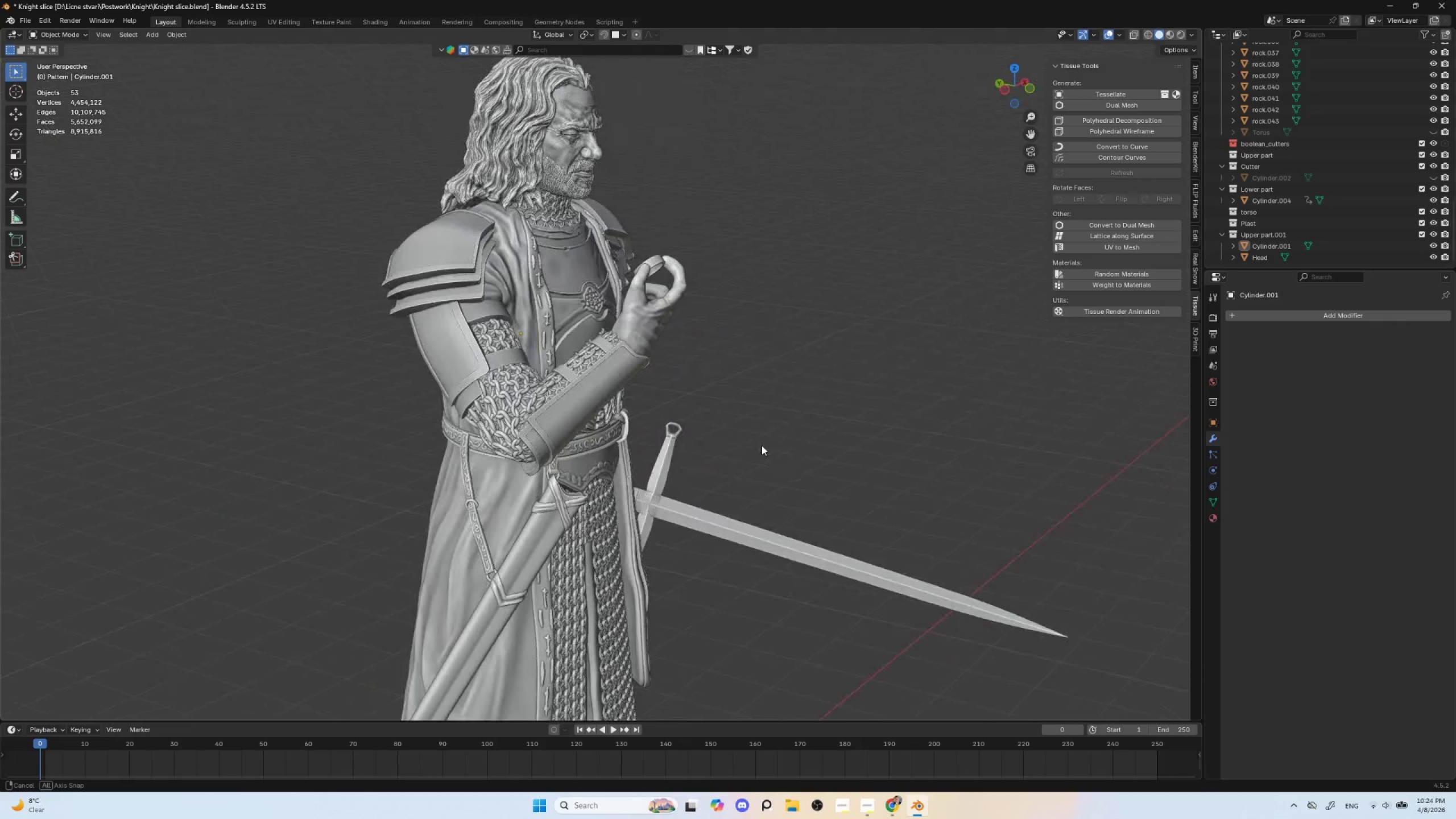 
left_click([796, 416])
 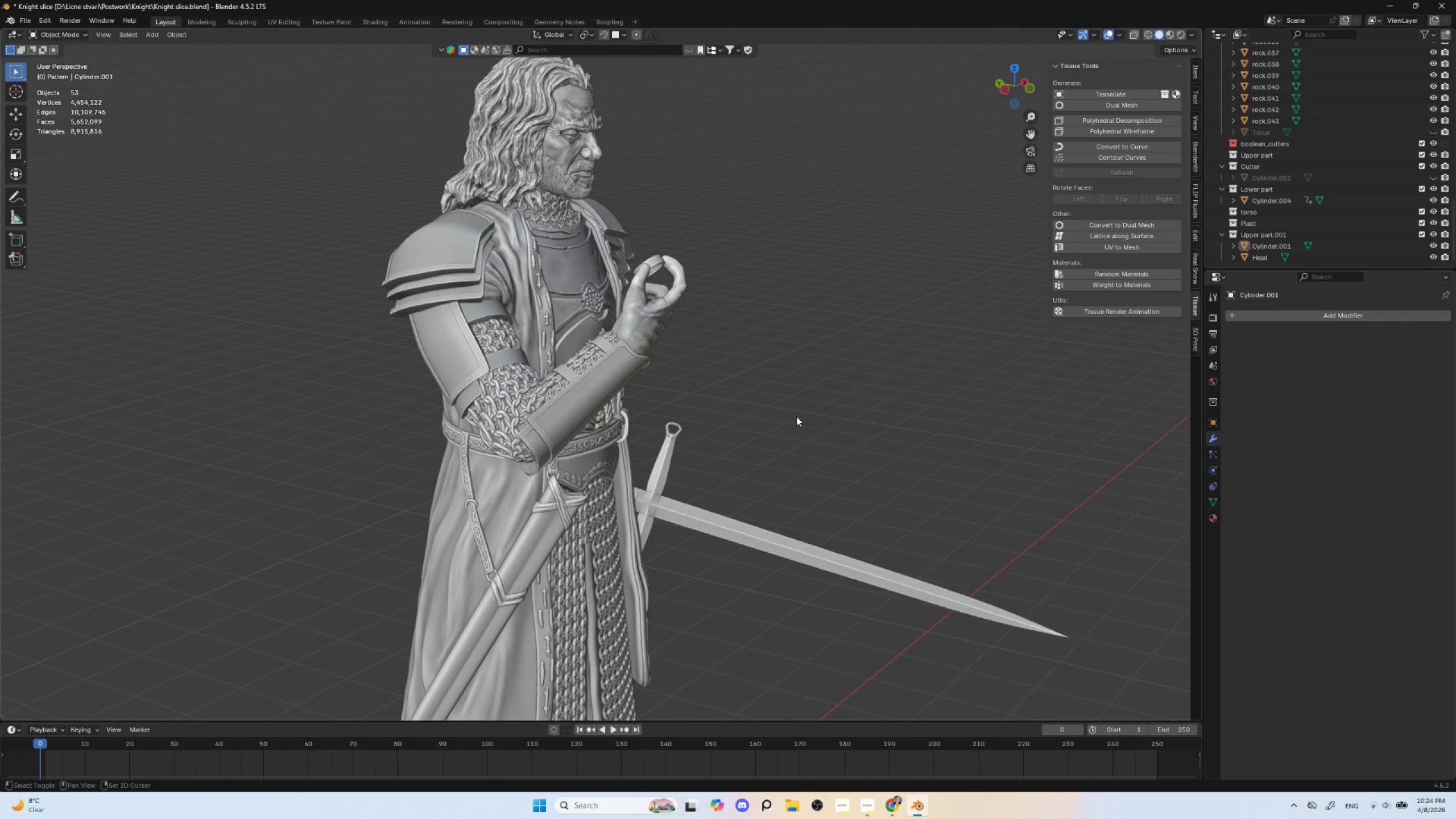 
key(Shift+A)
 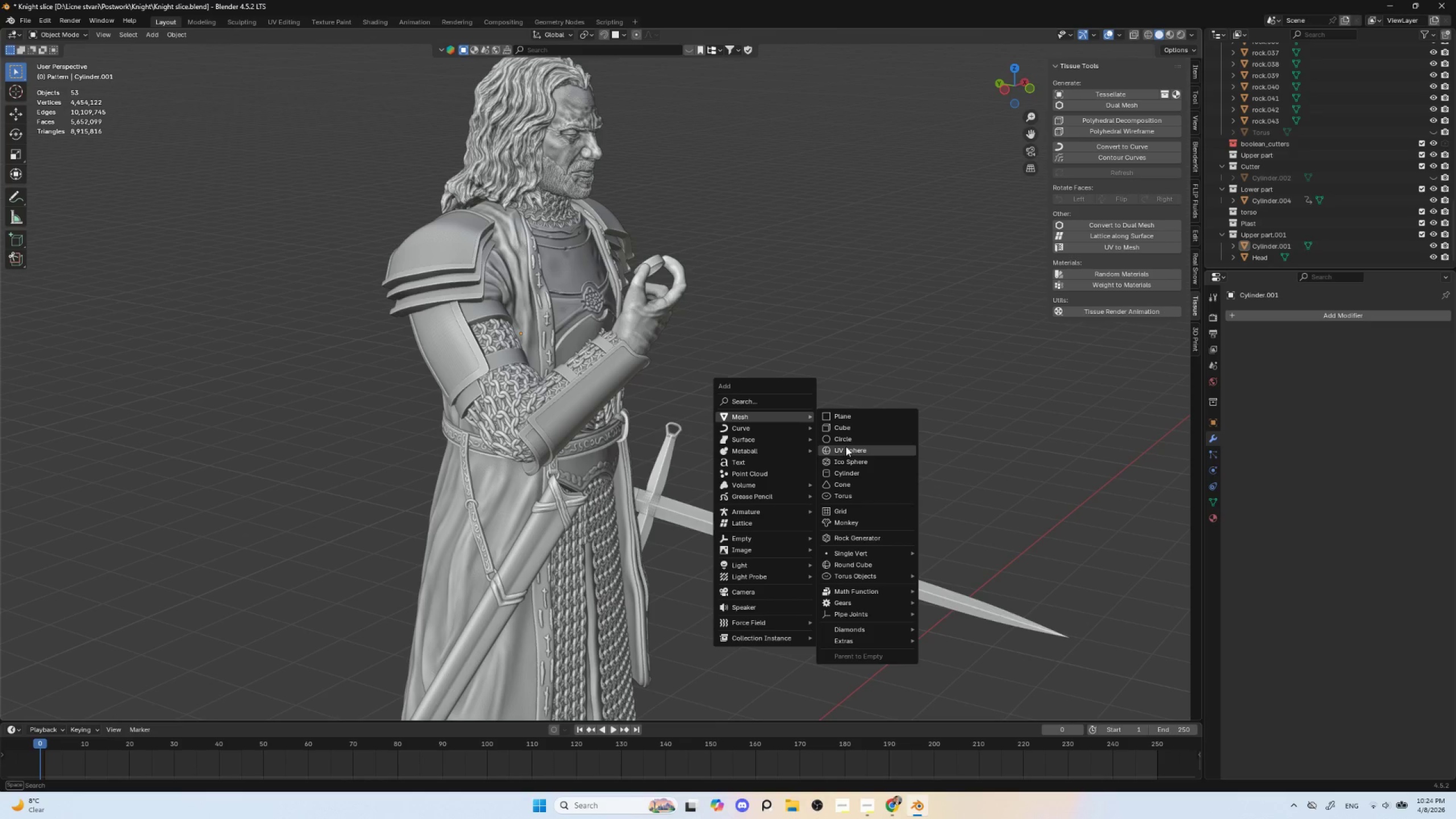 
left_click([846, 439])
 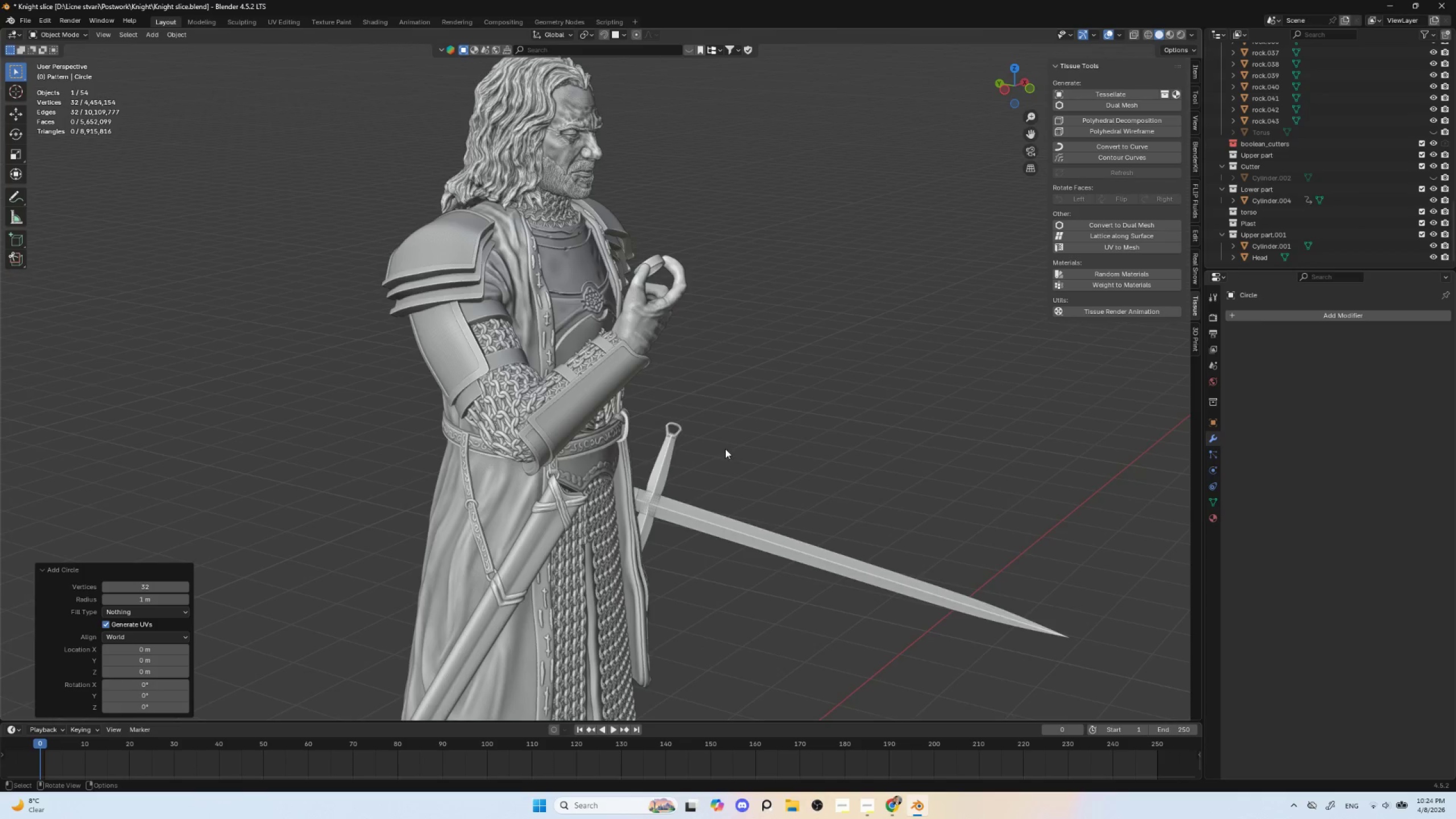 
scroll: coordinate [724, 458], scroll_direction: down, amount: 4.0
 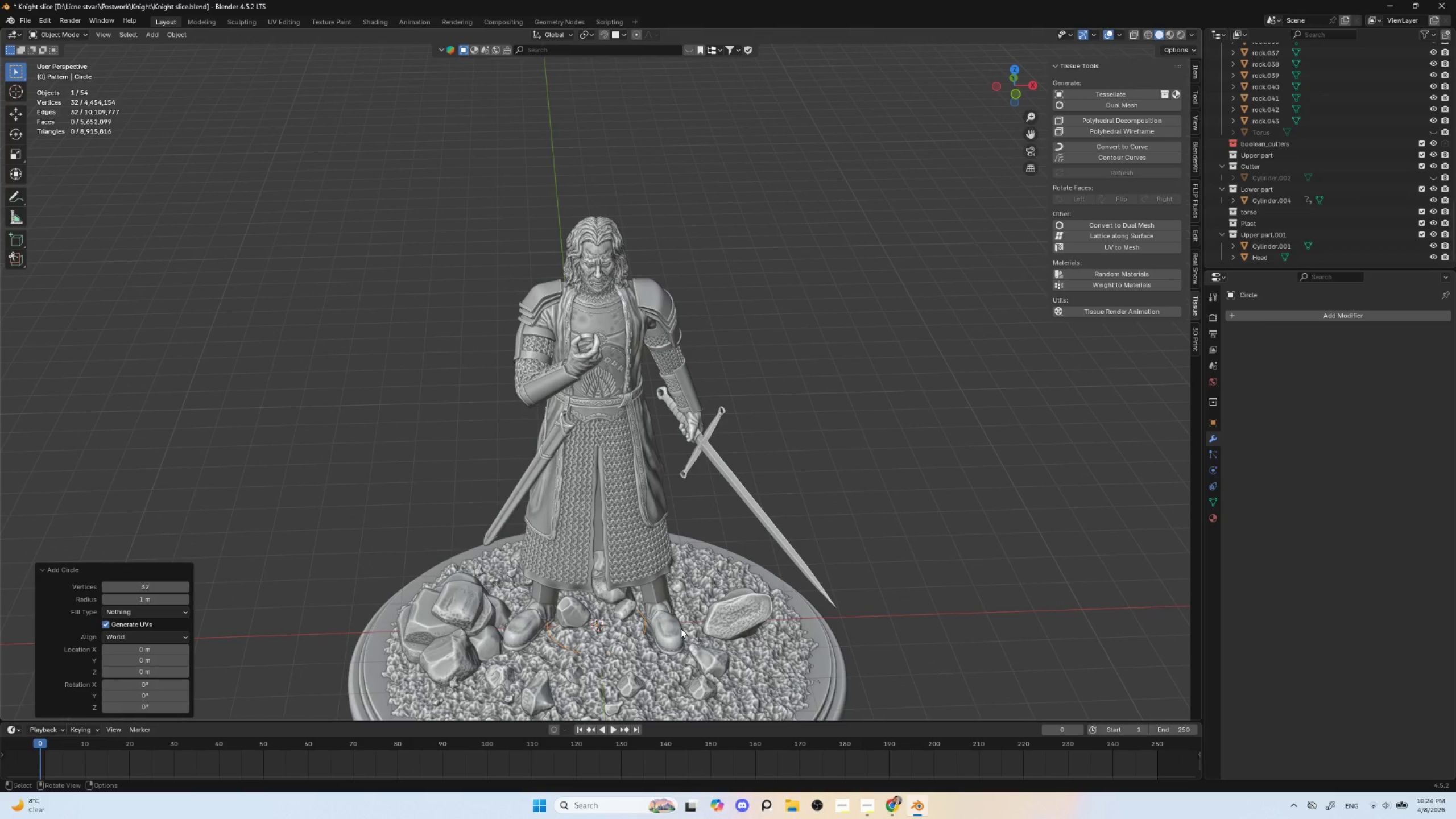 
key(G)
 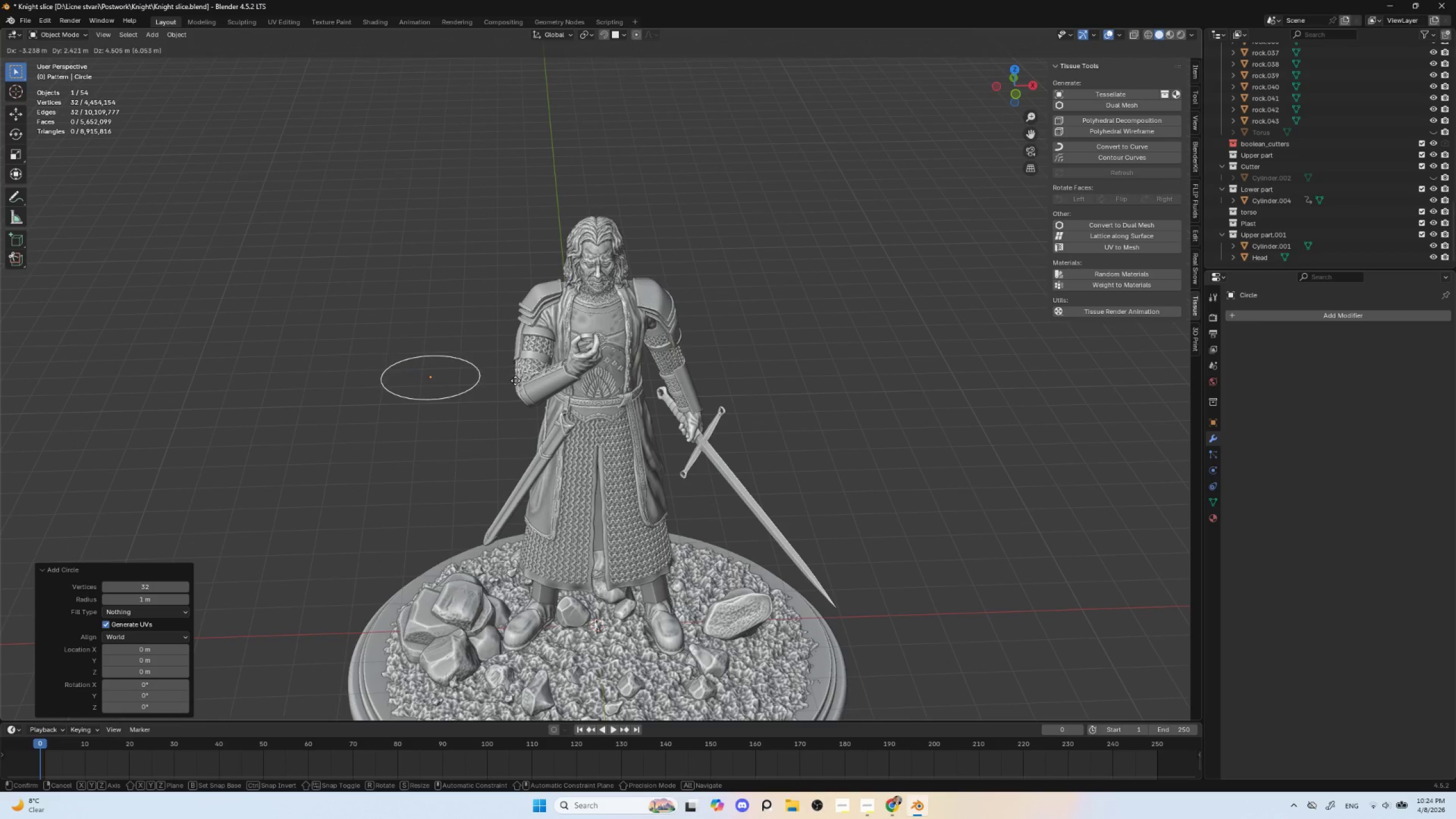 
left_click([515, 380])
 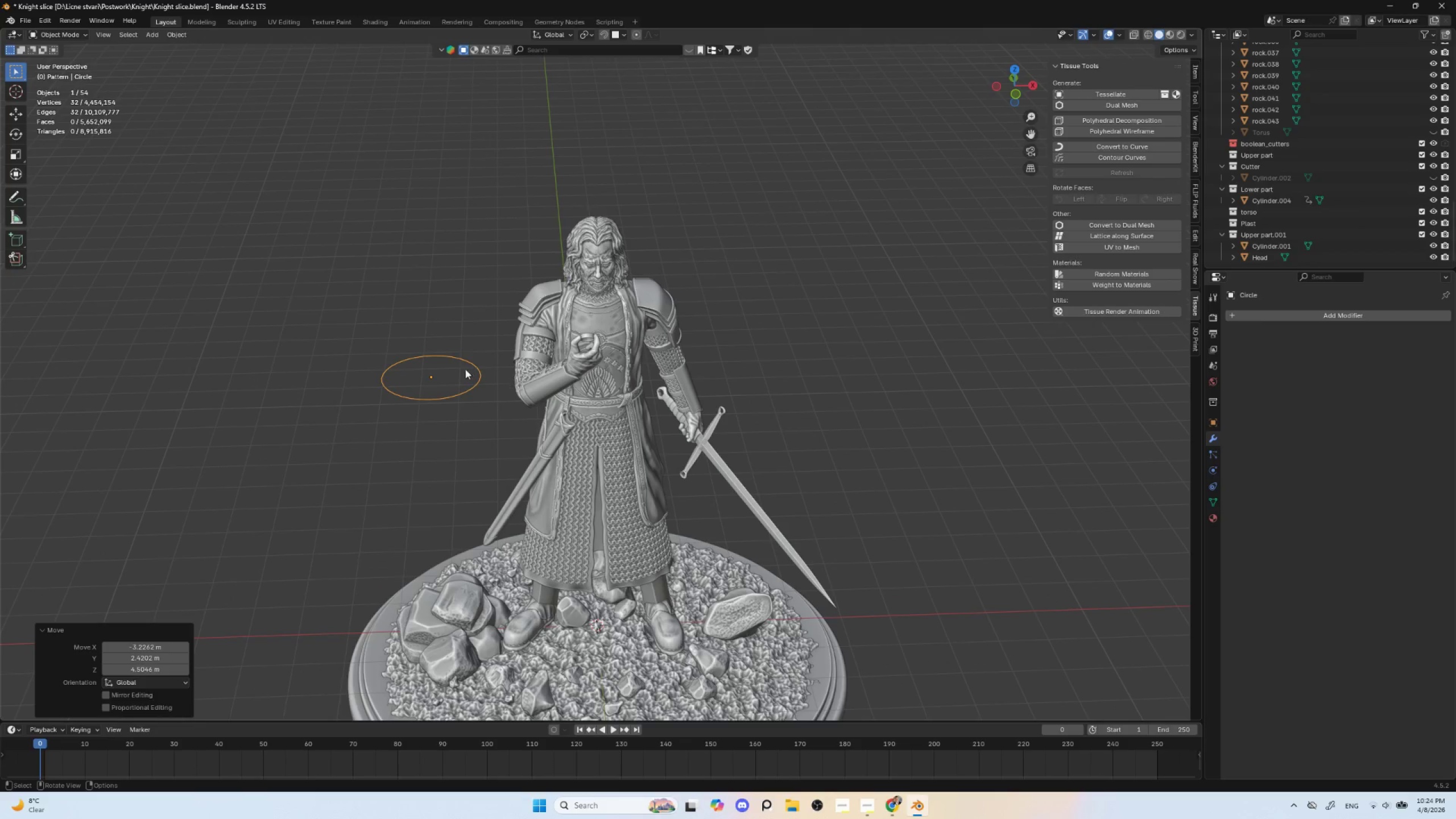 
key(Tab)
 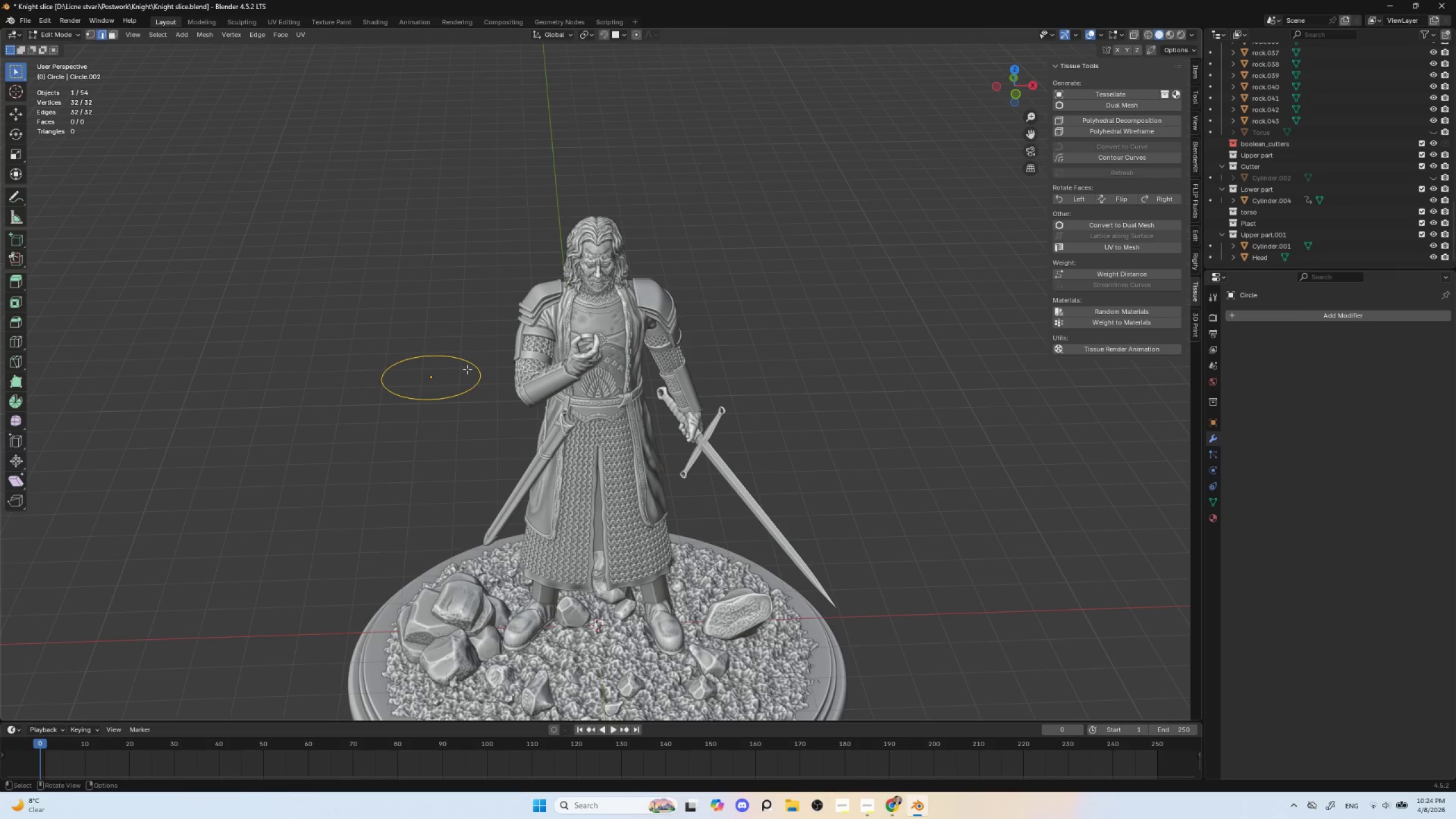 
key(F)
 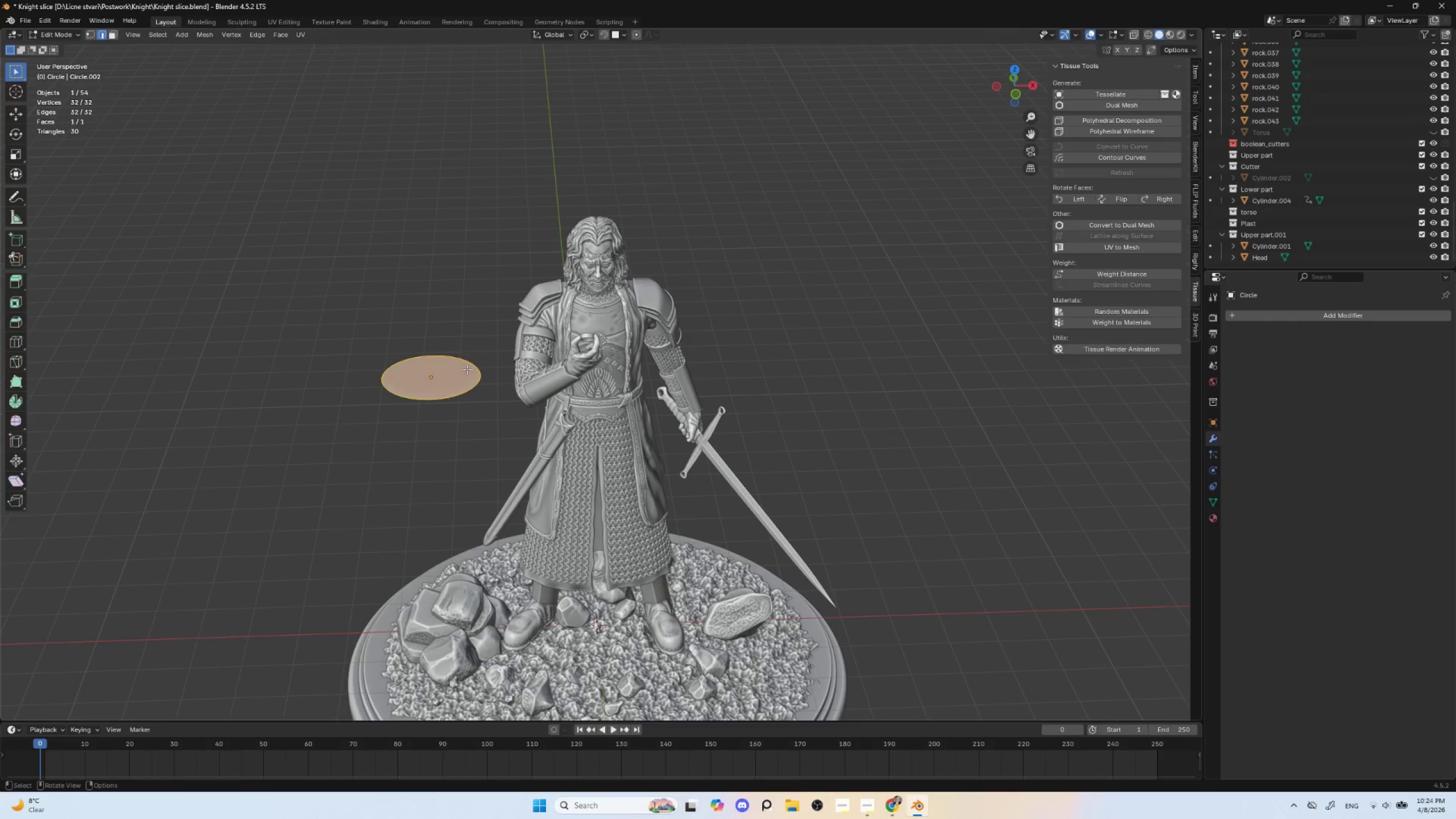 
key(Tab)
 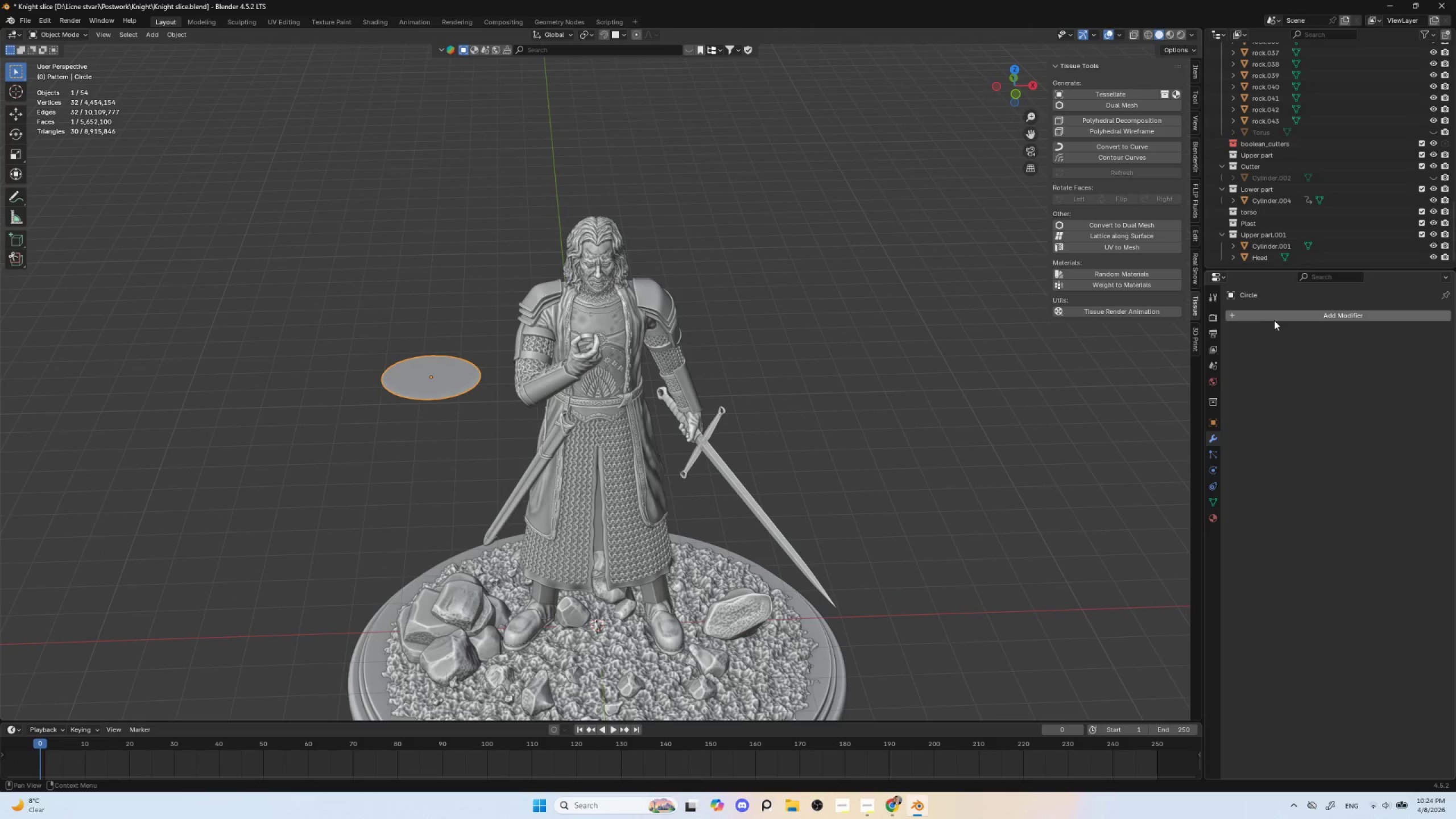 
left_click([1278, 317])
 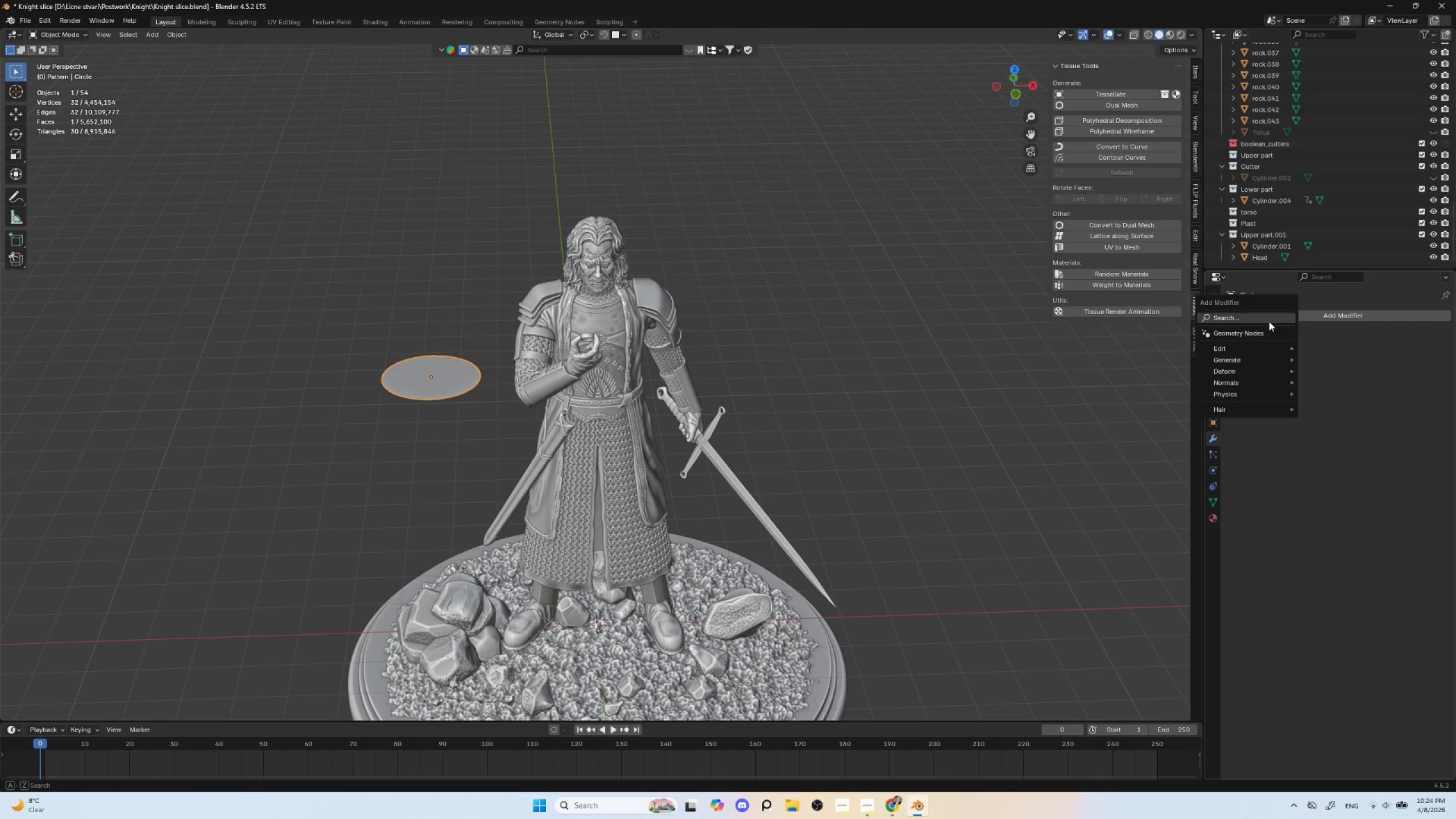 
left_click([1268, 322])
 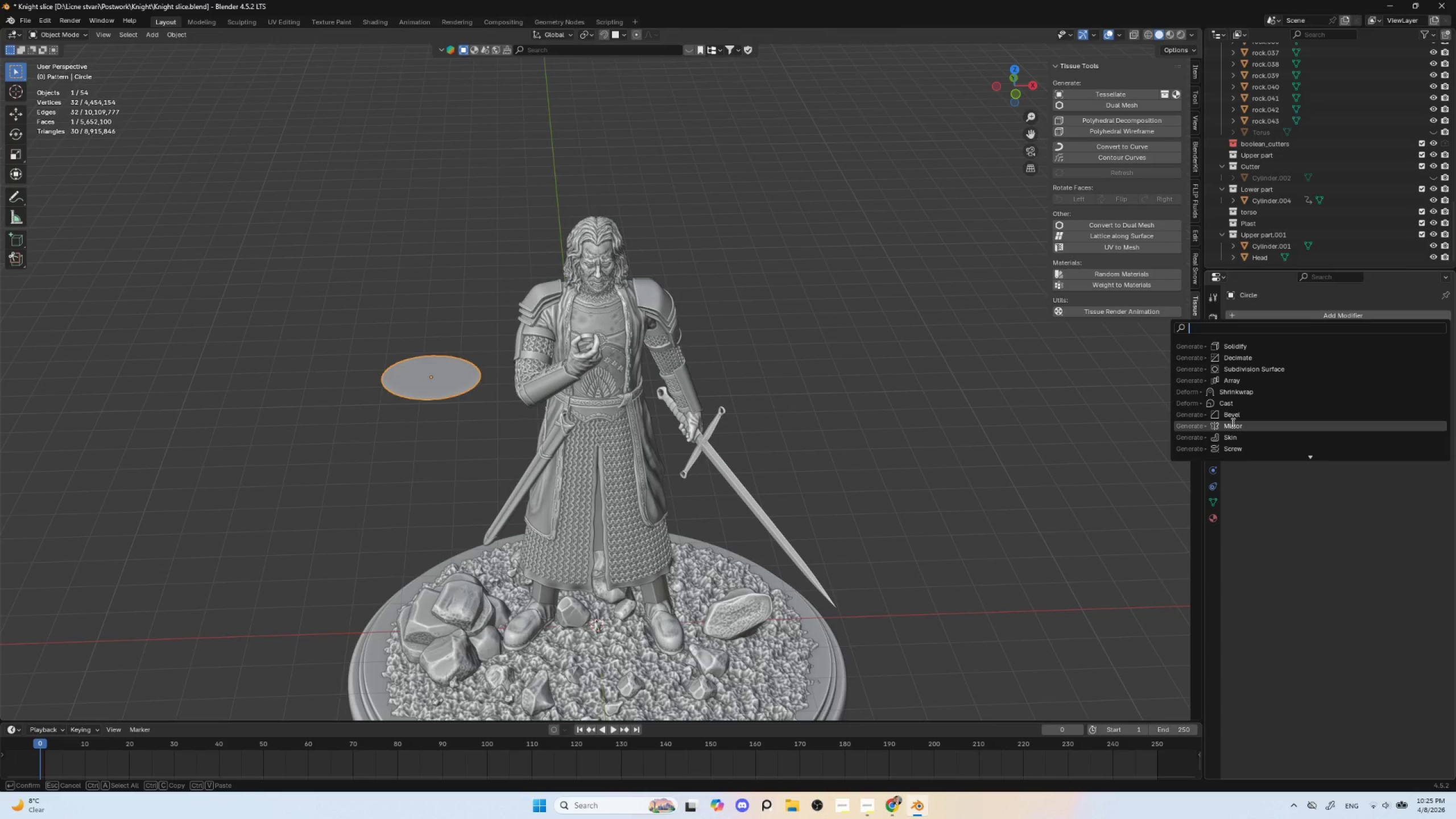 
type(sol)
 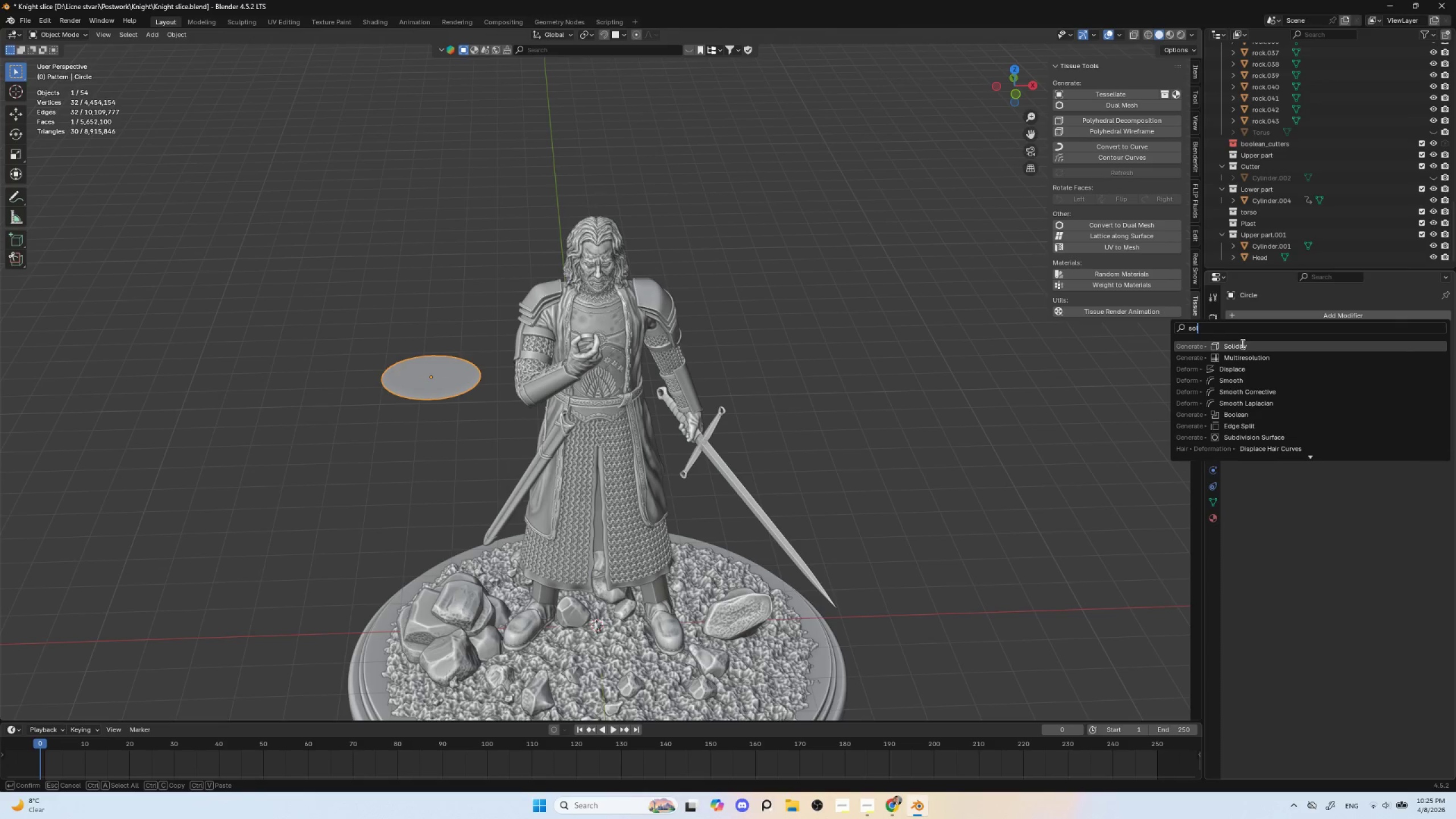 
left_click([1242, 344])
 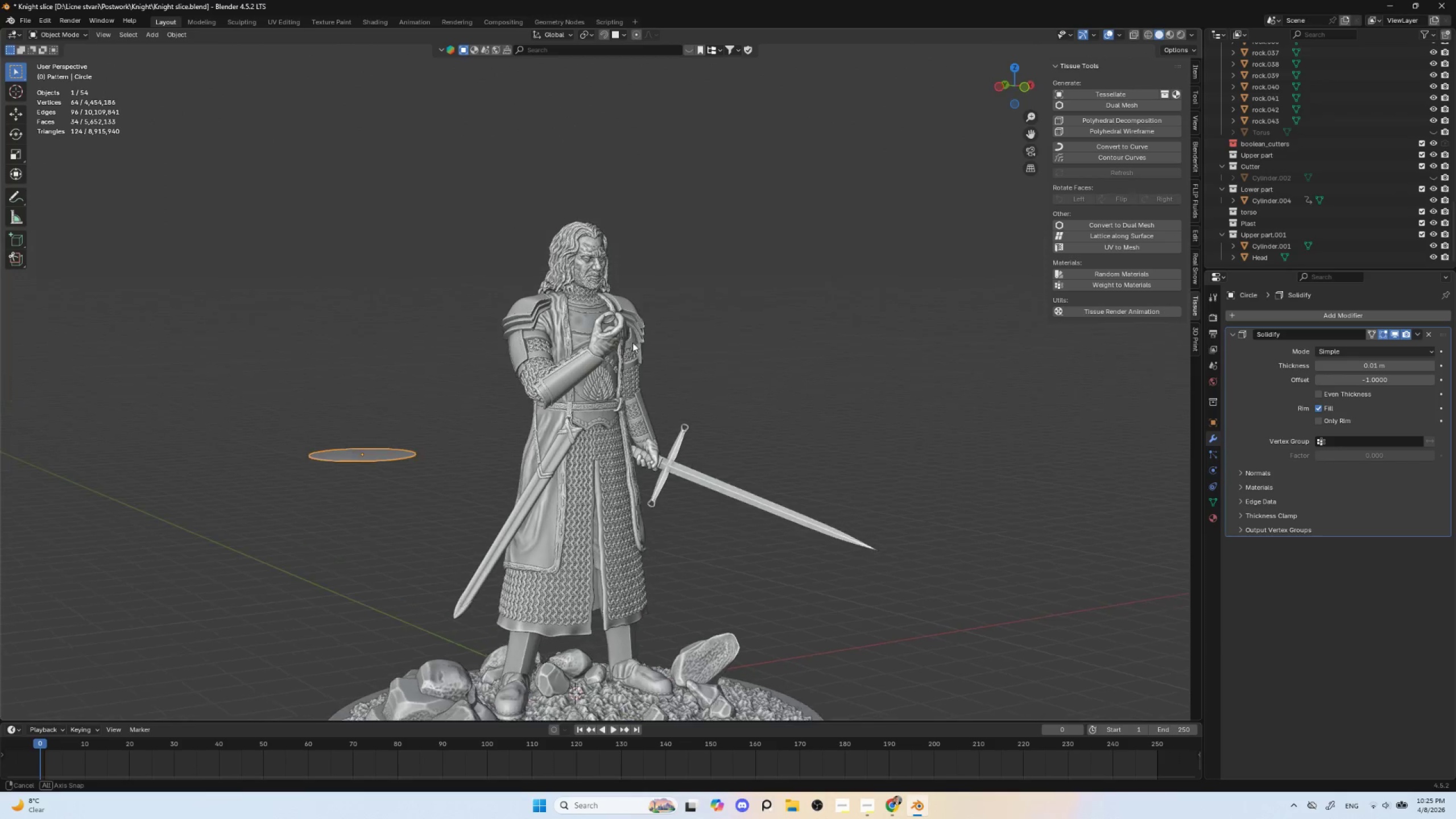 
scroll: coordinate [604, 392], scroll_direction: up, amount: 3.0
 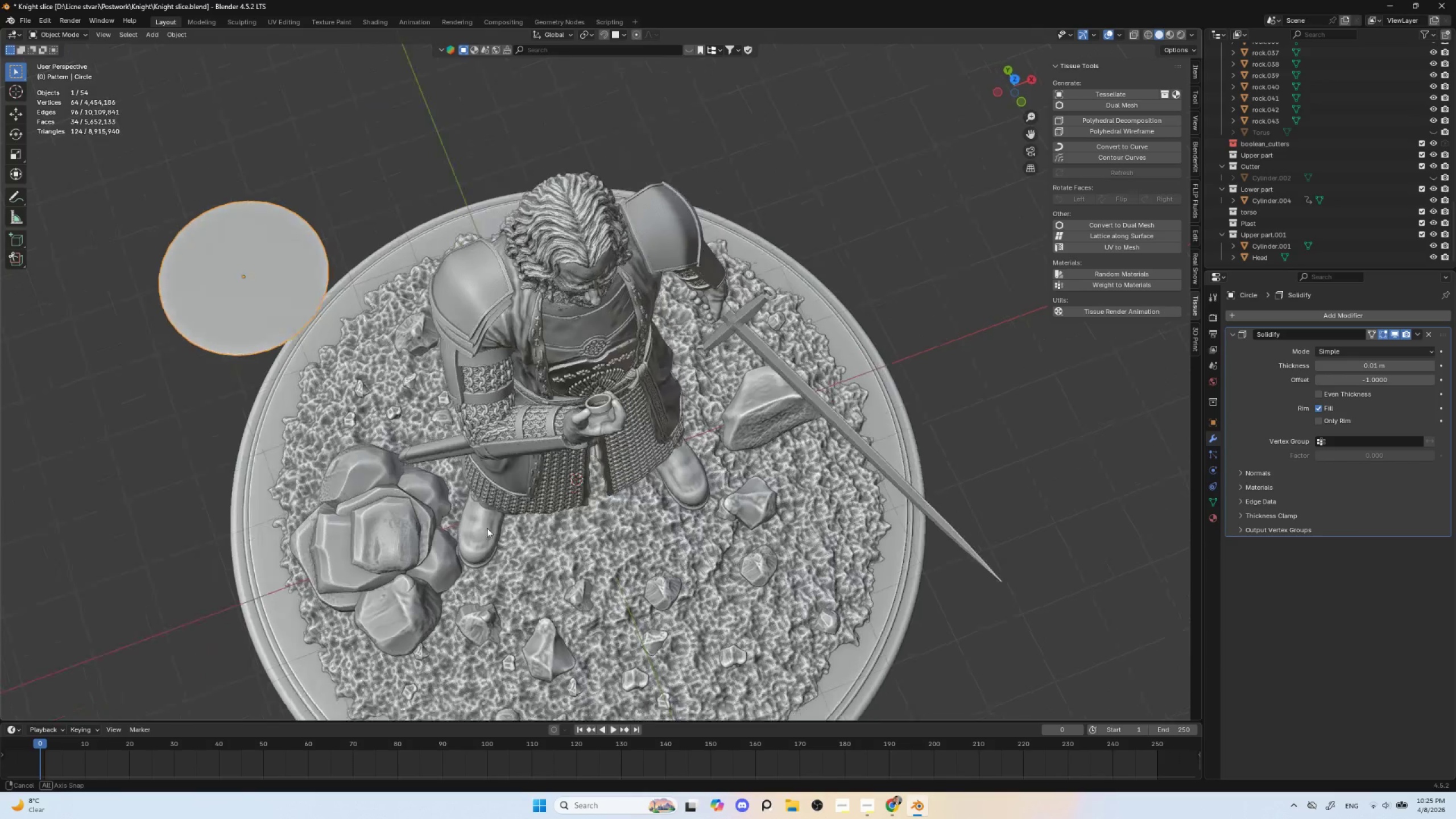 
scroll: coordinate [452, 392], scroll_direction: down, amount: 5.0
 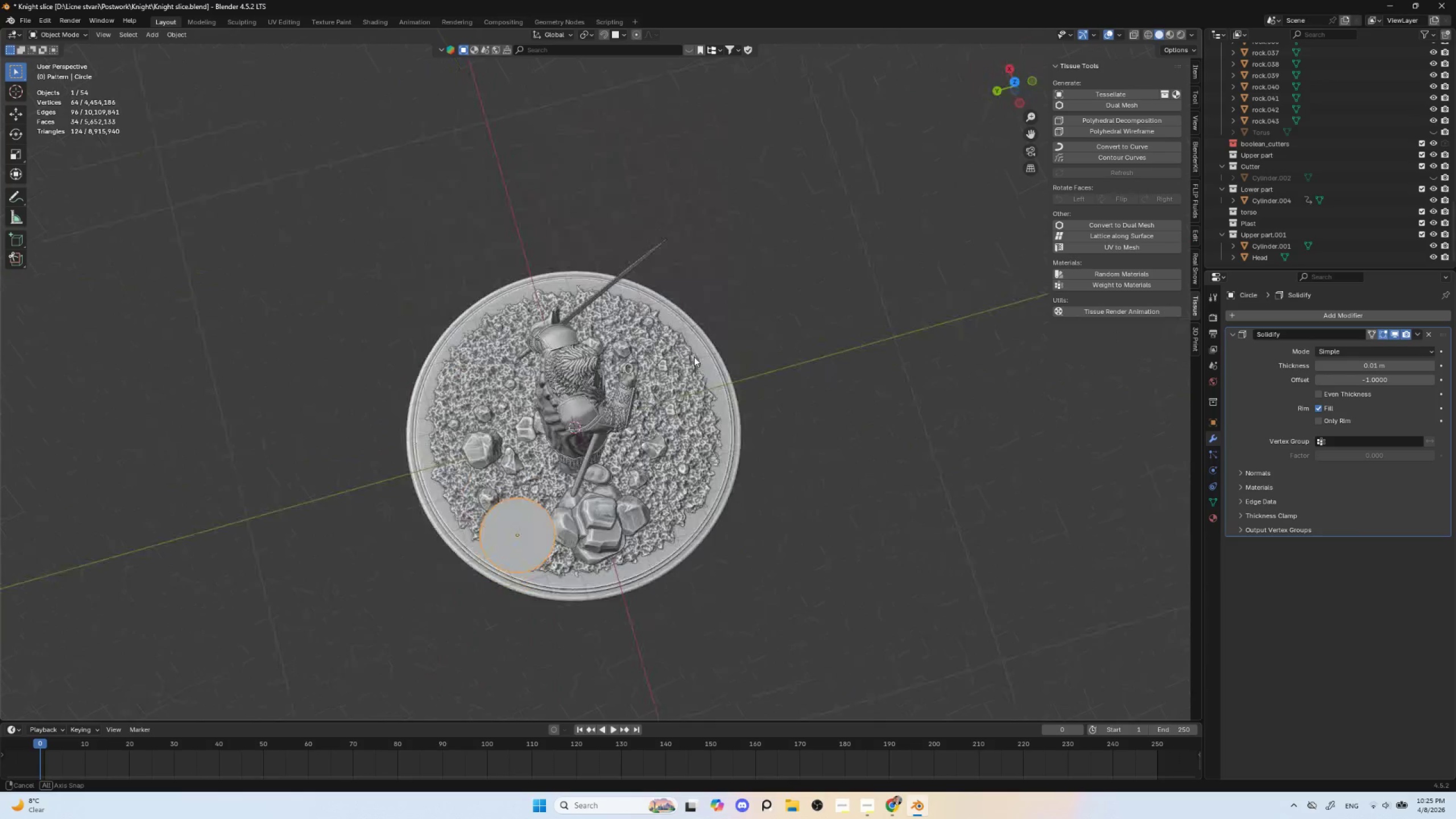 
hold_key(key=AltLeft, duration=0.38)
 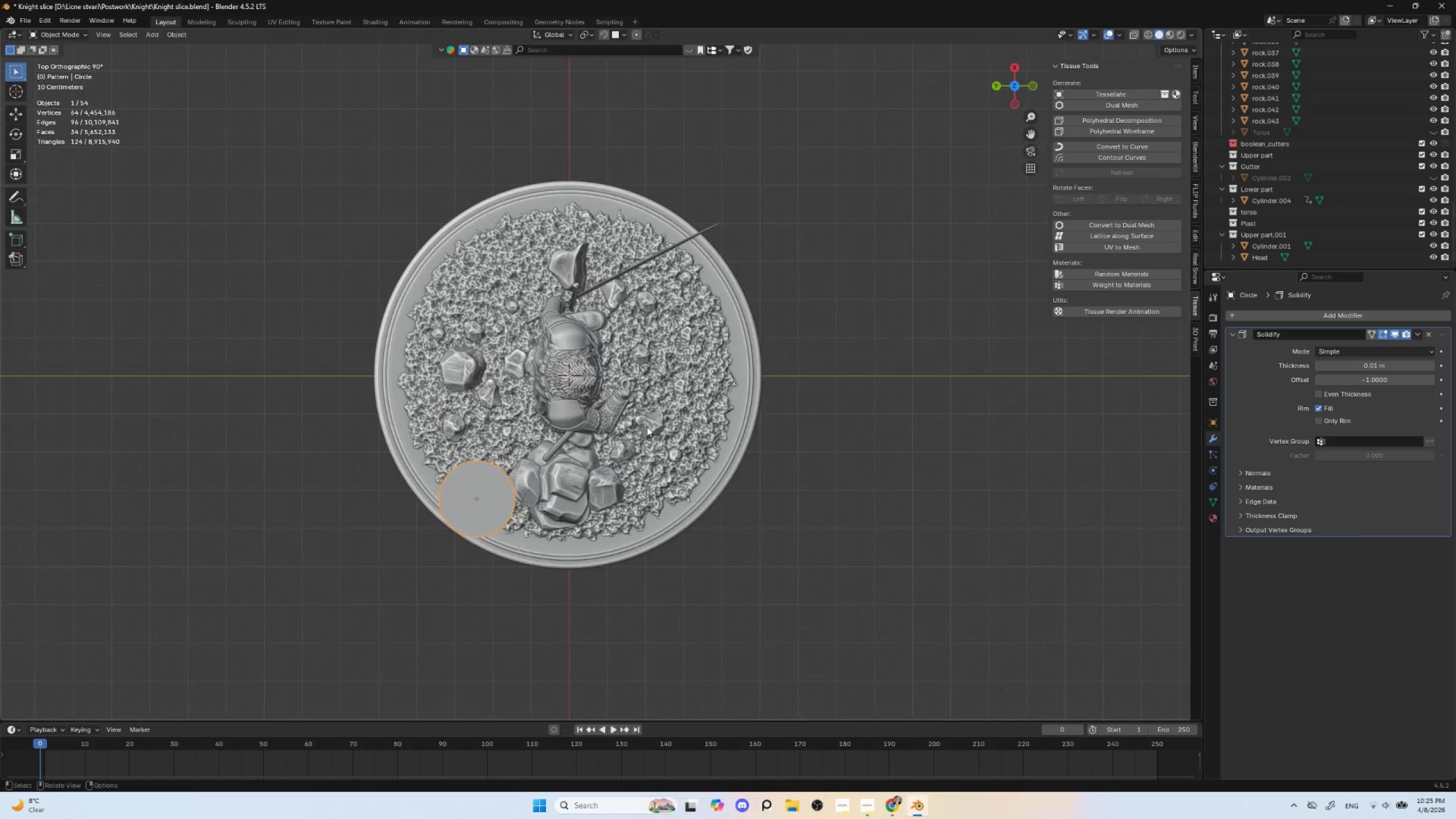 
hold_key(key=ShiftLeft, duration=0.48)
 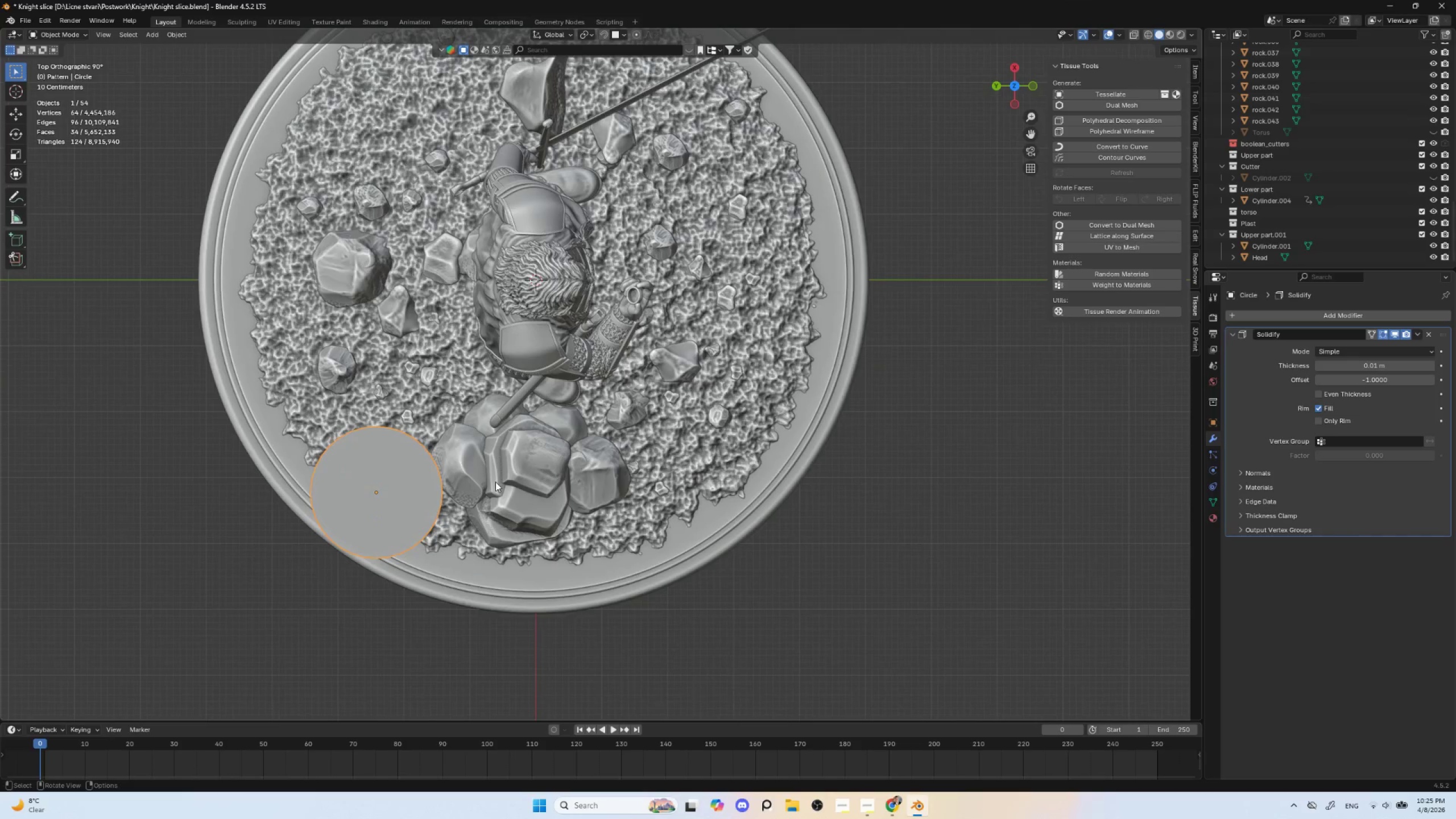 
scroll: coordinate [576, 372], scroll_direction: up, amount: 4.0
 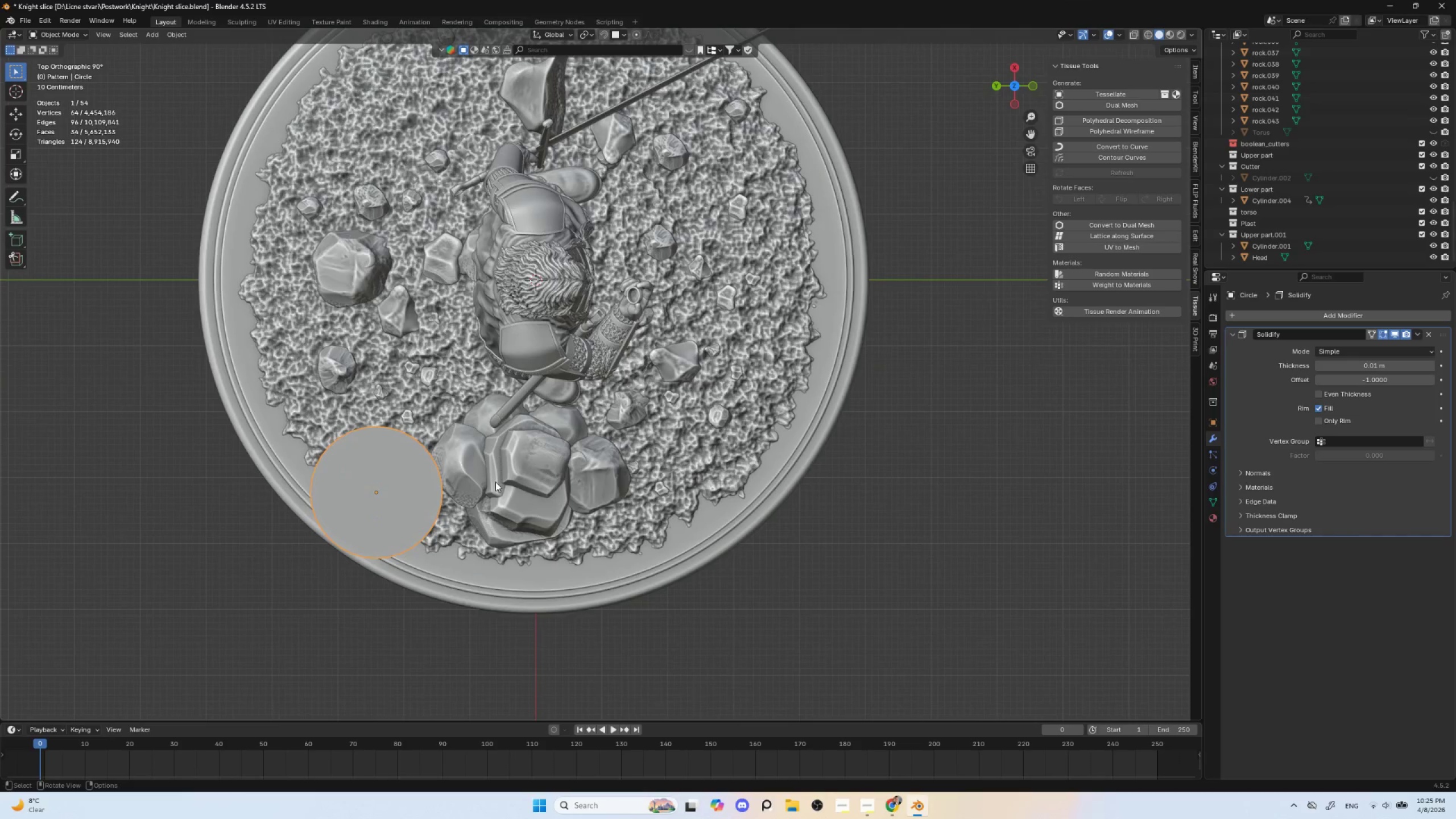 
key(G)
 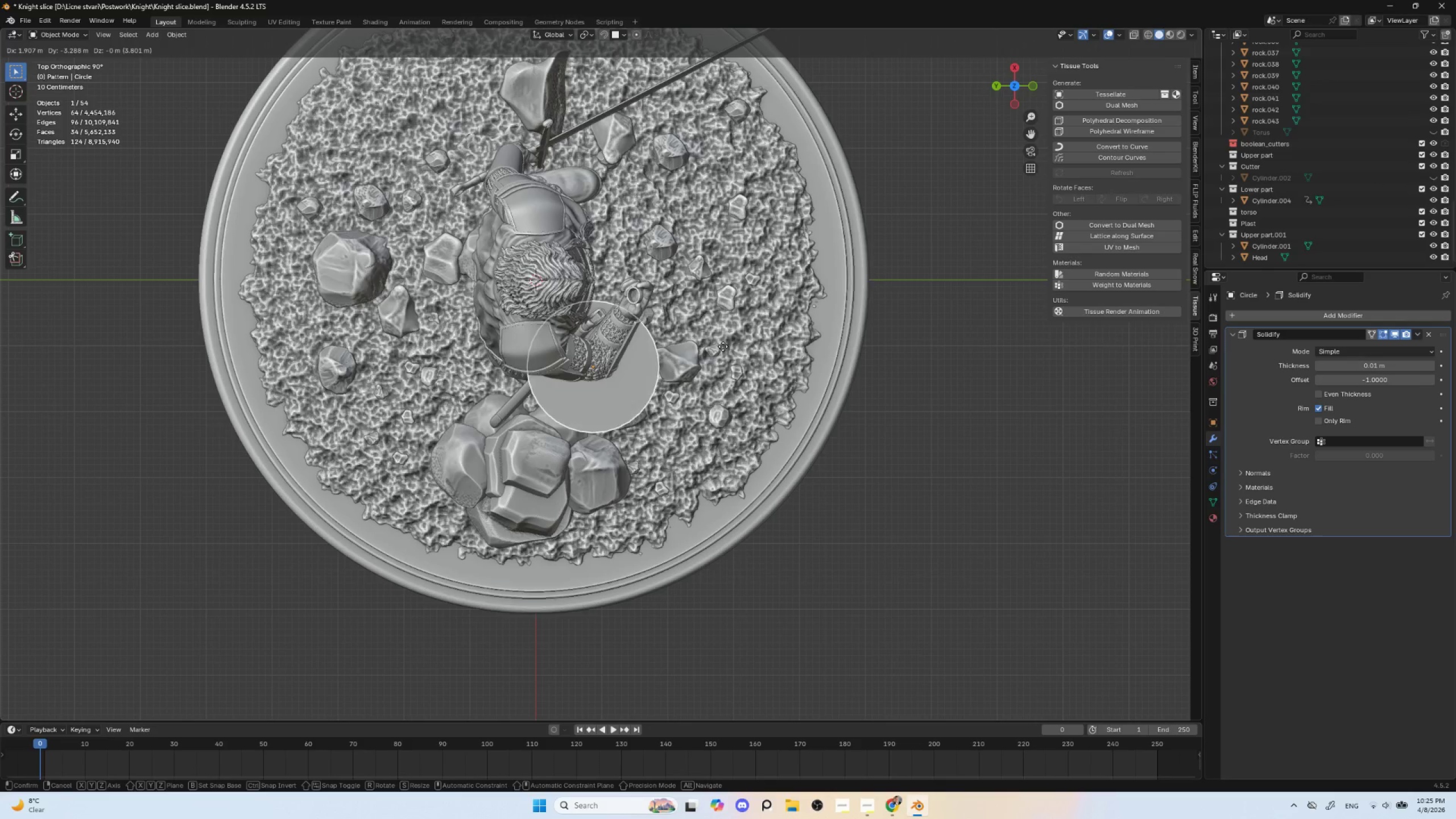 
left_click([721, 346])
 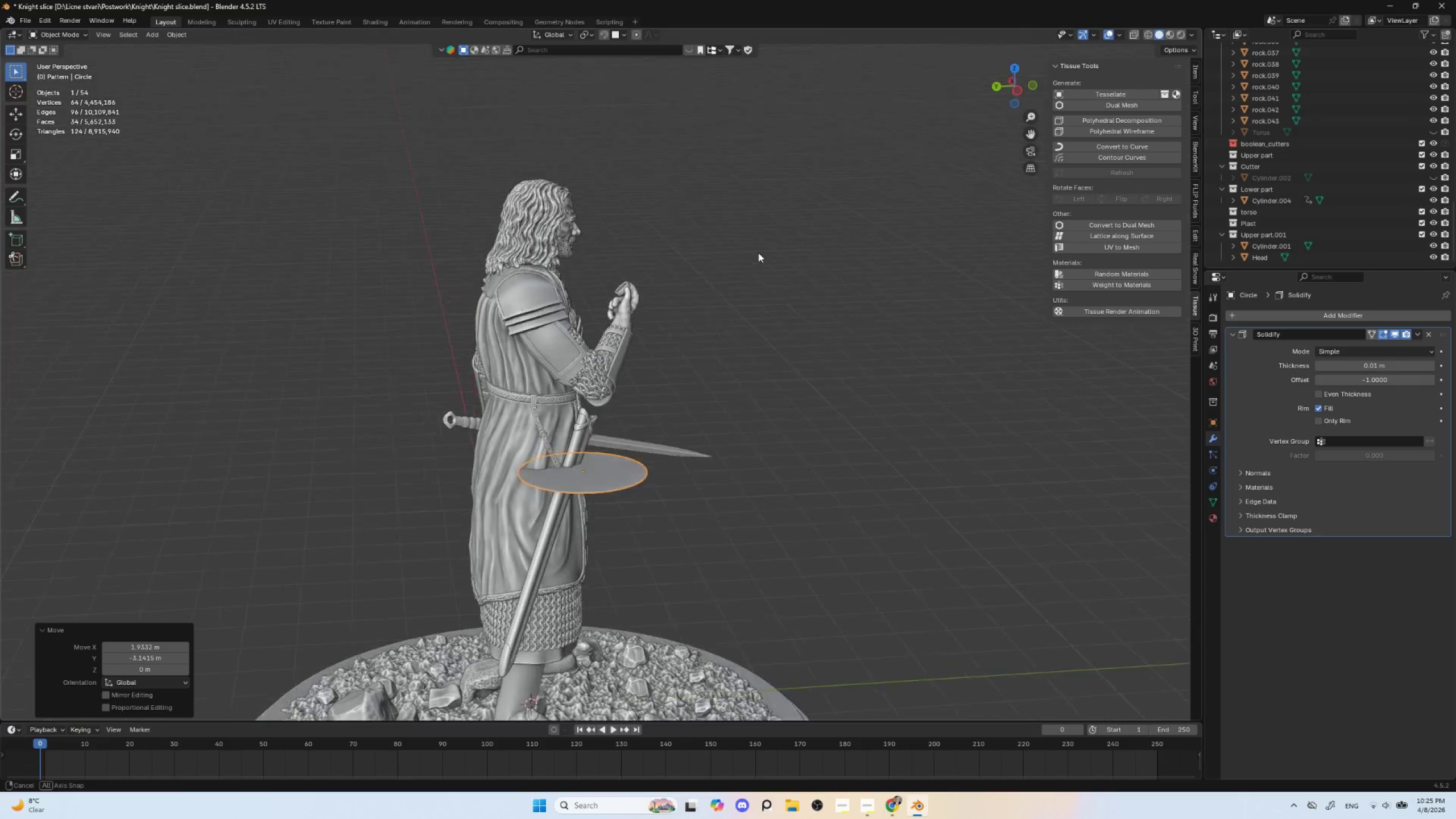 
key(Alt+AltLeft)
 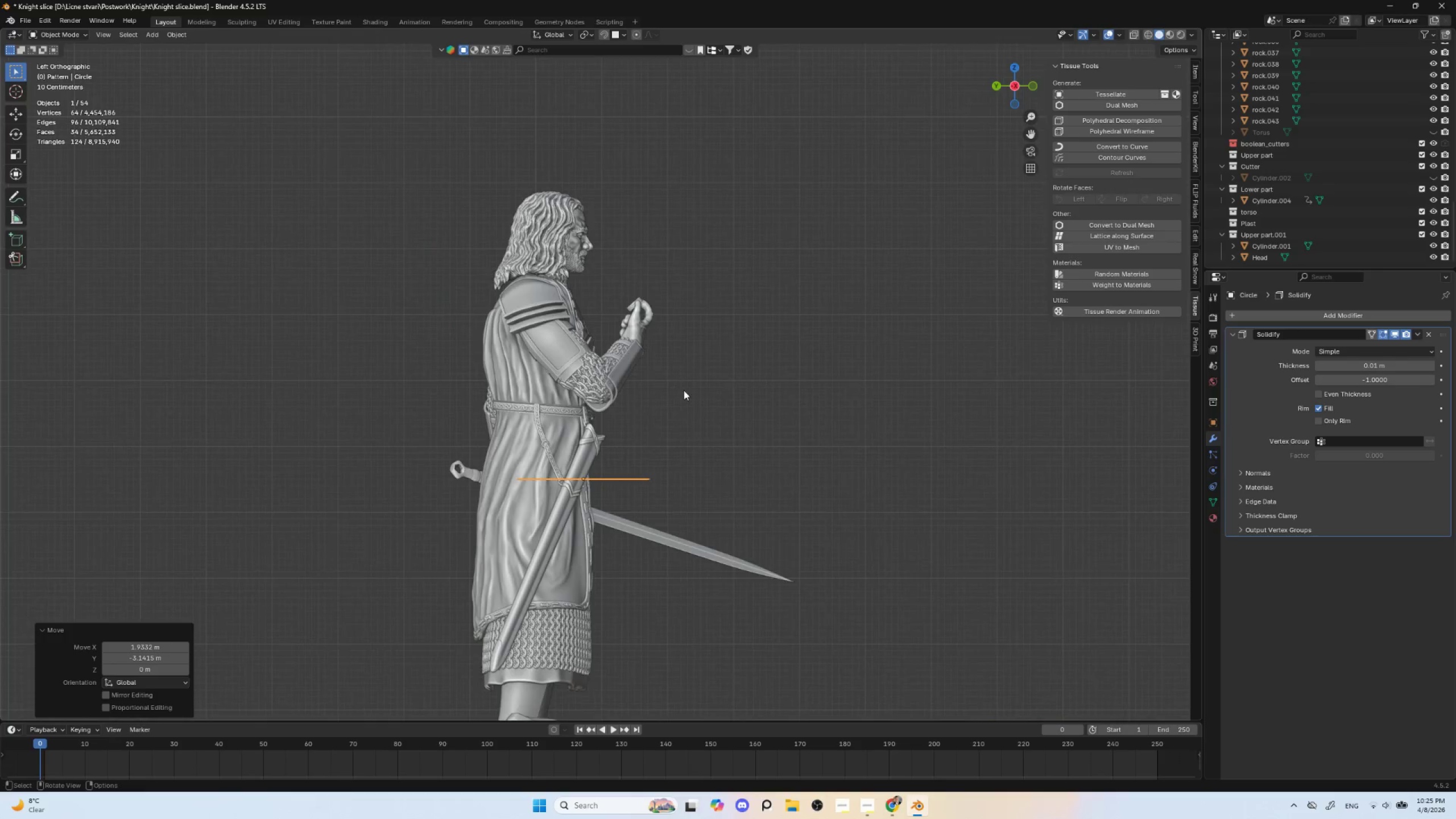 
scroll: coordinate [676, 407], scroll_direction: up, amount: 3.0
 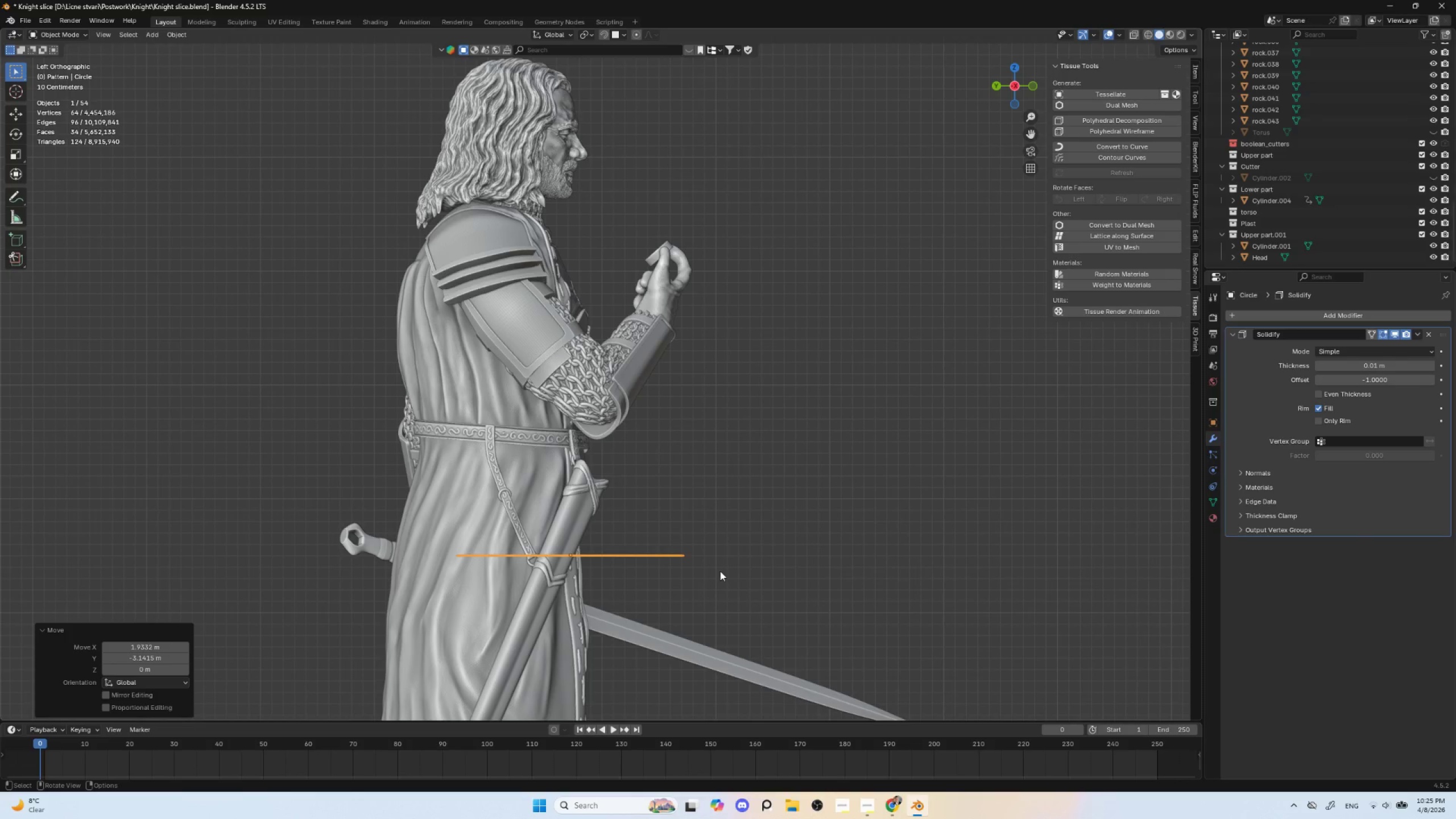 
key(R)
 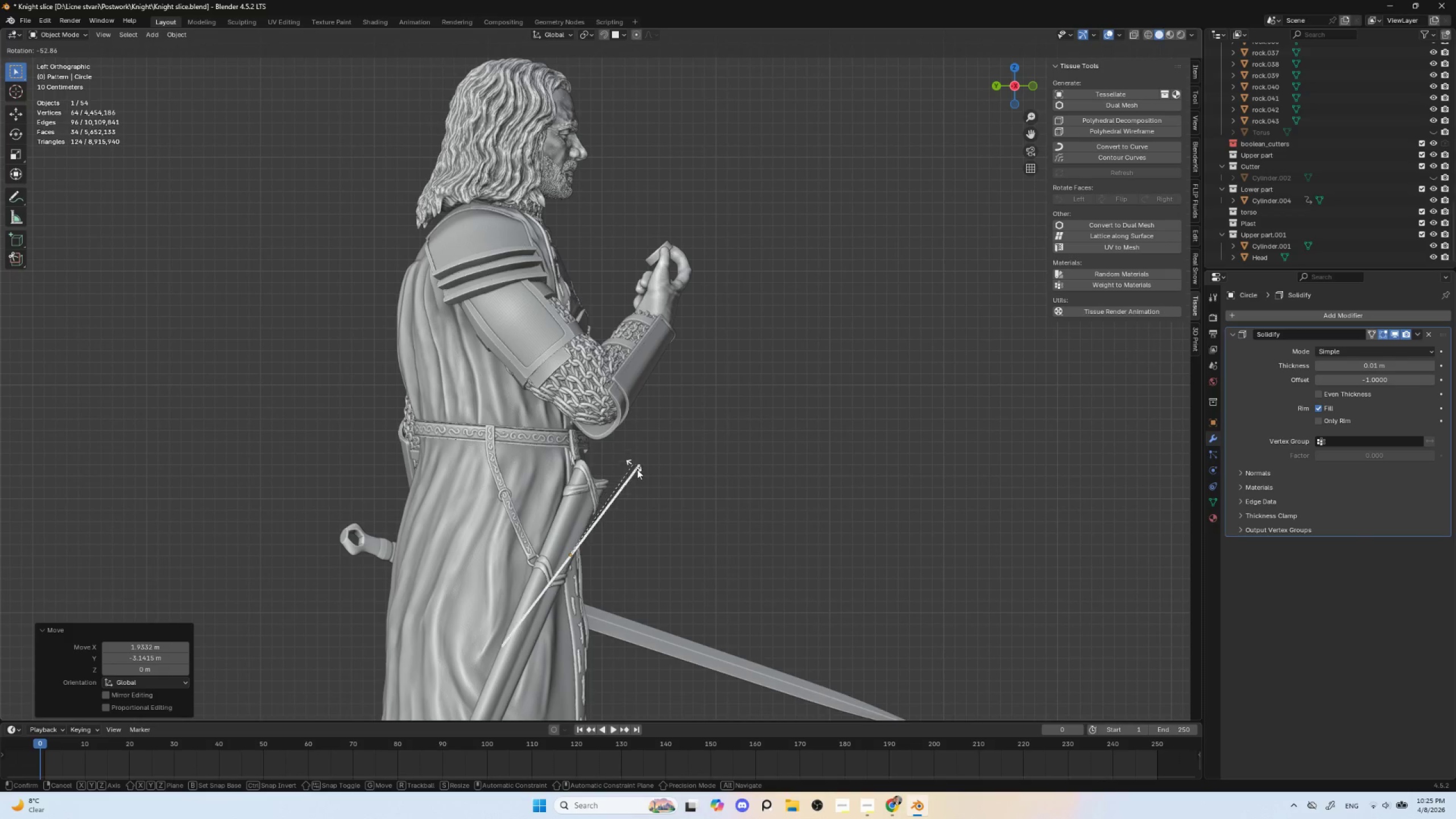 
left_click([639, 471])
 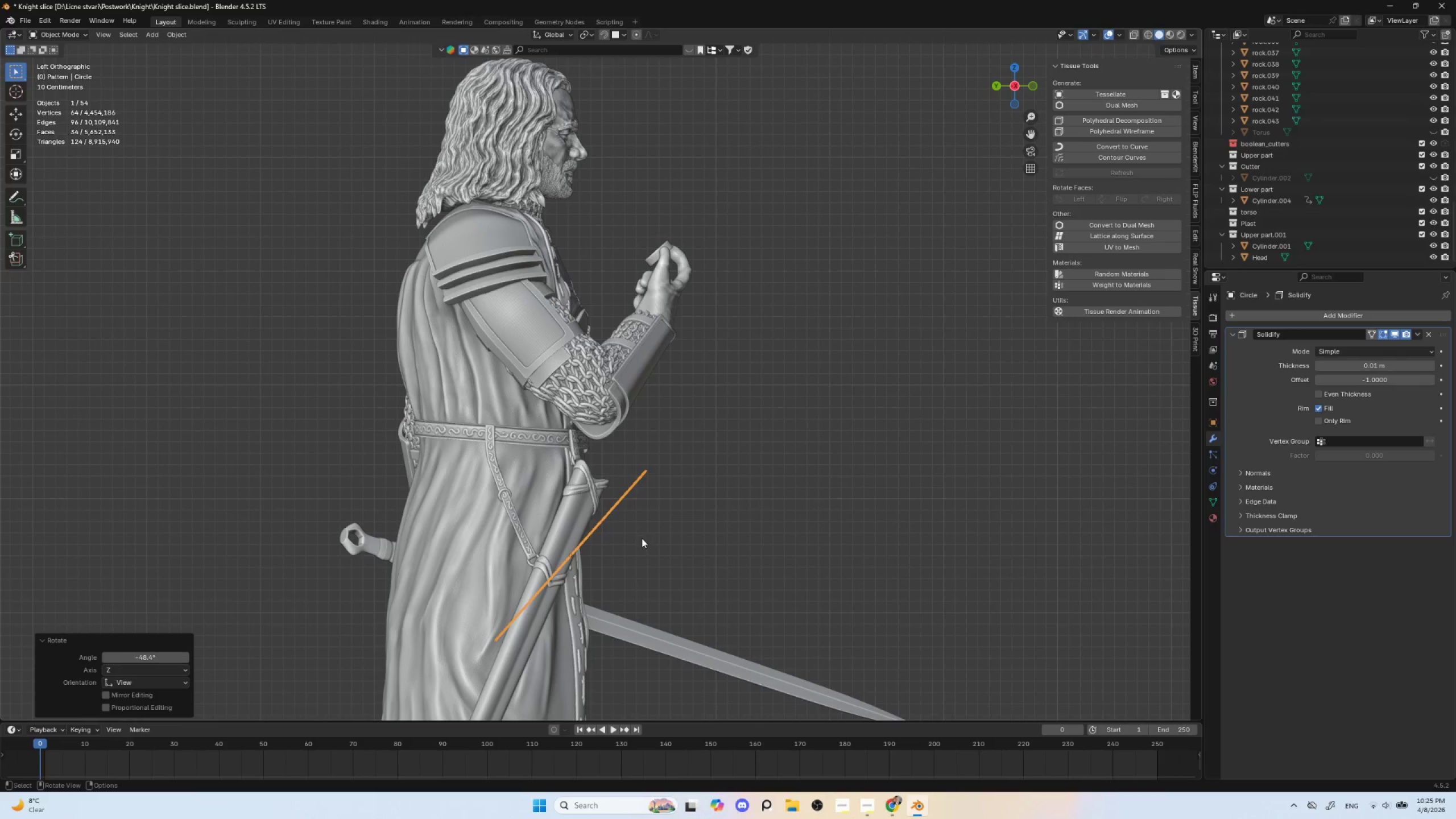 
key(G)
 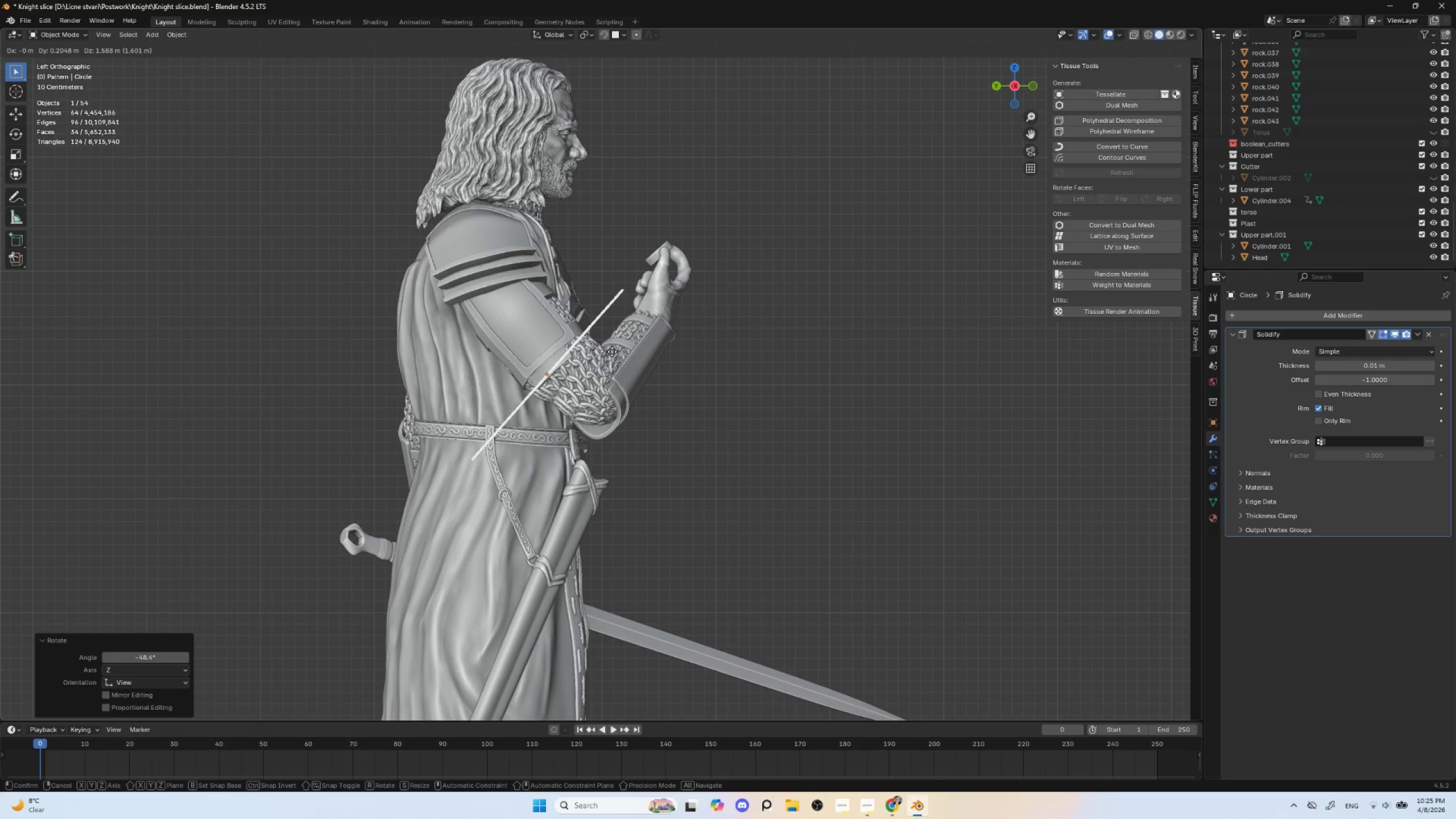 
left_click([610, 349])
 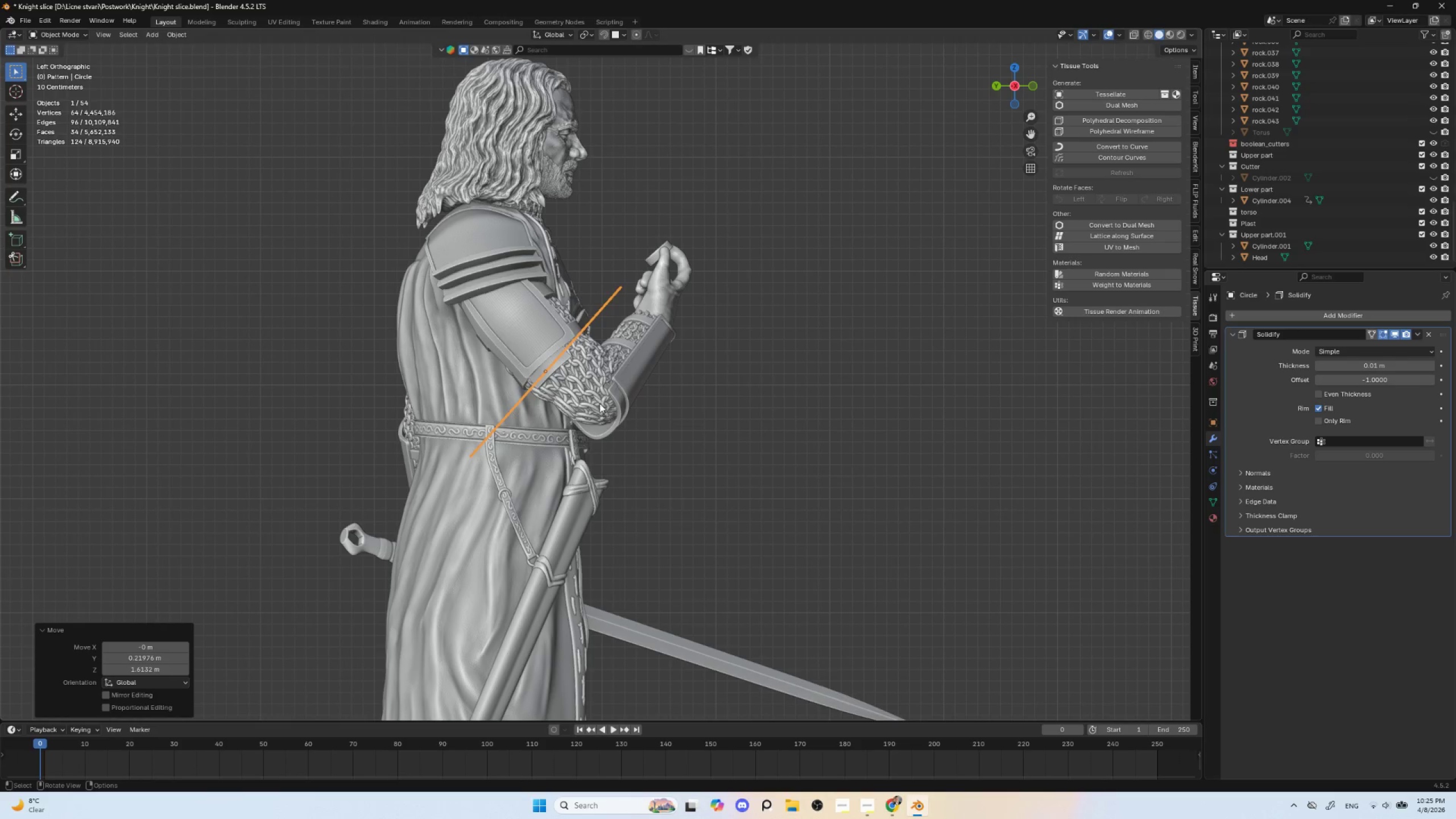 
hold_key(key=ShiftLeft, duration=0.44)
 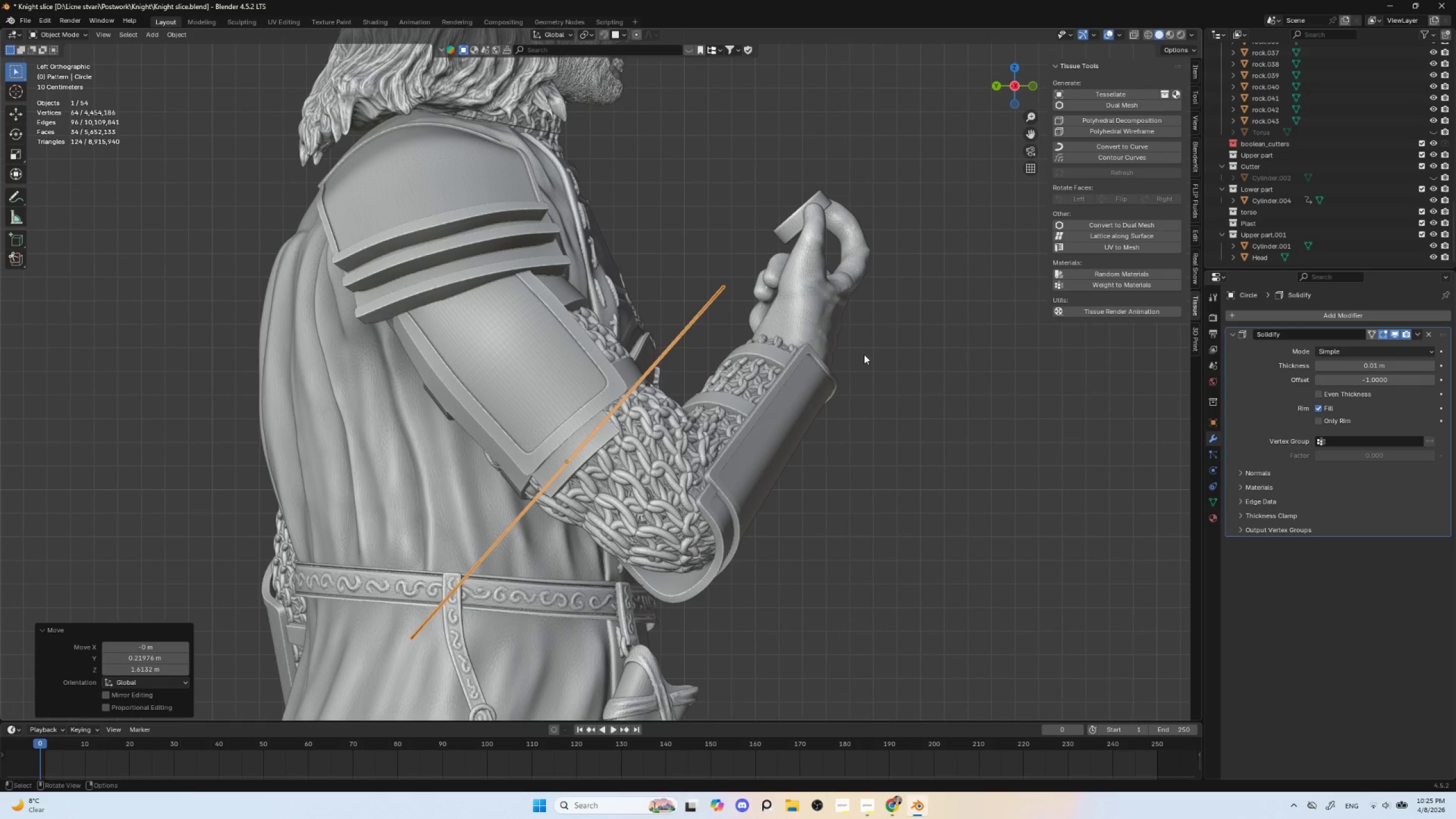 
scroll: coordinate [599, 404], scroll_direction: up, amount: 4.0
 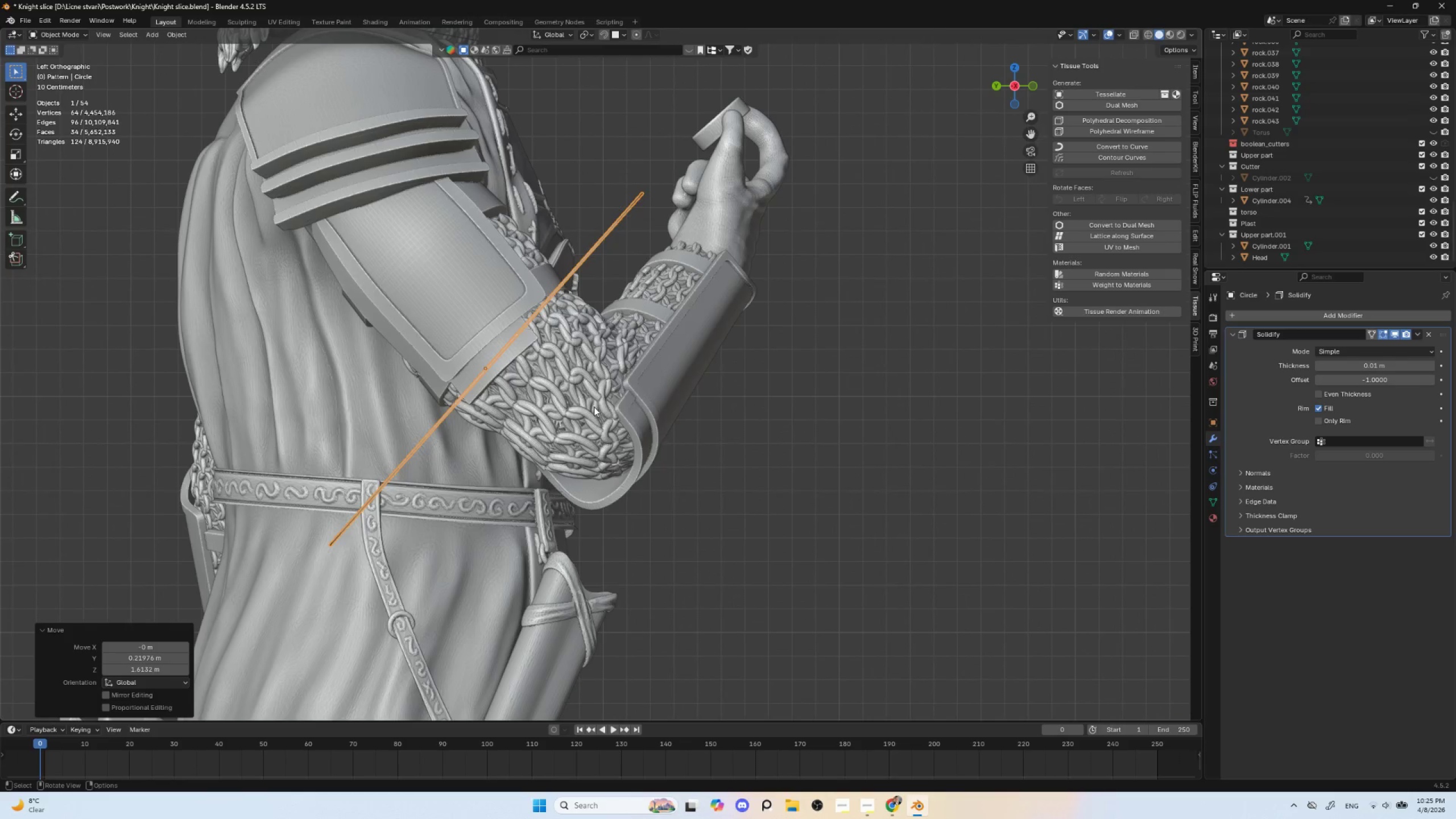 
key(S)
 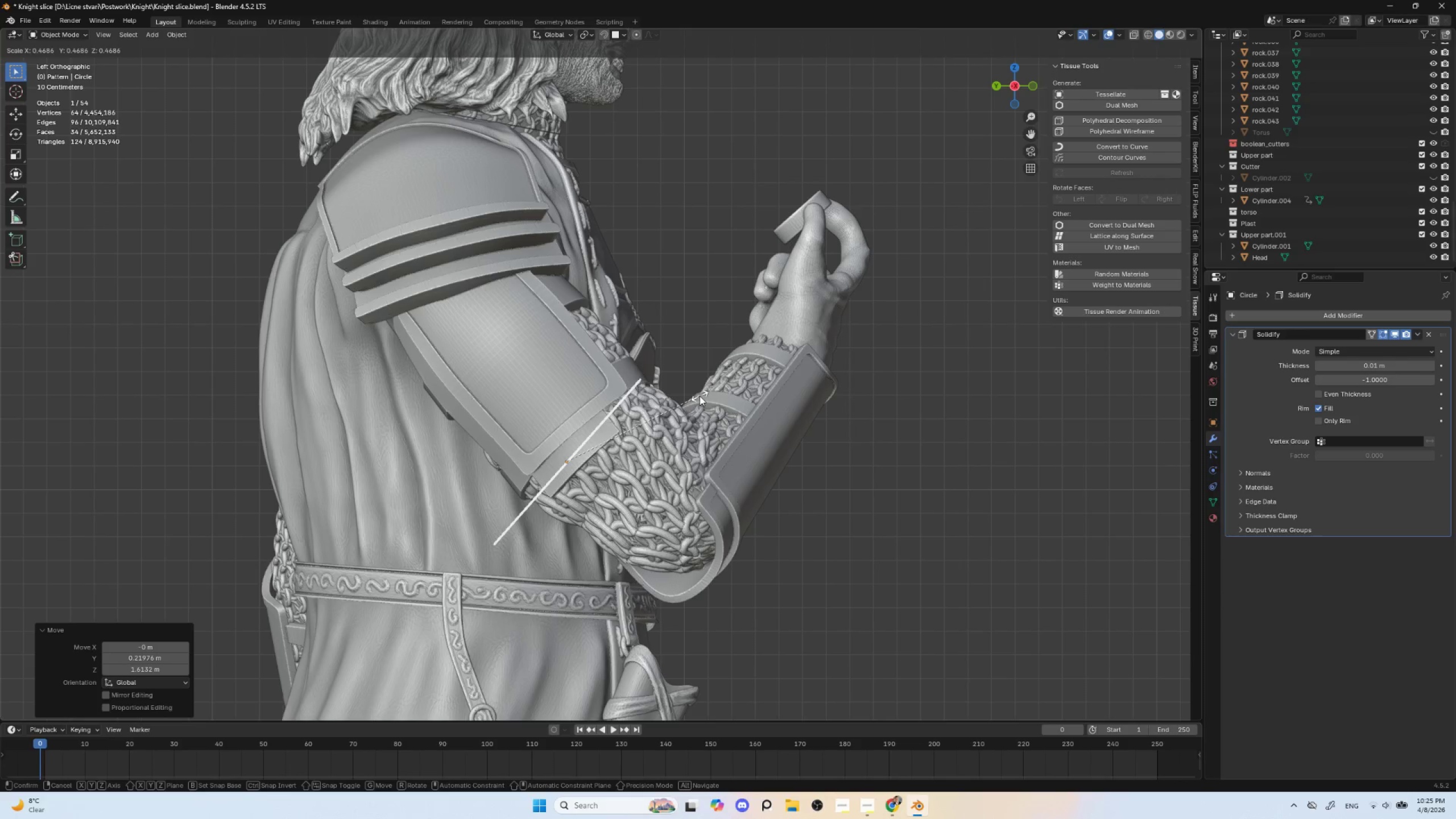 
left_click([700, 396])
 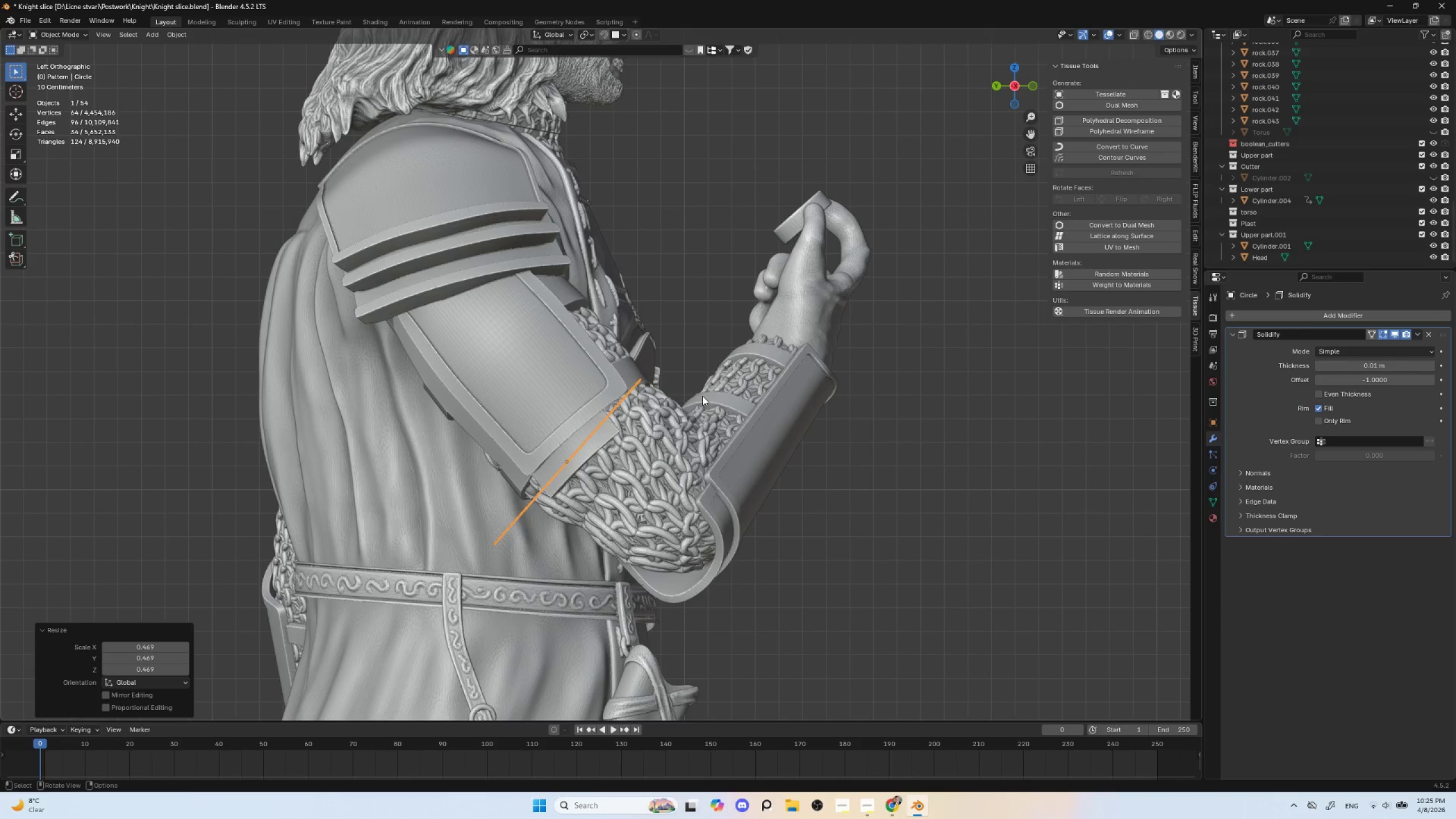 
key(R)
 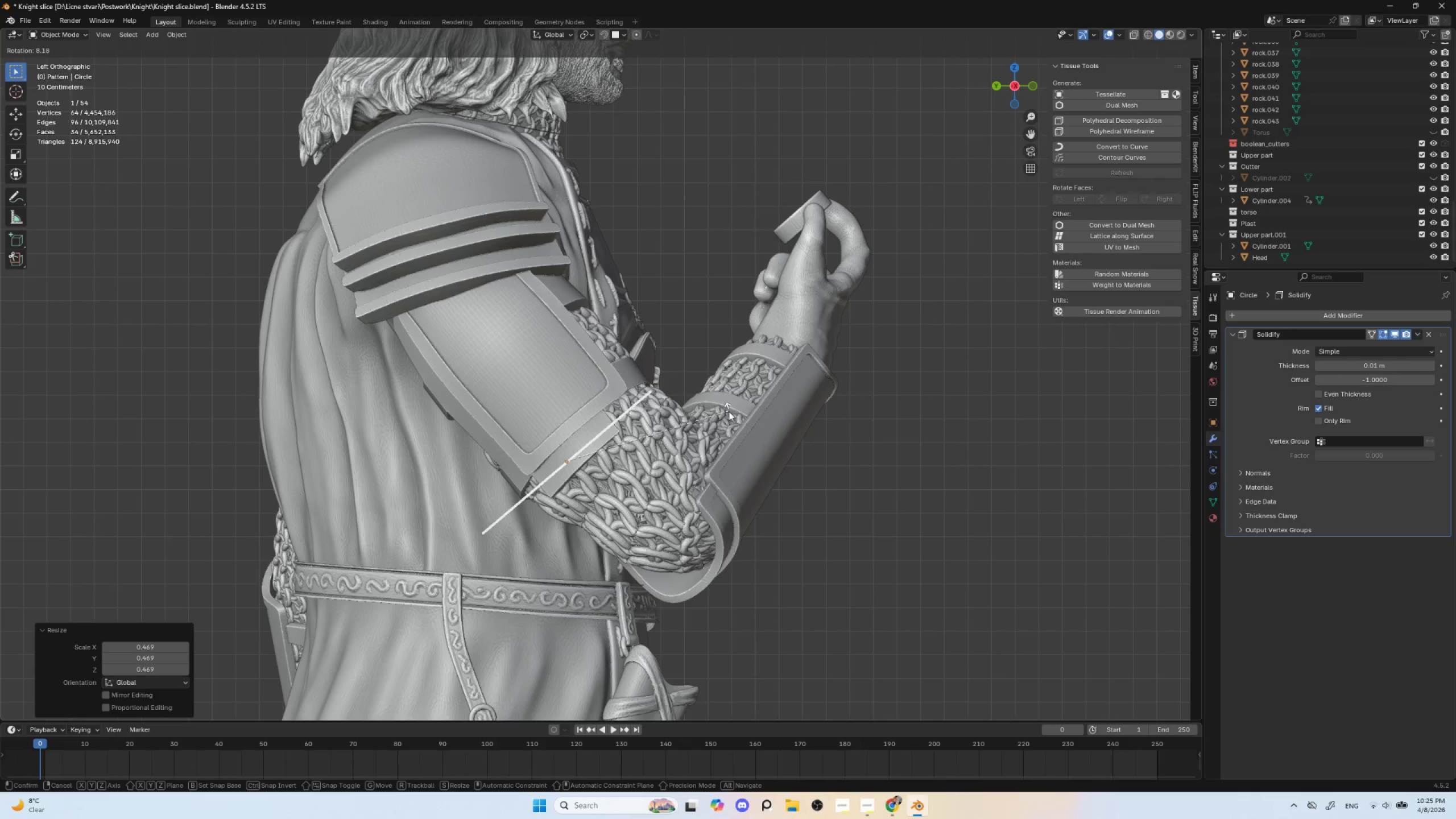 
left_click([729, 411])
 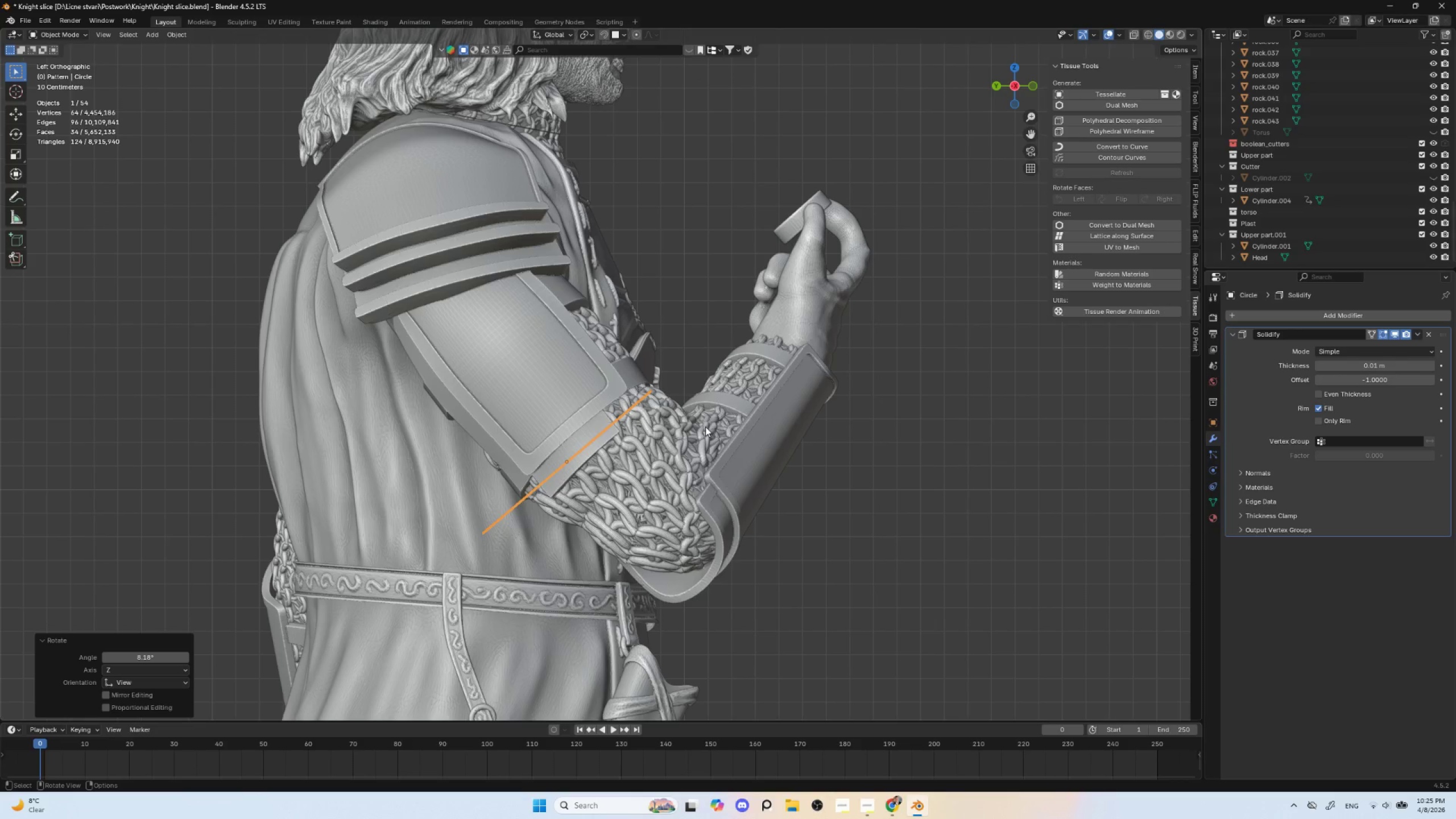 
key(G)
 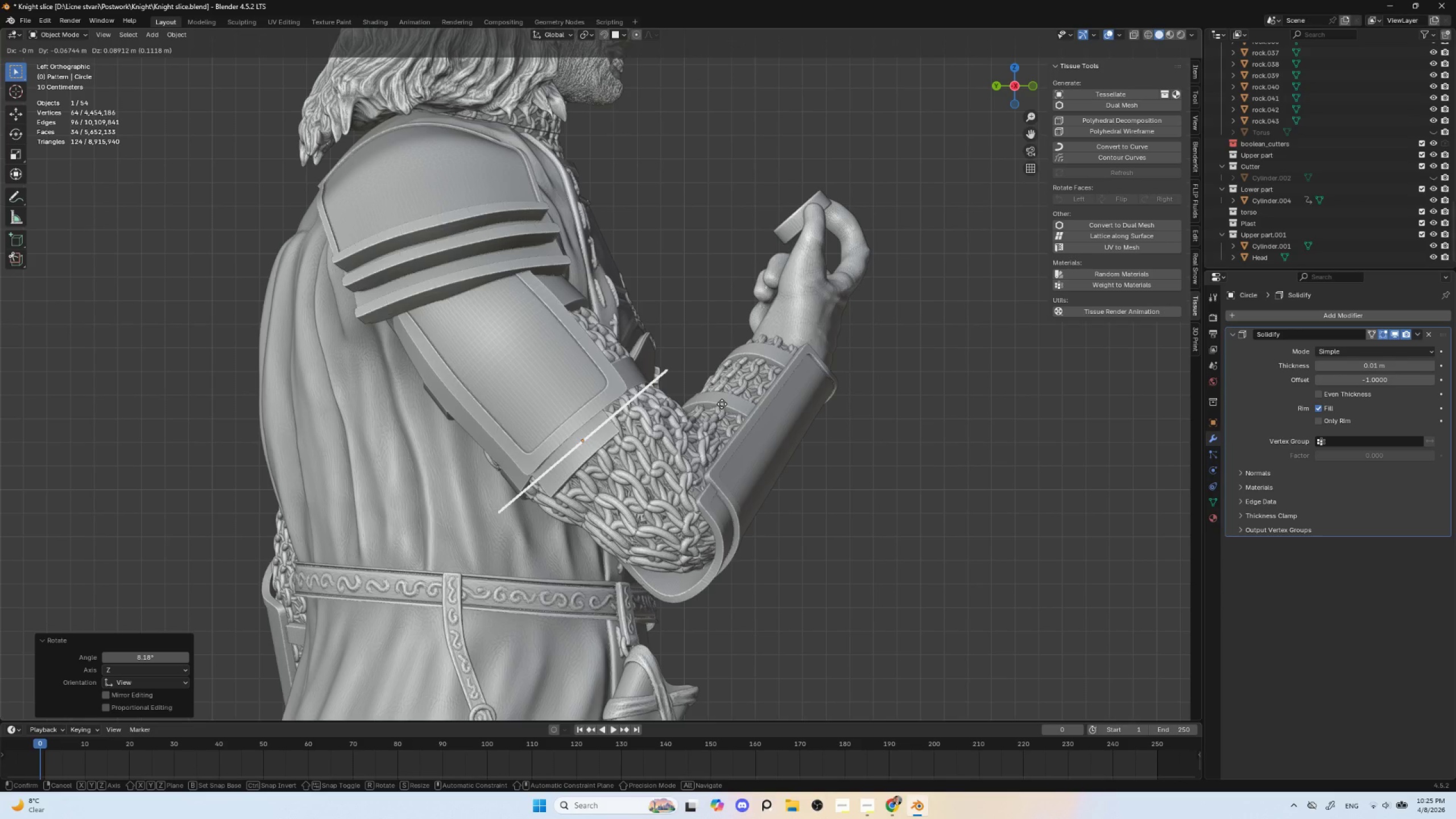 
left_click([722, 404])
 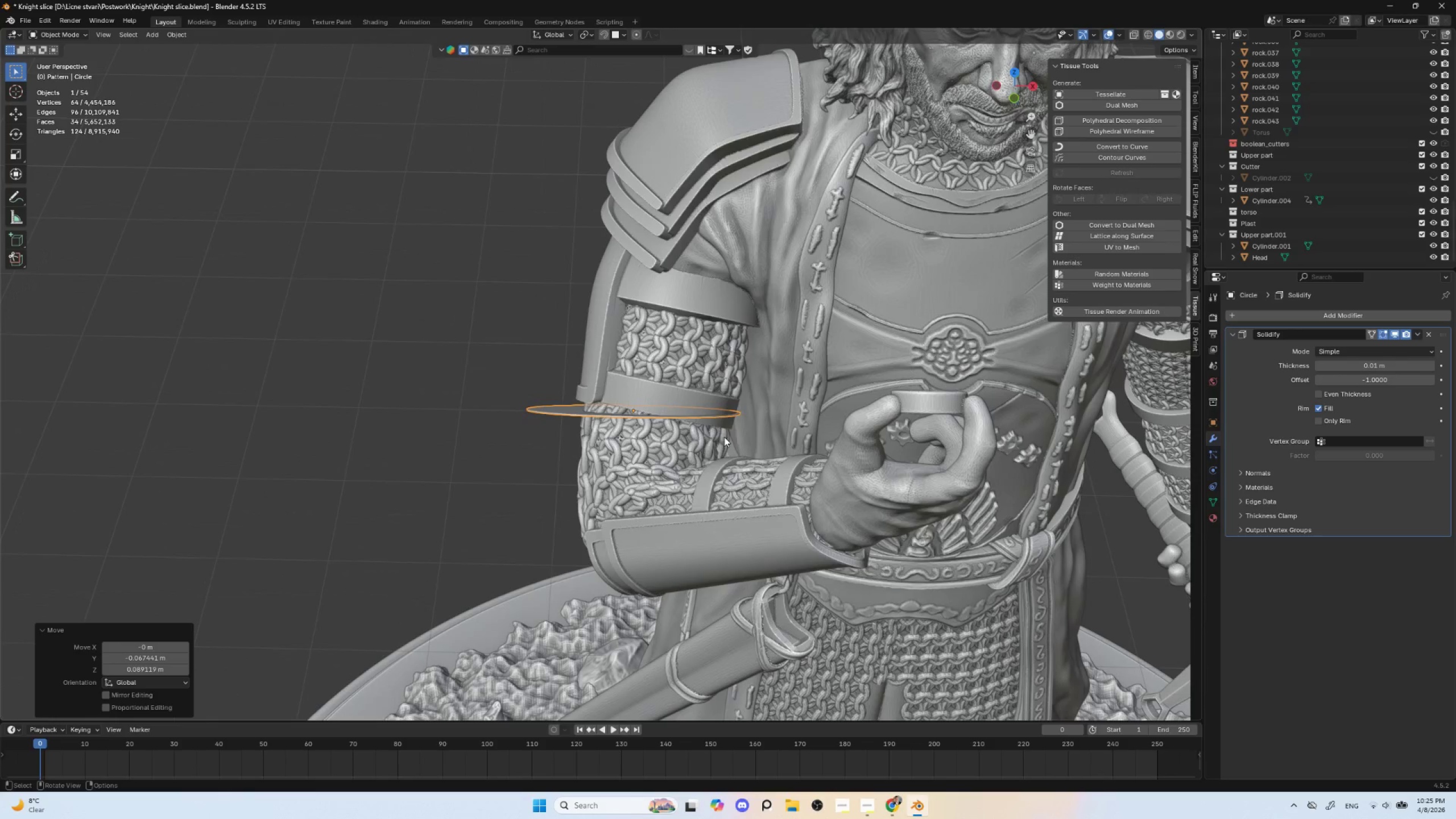 
key(R)
 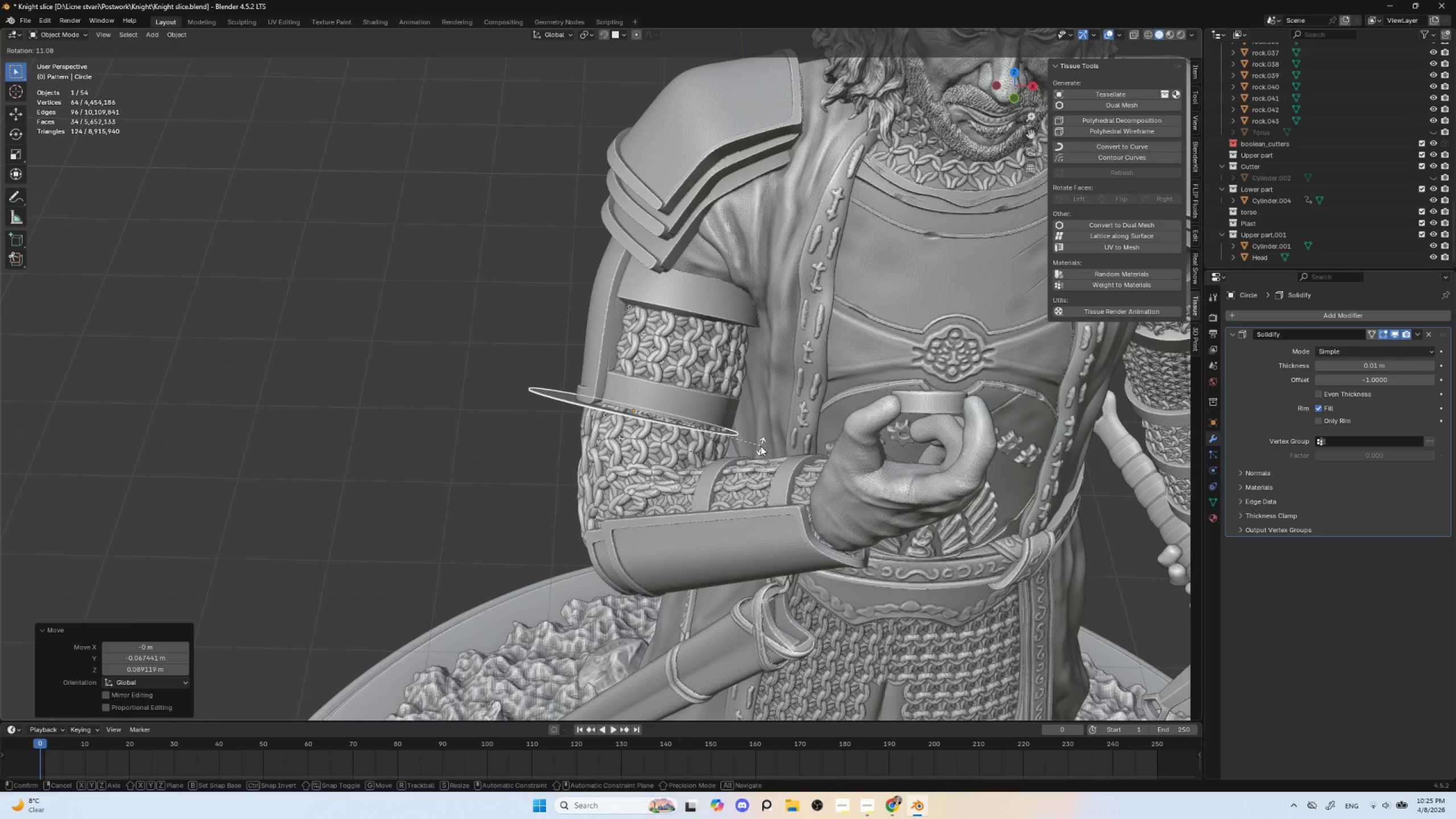 
left_click([760, 446])
 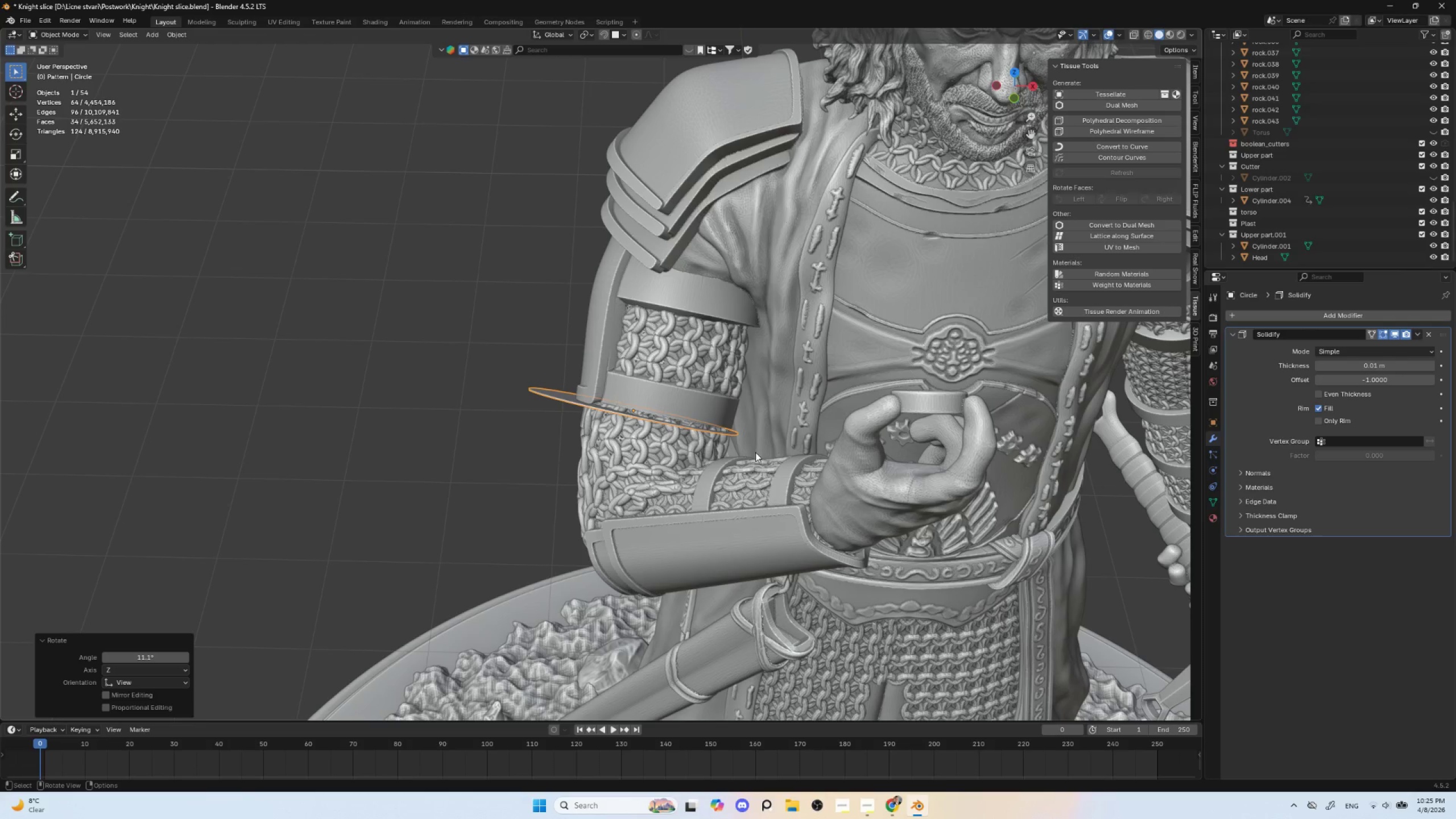 
key(G)
 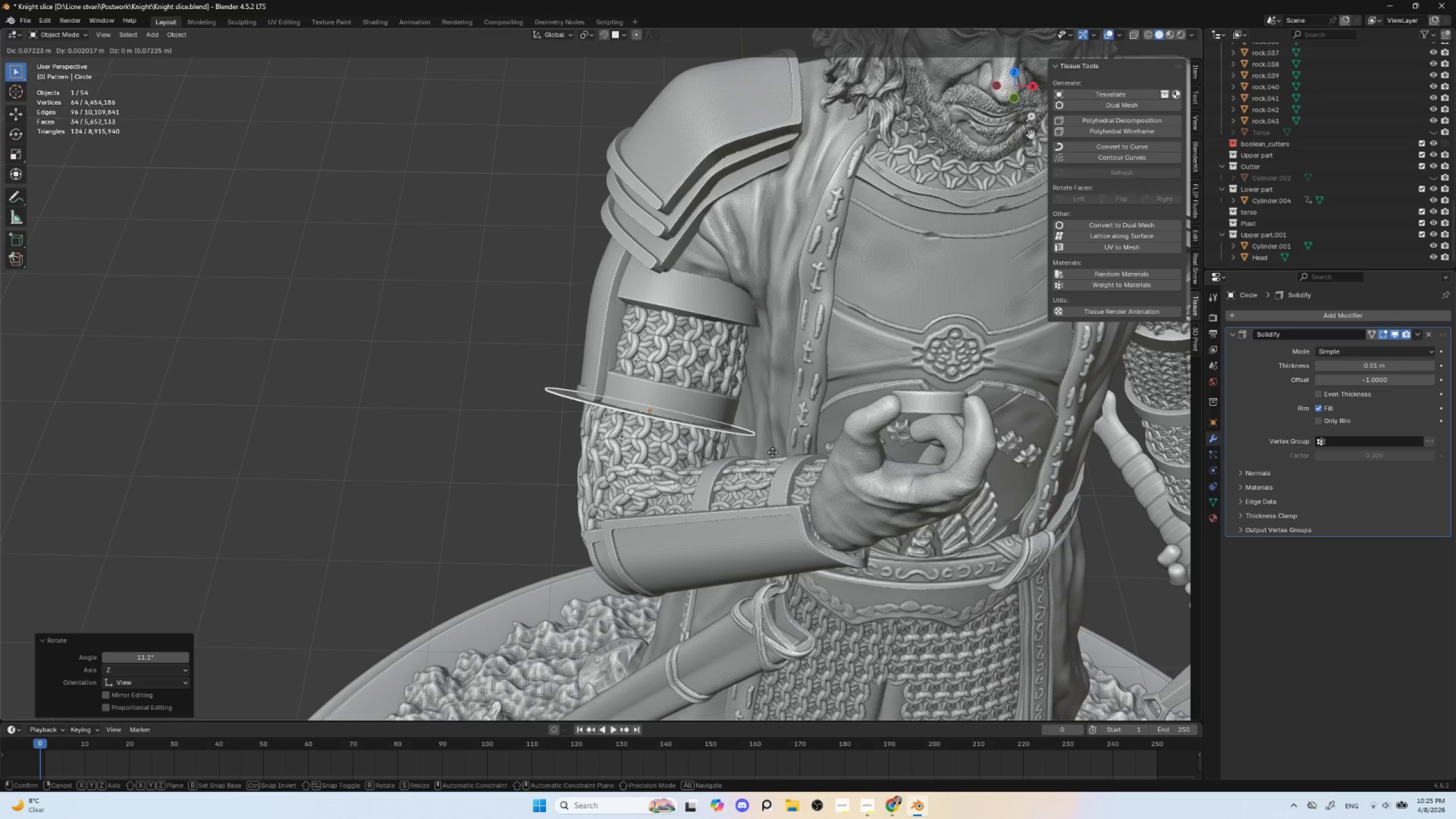 
left_click([772, 452])
 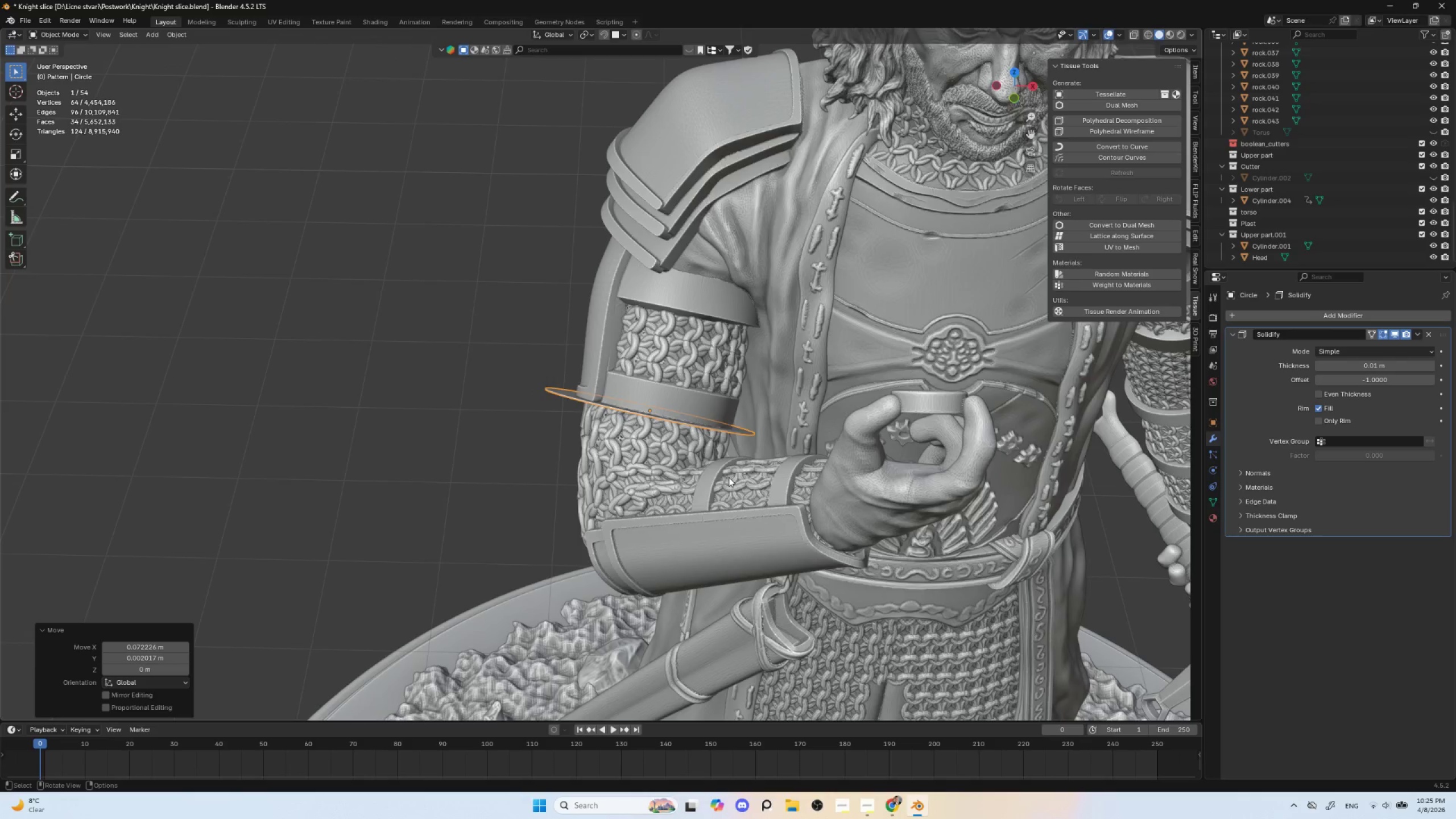 
scroll: coordinate [729, 477], scroll_direction: up, amount: 4.0
 